 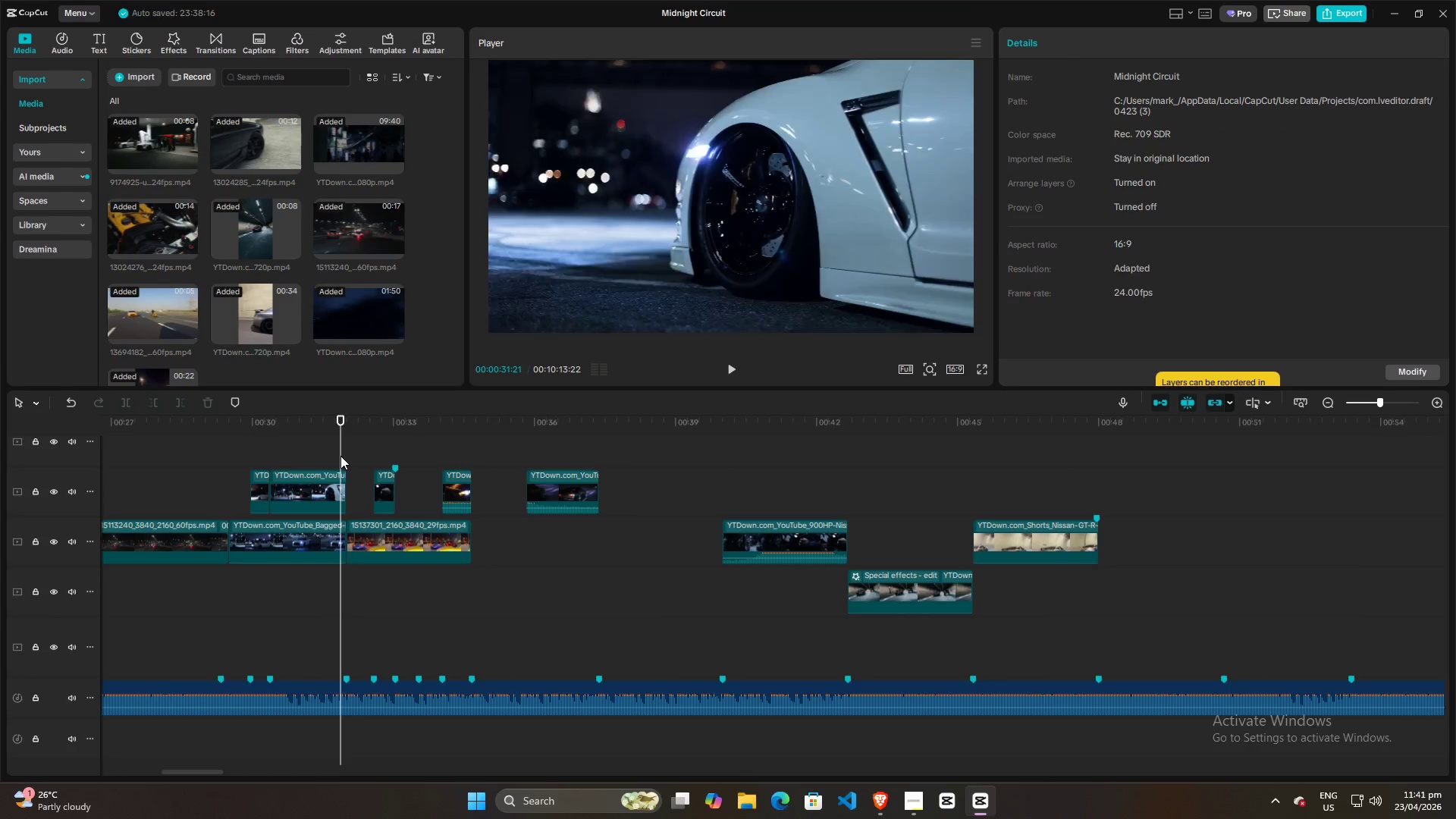 
key(Space)
 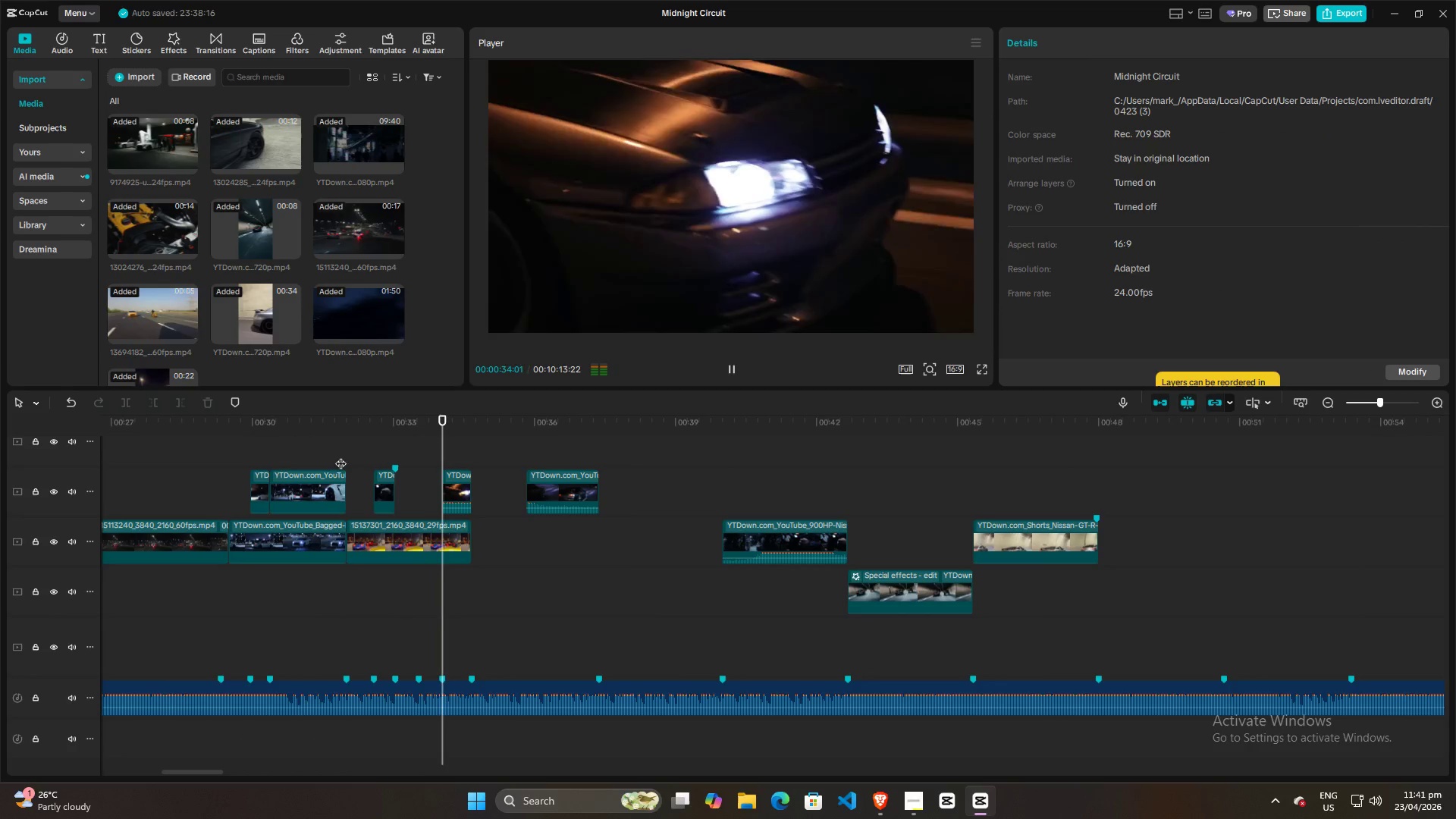 
key(Space)
 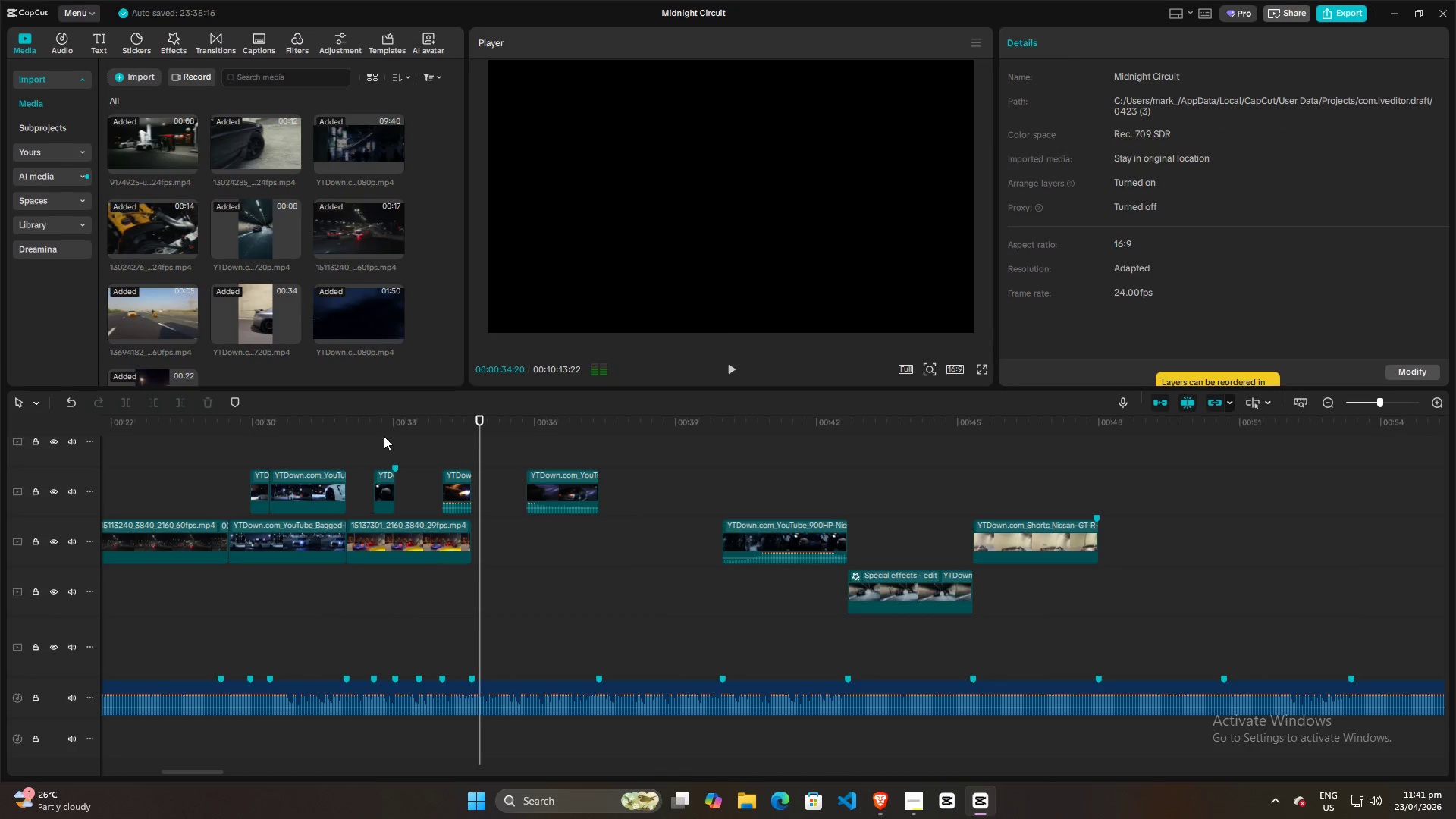 
left_click([384, 436])
 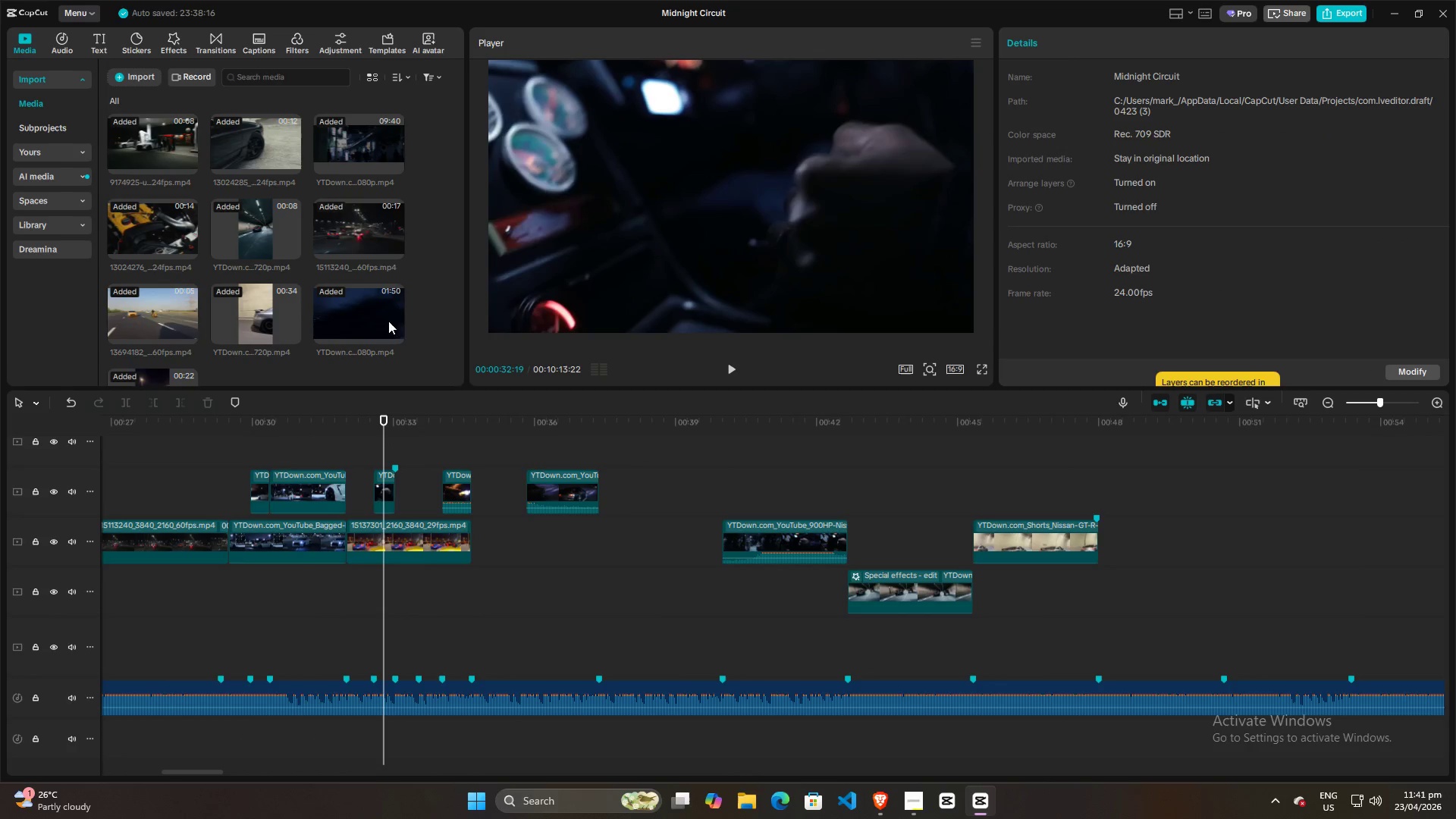 
left_click([427, 461])
 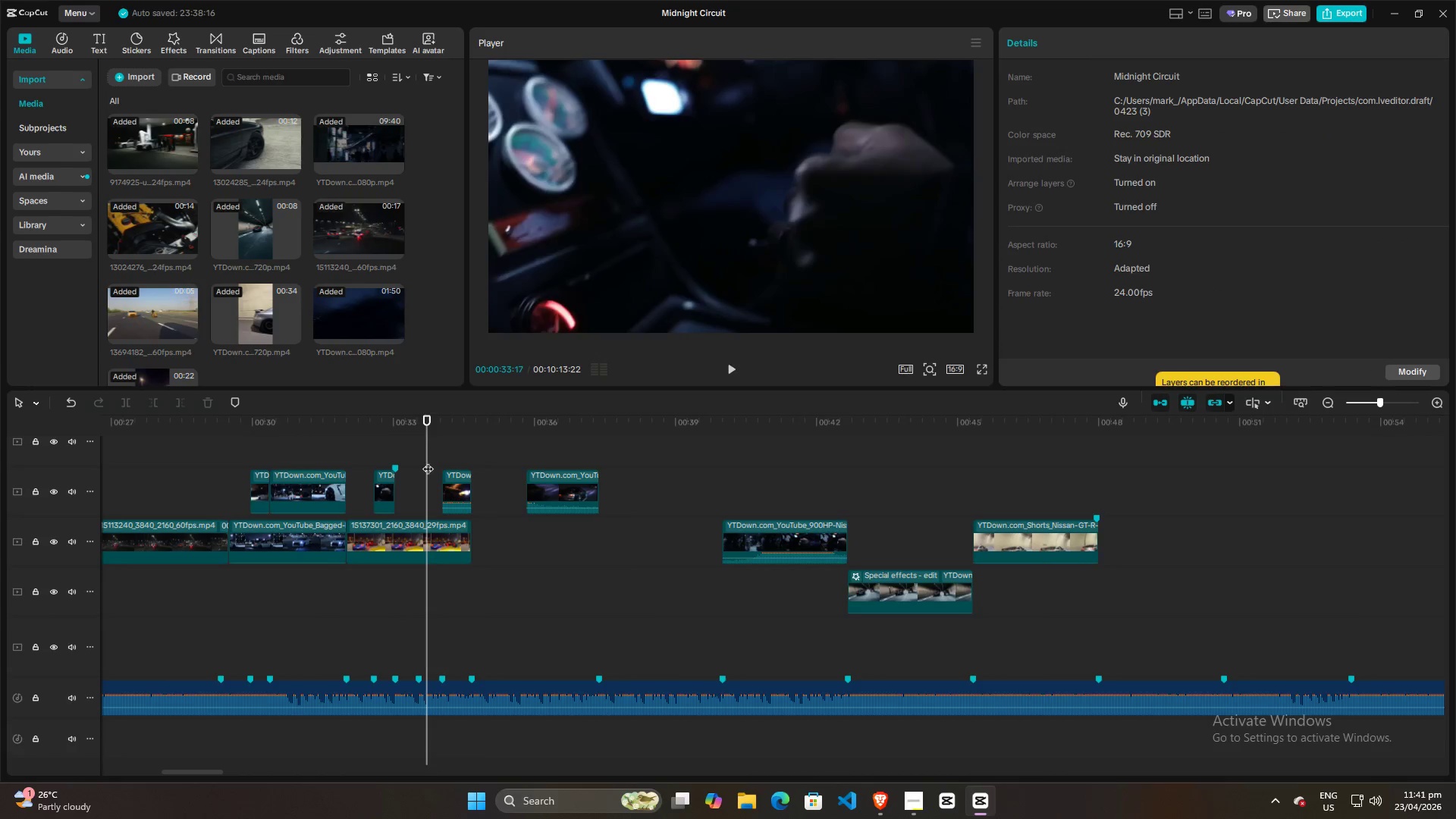 
key(Space)
 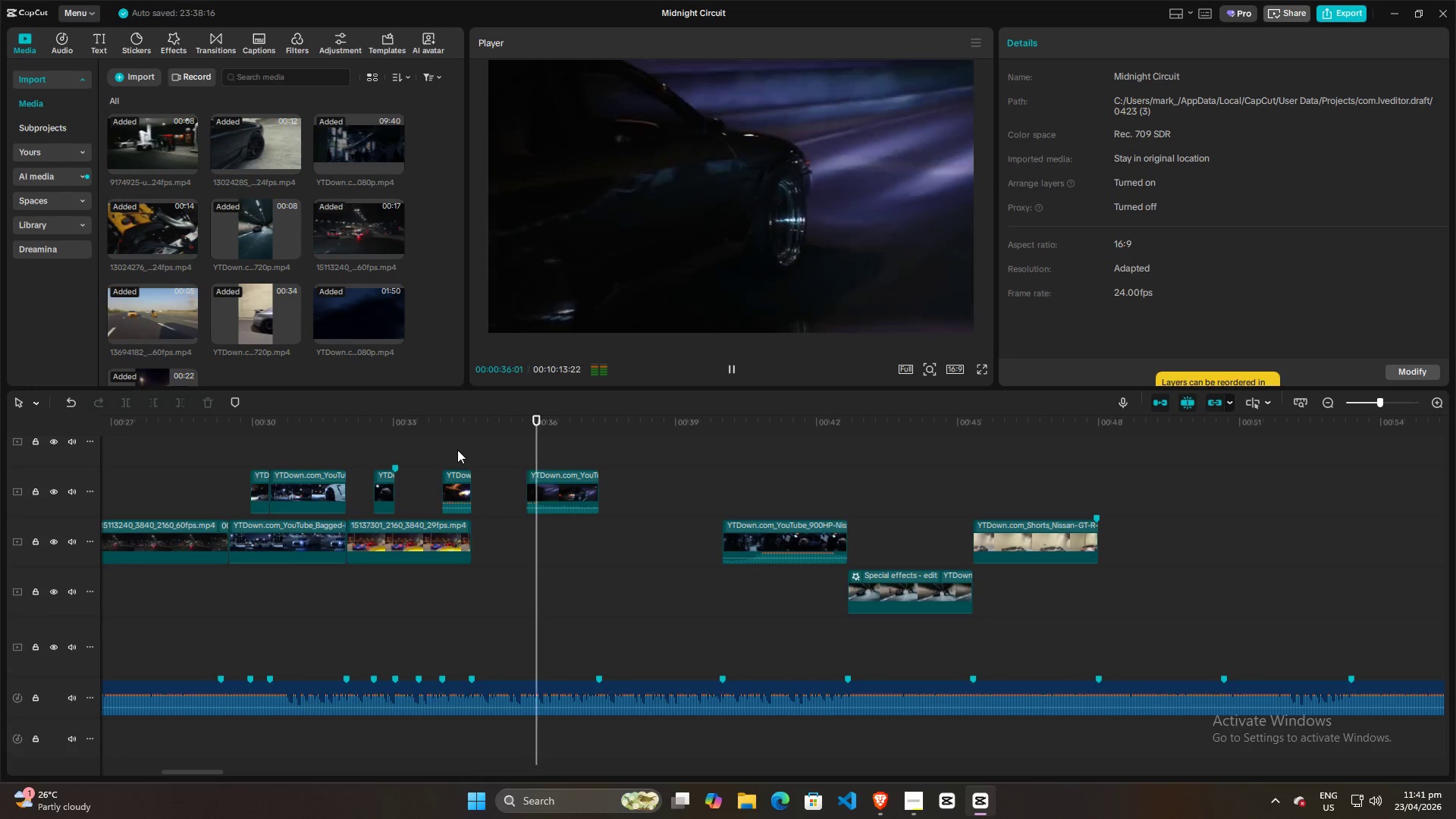 
key(Space)
 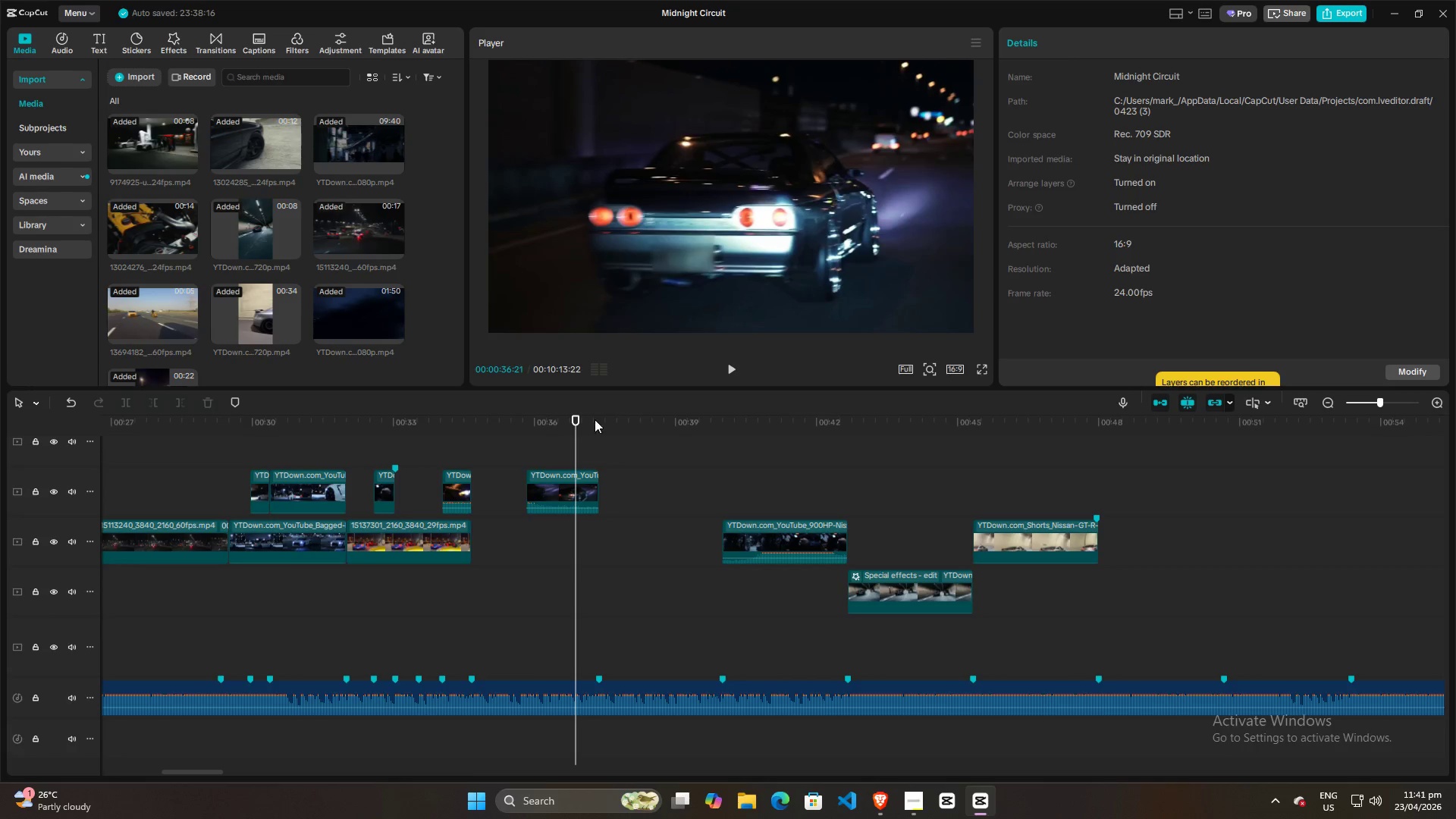 
left_click([881, 797])
 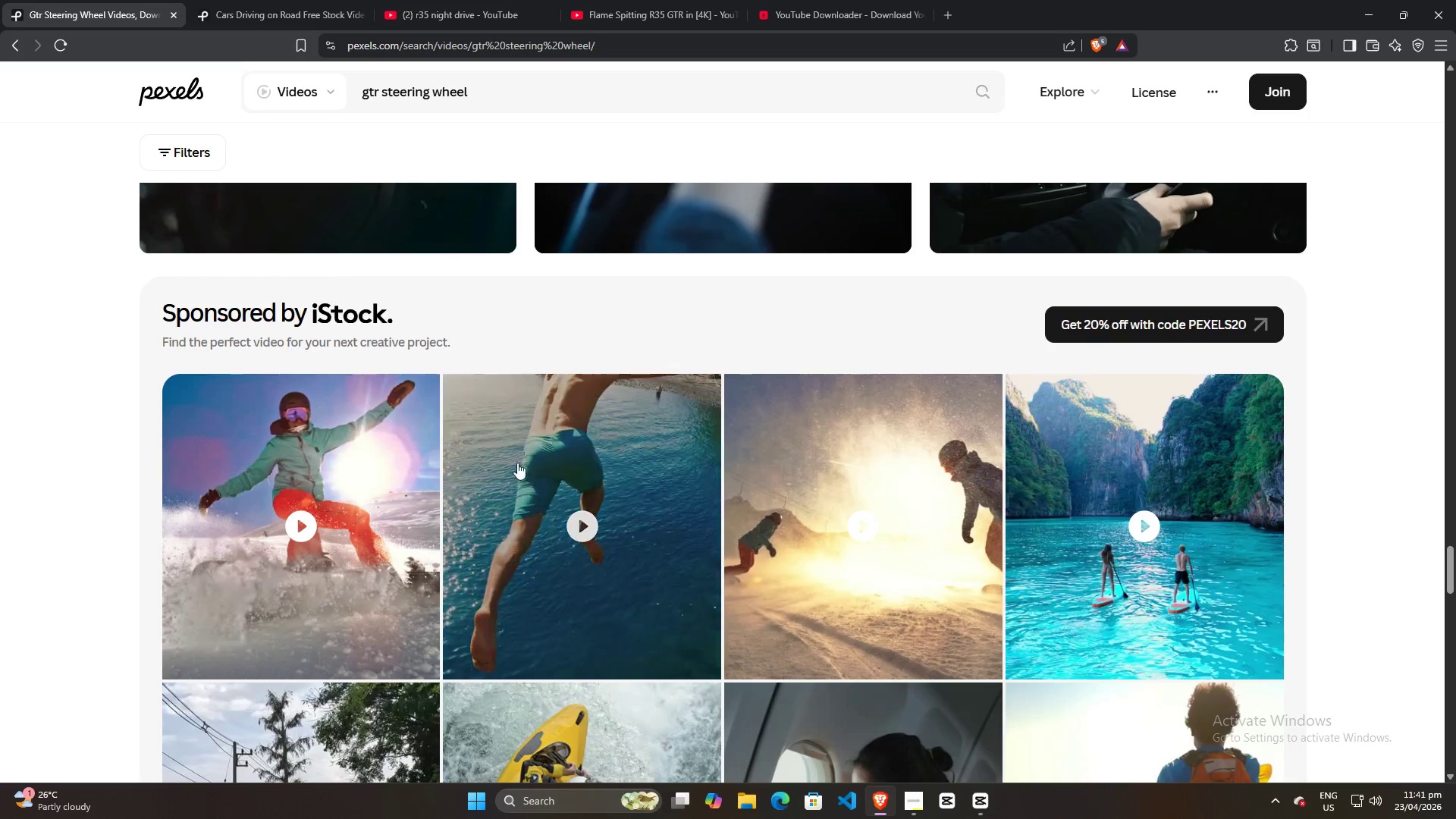 
scroll: coordinate [503, 458], scroll_direction: down, amount: 14.0
 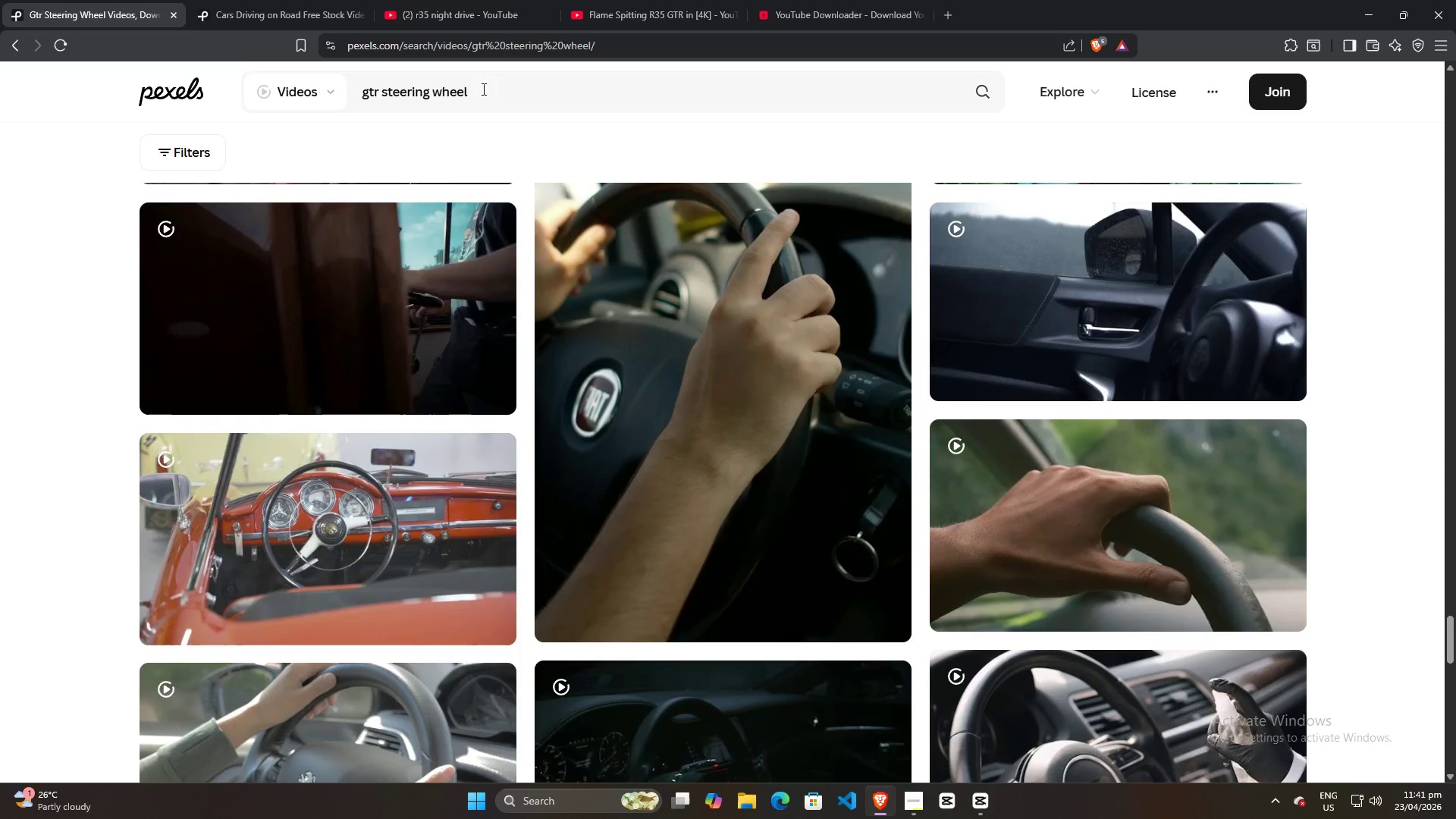 
left_click_drag(start_coordinate=[477, 86], to_coordinate=[275, 93])
 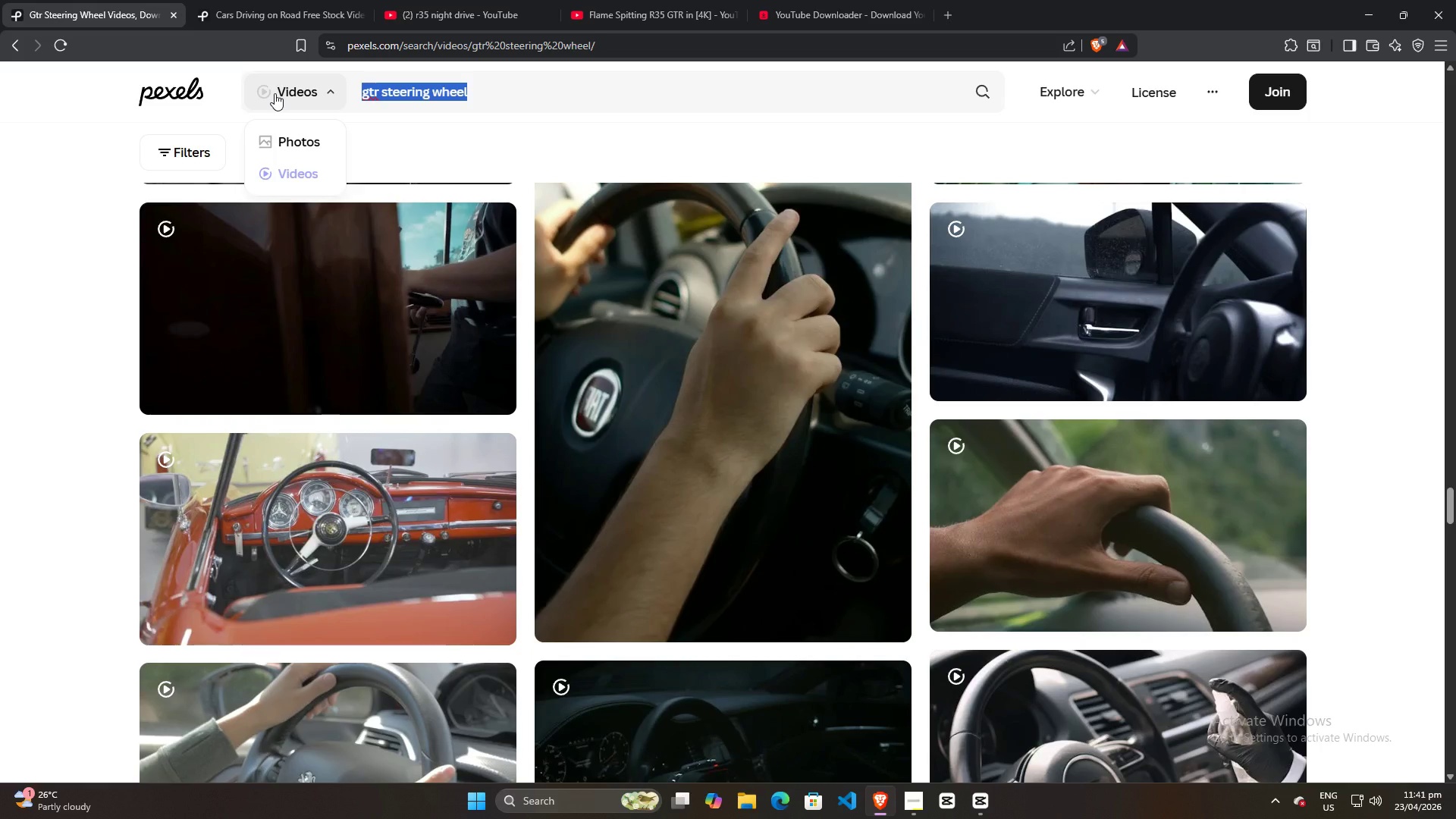 
type(nissan gtr)
 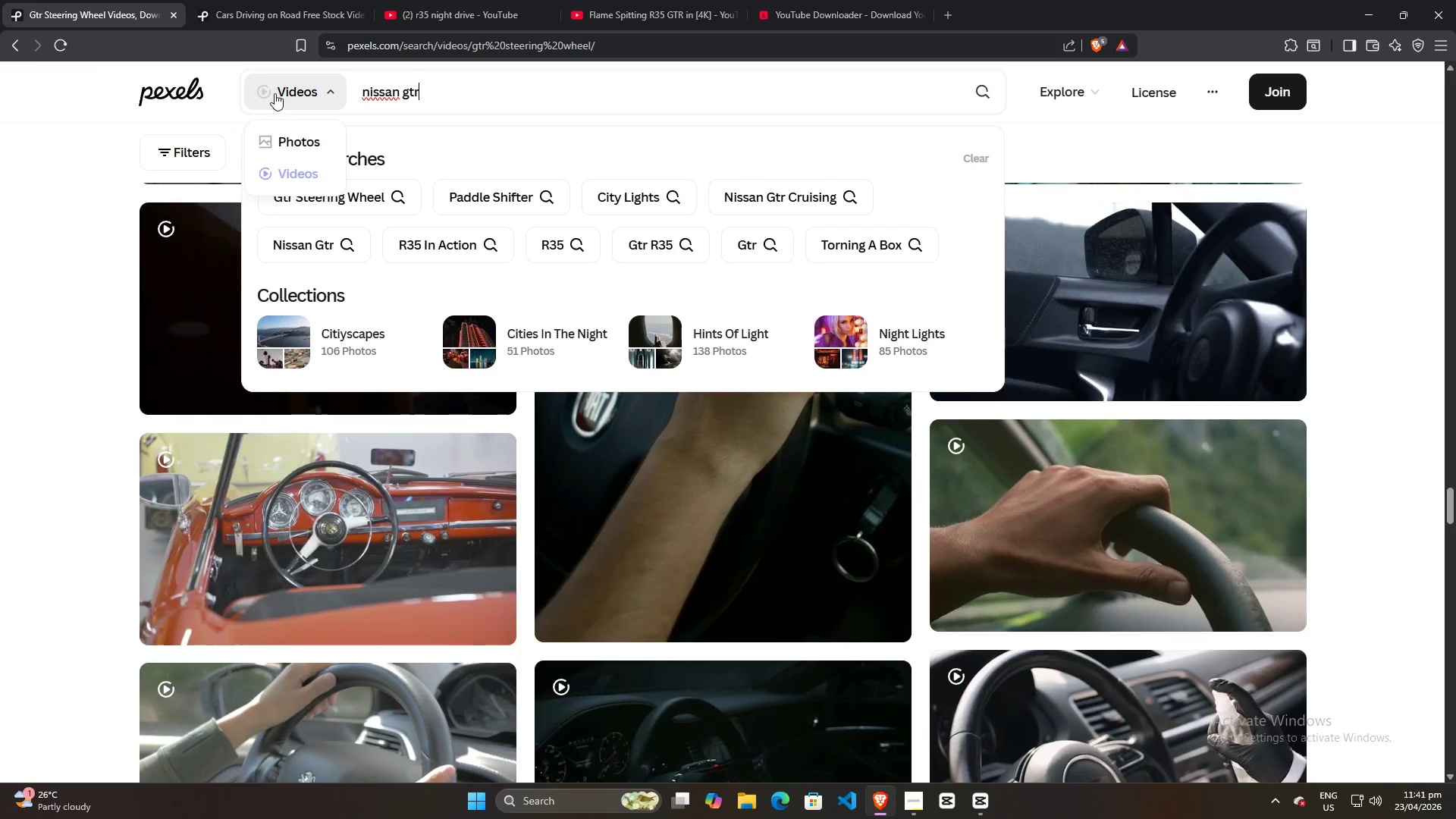 
key(Enter)
 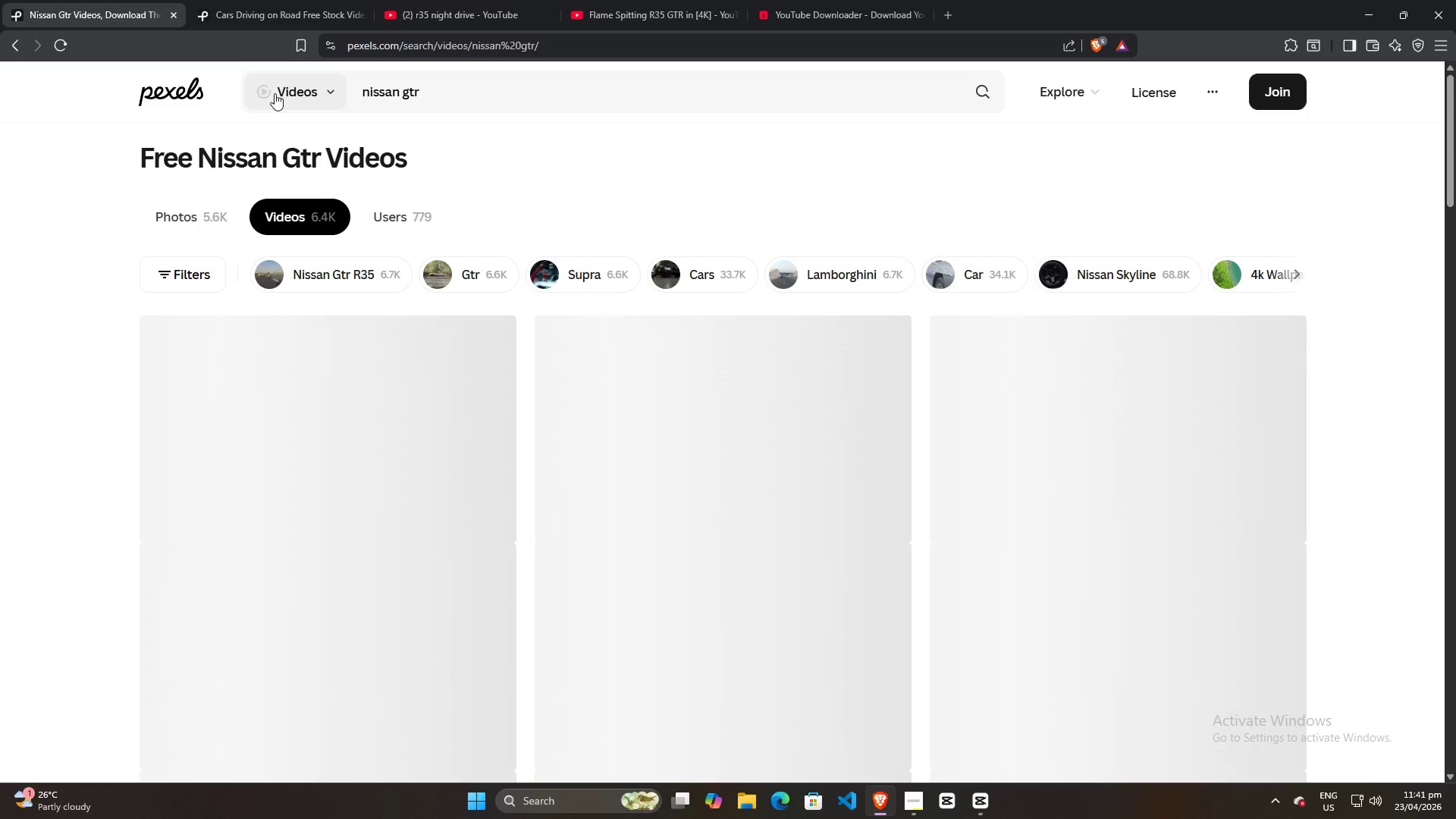 
scroll: coordinate [738, 528], scroll_direction: down, amount: 21.0
 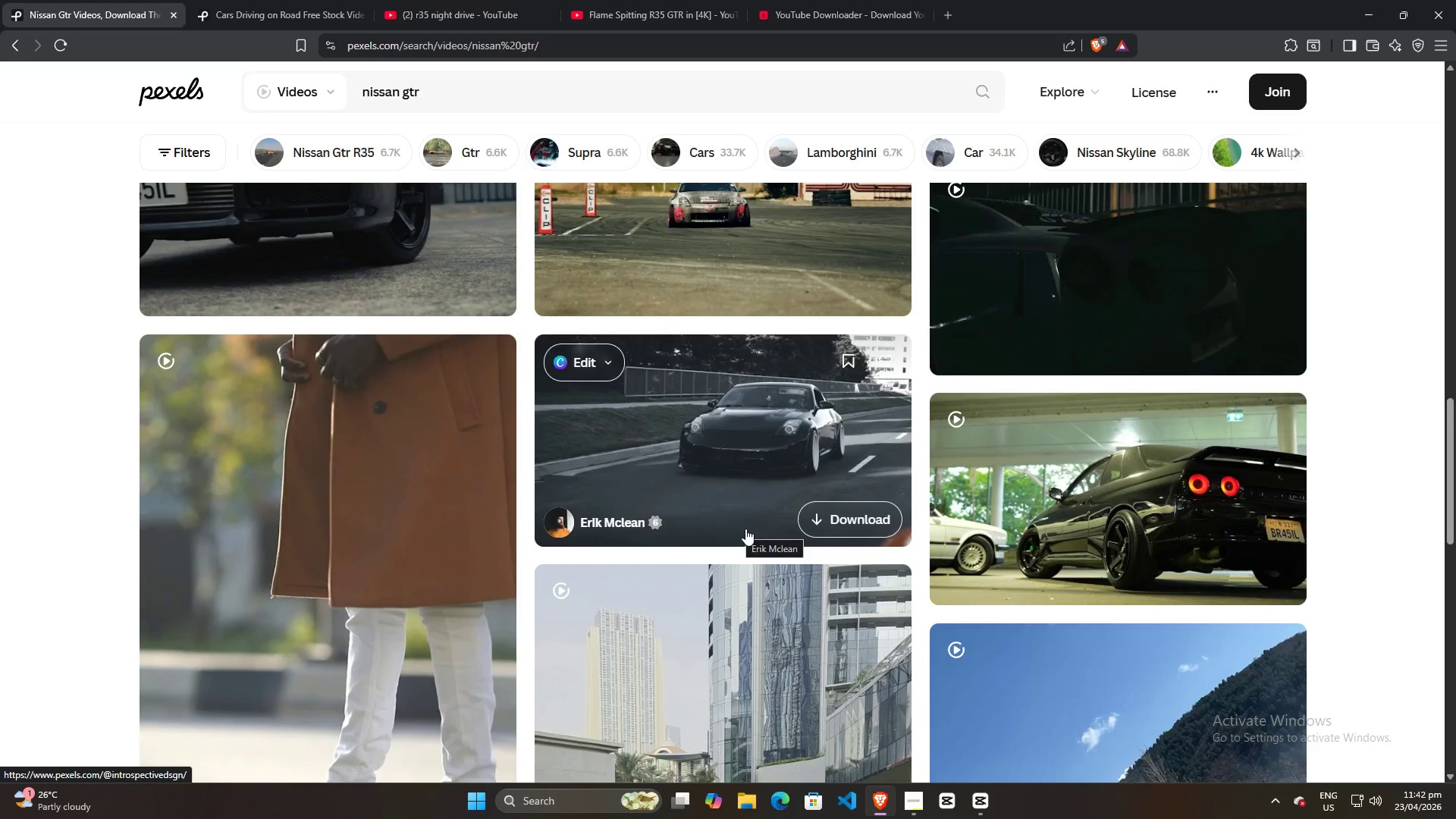 
scroll: coordinate [764, 556], scroll_direction: up, amount: 4.0
 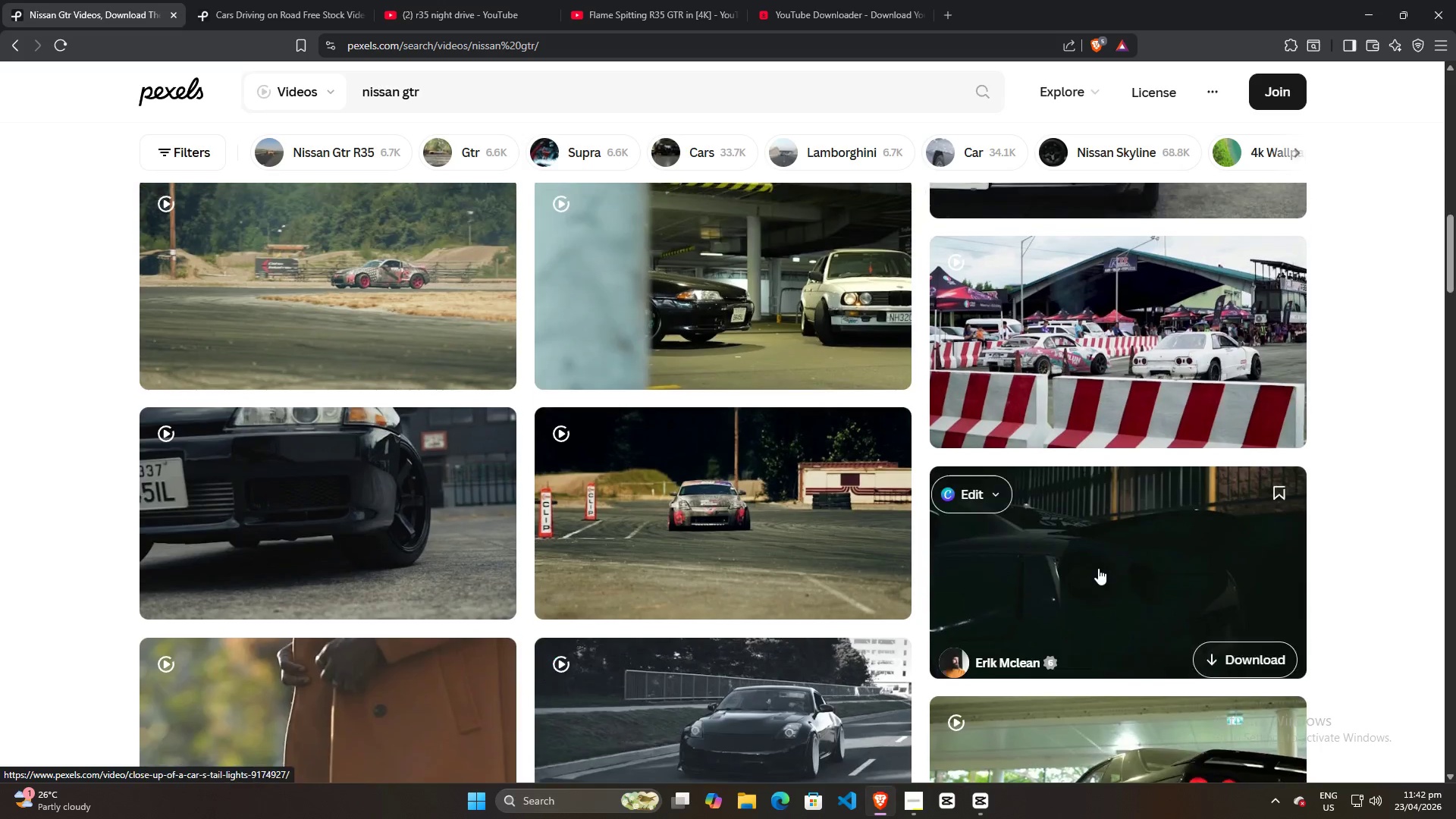 
mouse_move([1104, 552])
 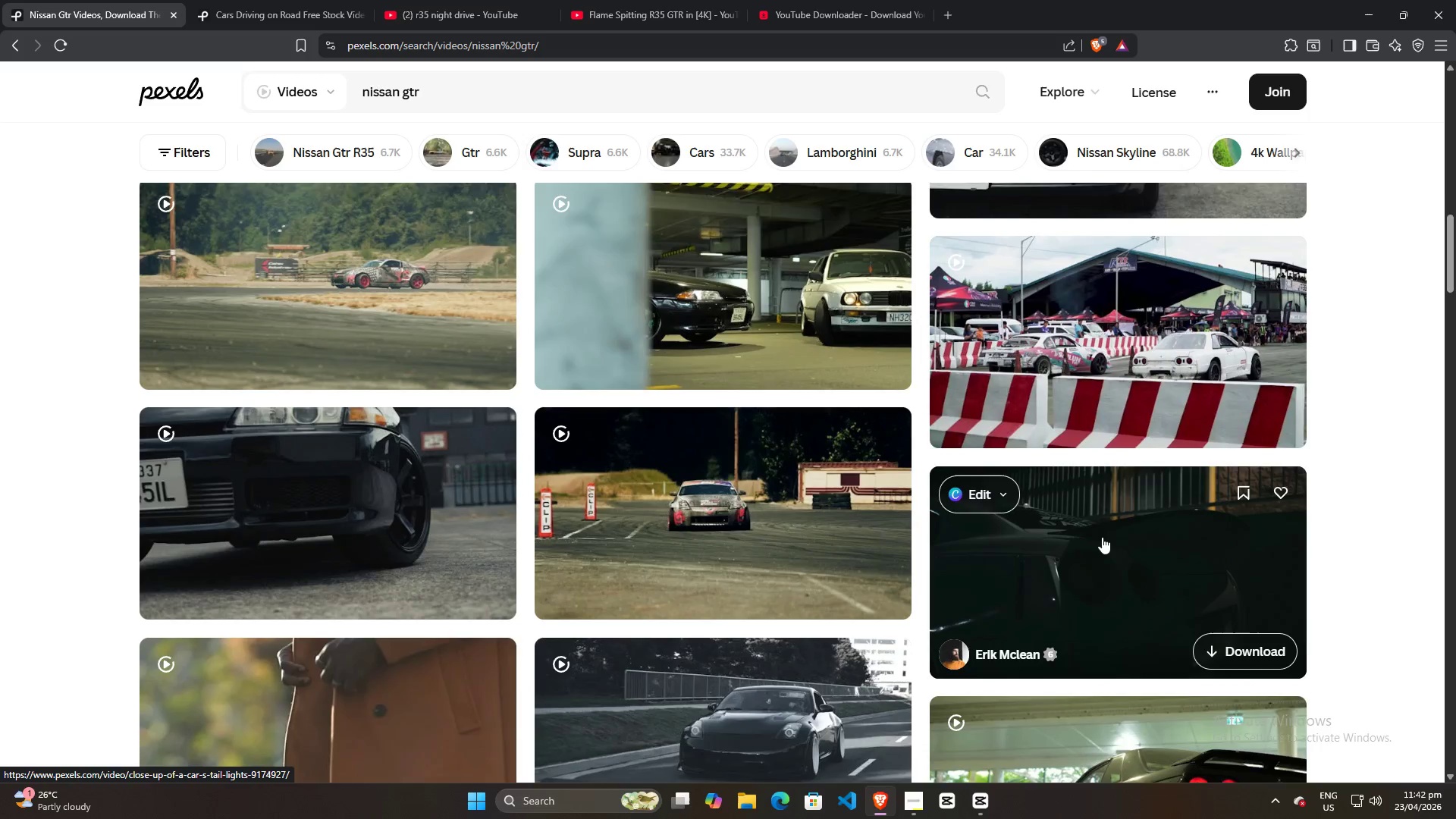 
scroll: coordinate [1099, 529], scroll_direction: down, amount: 2.0
 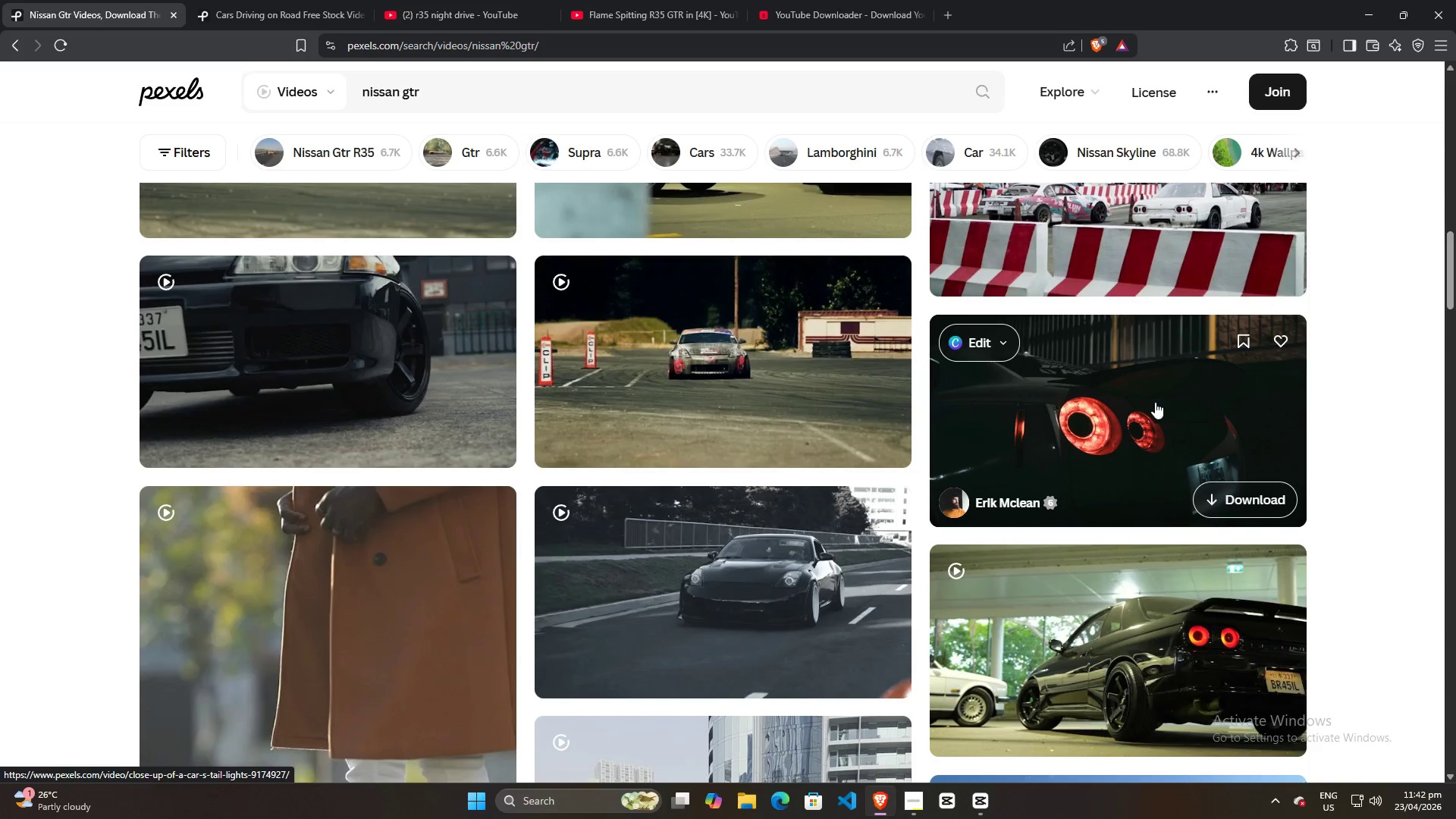 
wait(5.29)
 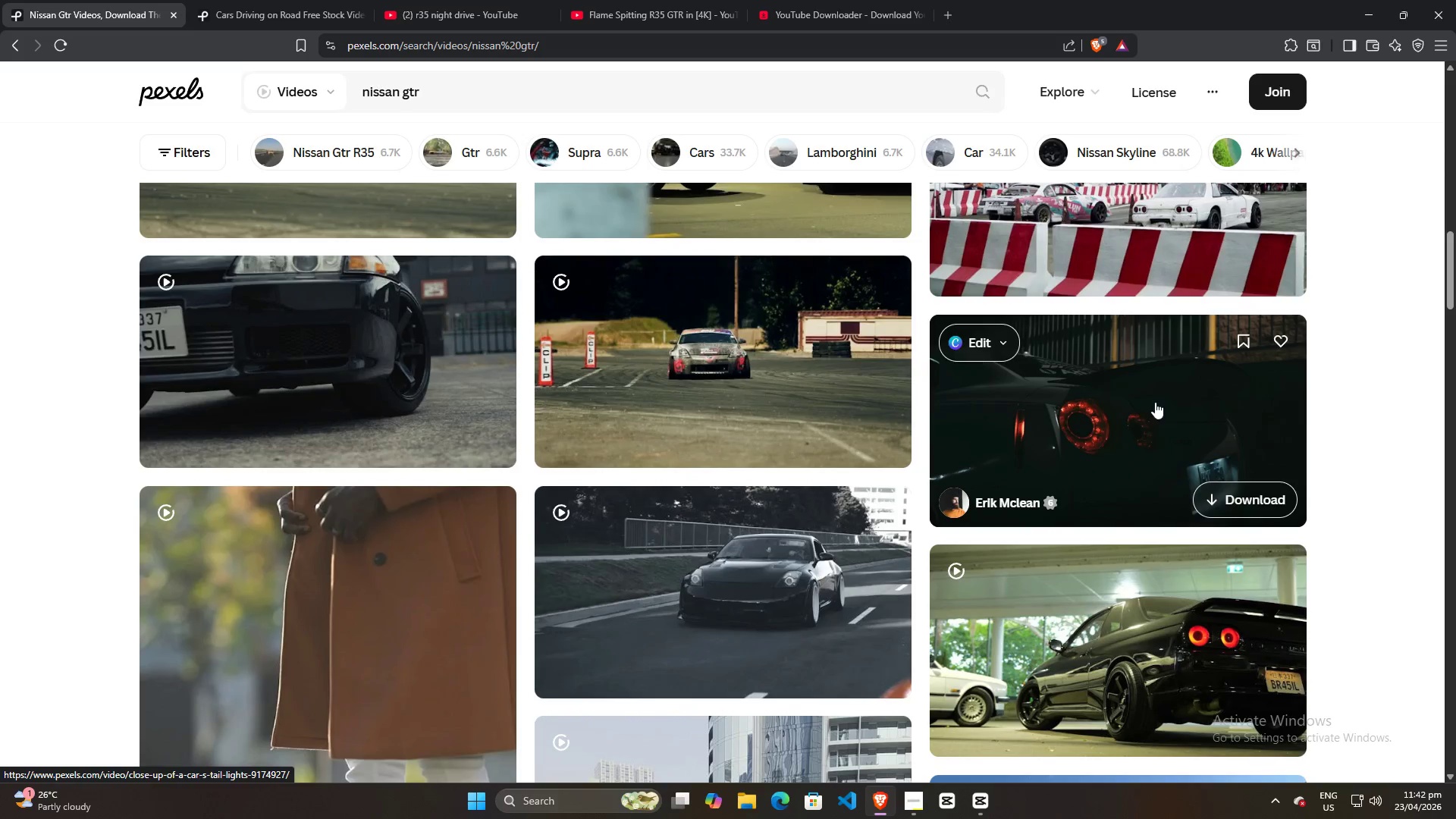 
scroll: coordinate [662, 480], scroll_direction: down, amount: 14.0
 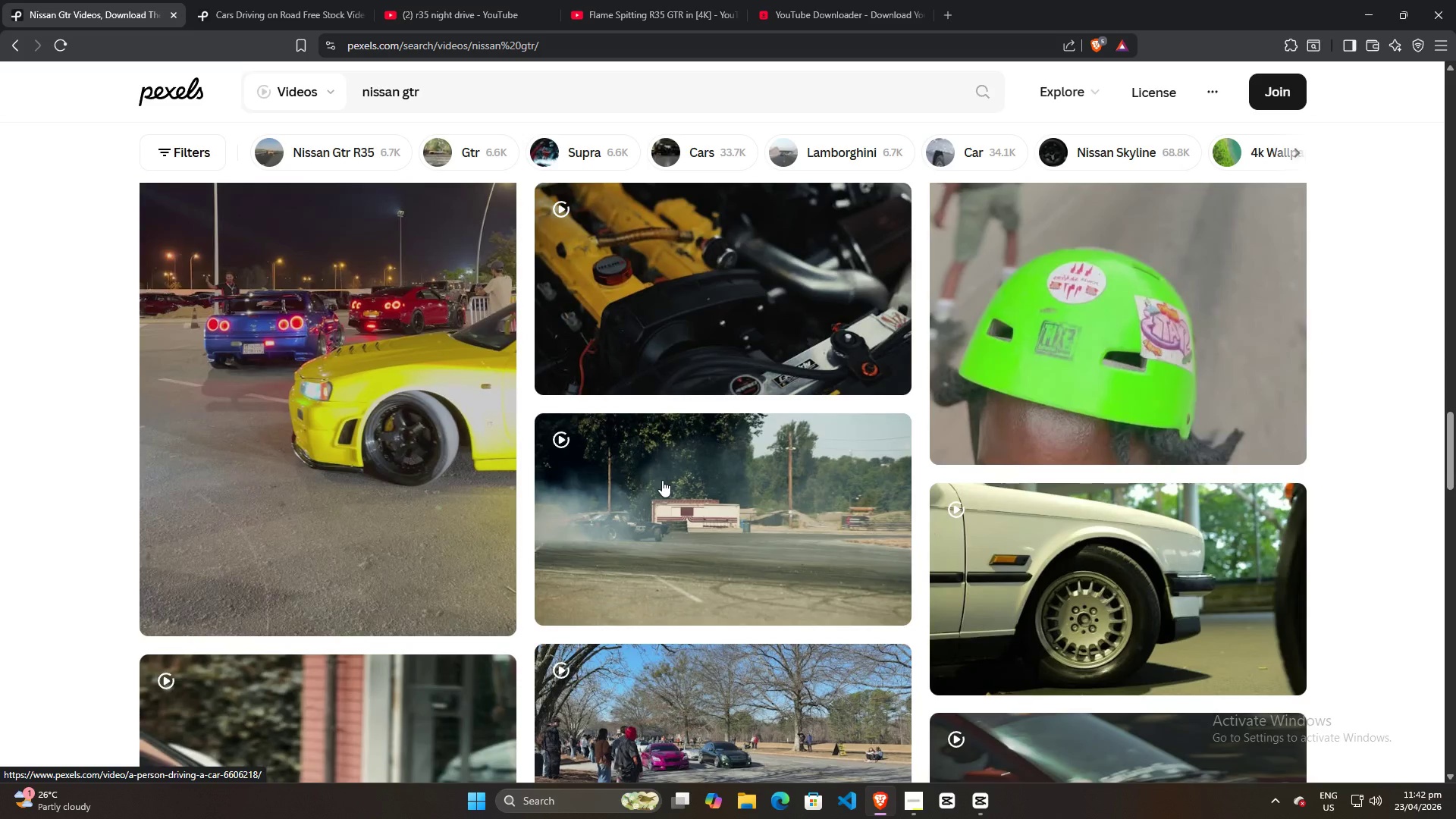 
scroll: coordinate [662, 479], scroll_direction: up, amount: 25.0
 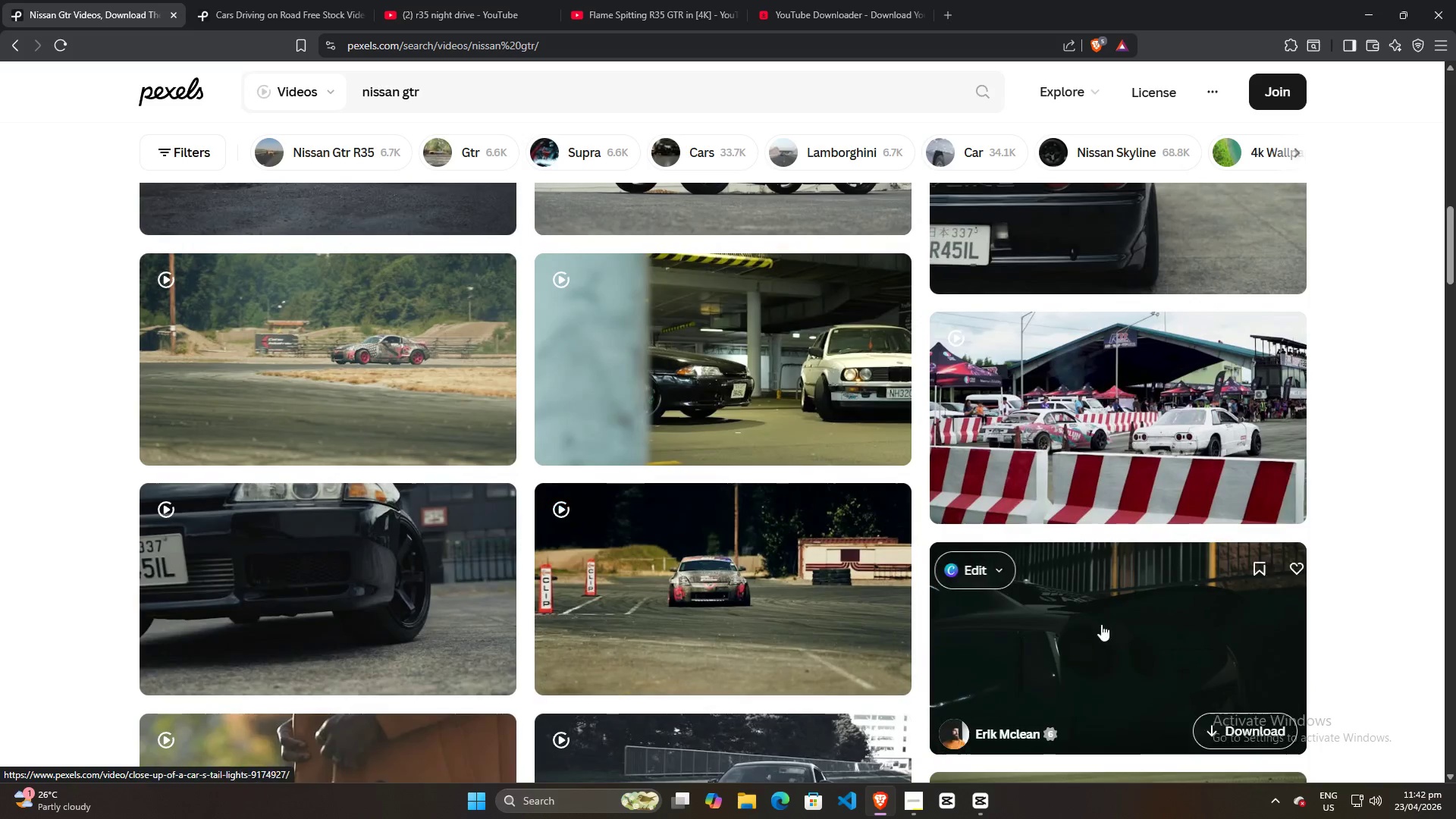 
scroll: coordinate [1153, 622], scroll_direction: down, amount: 3.0
 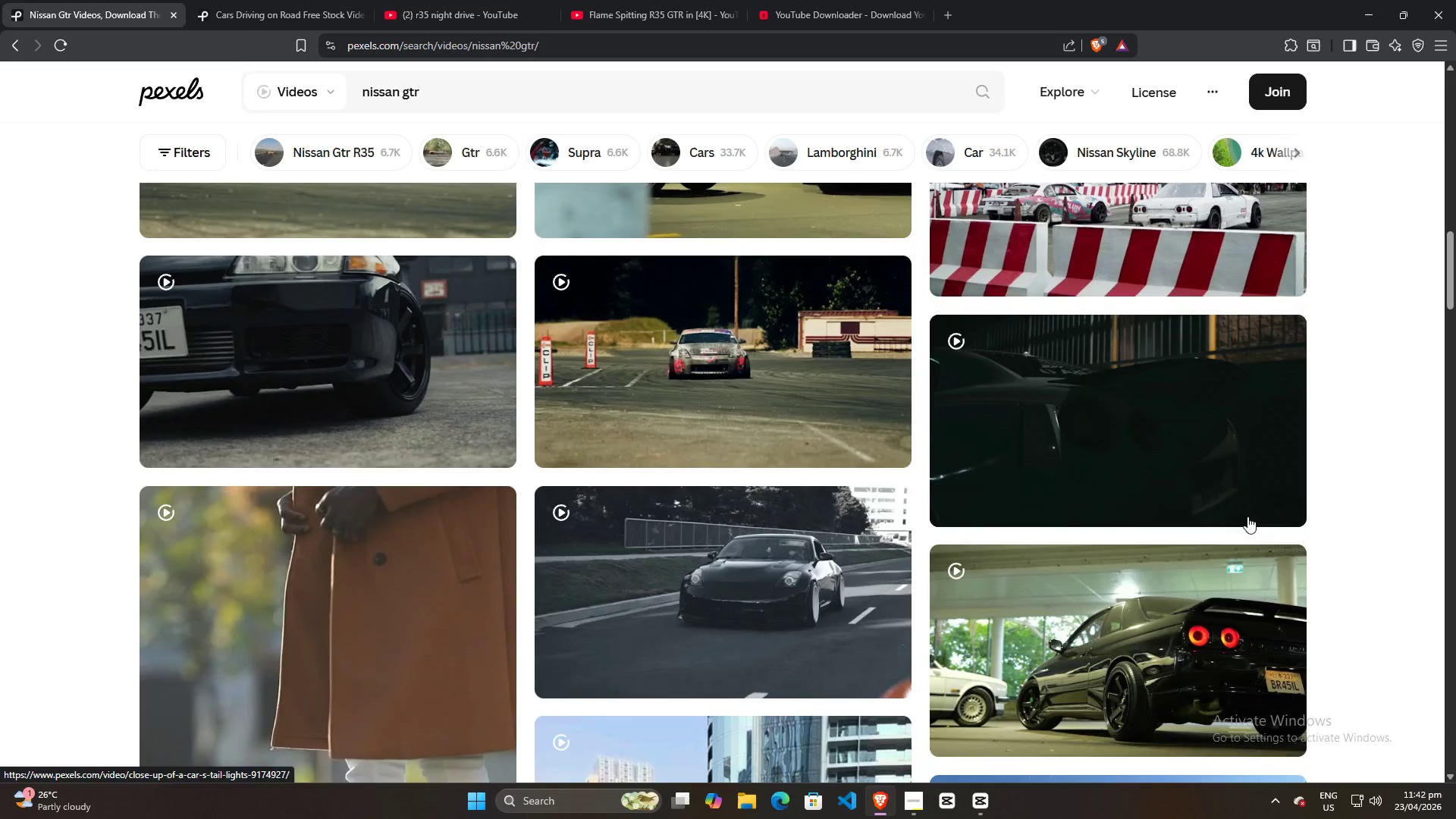 
left_click([1259, 494])
 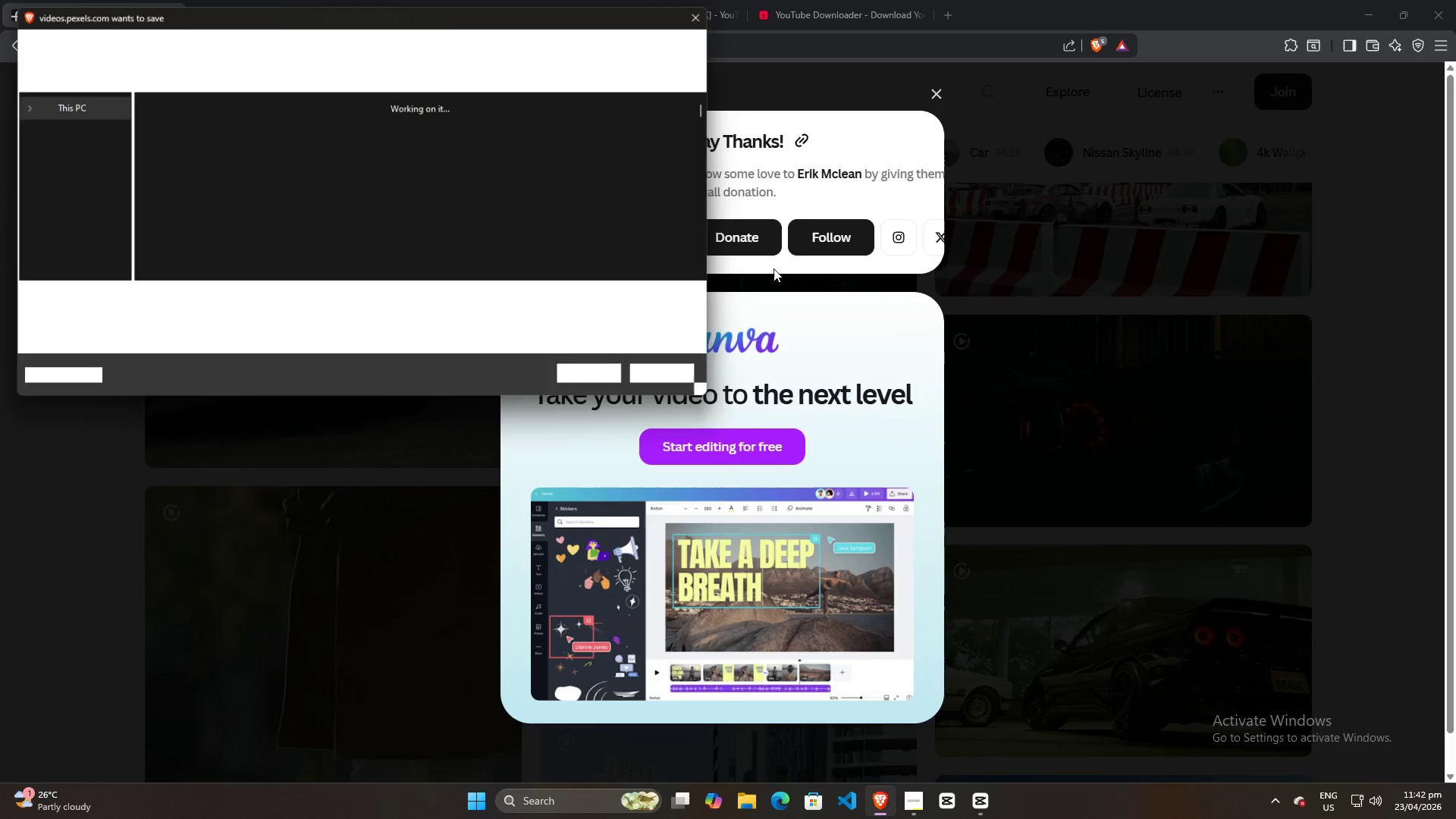 
left_click([607, 379])
 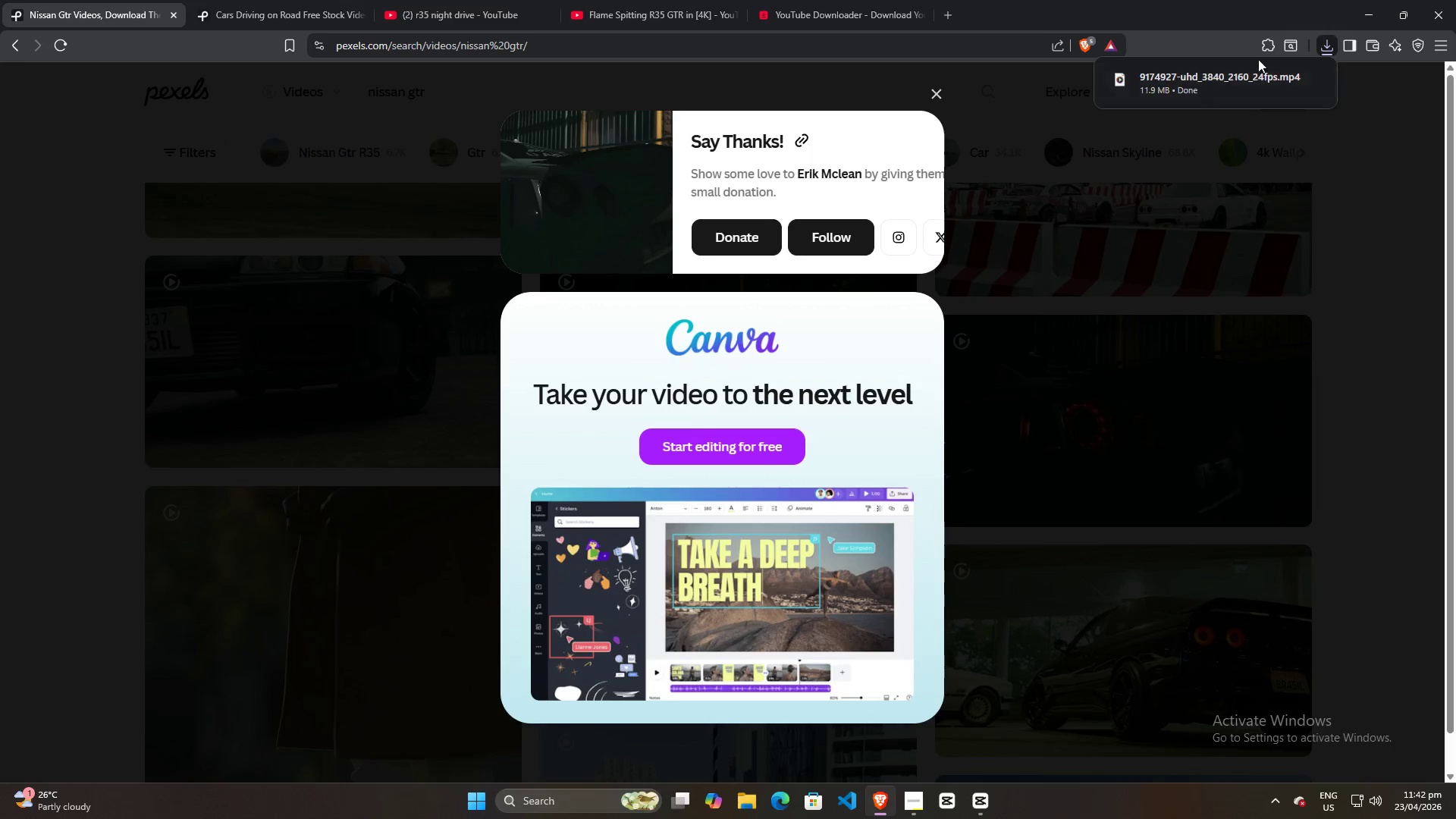 
left_click_drag(start_coordinate=[1202, 77], to_coordinate=[447, 339])
 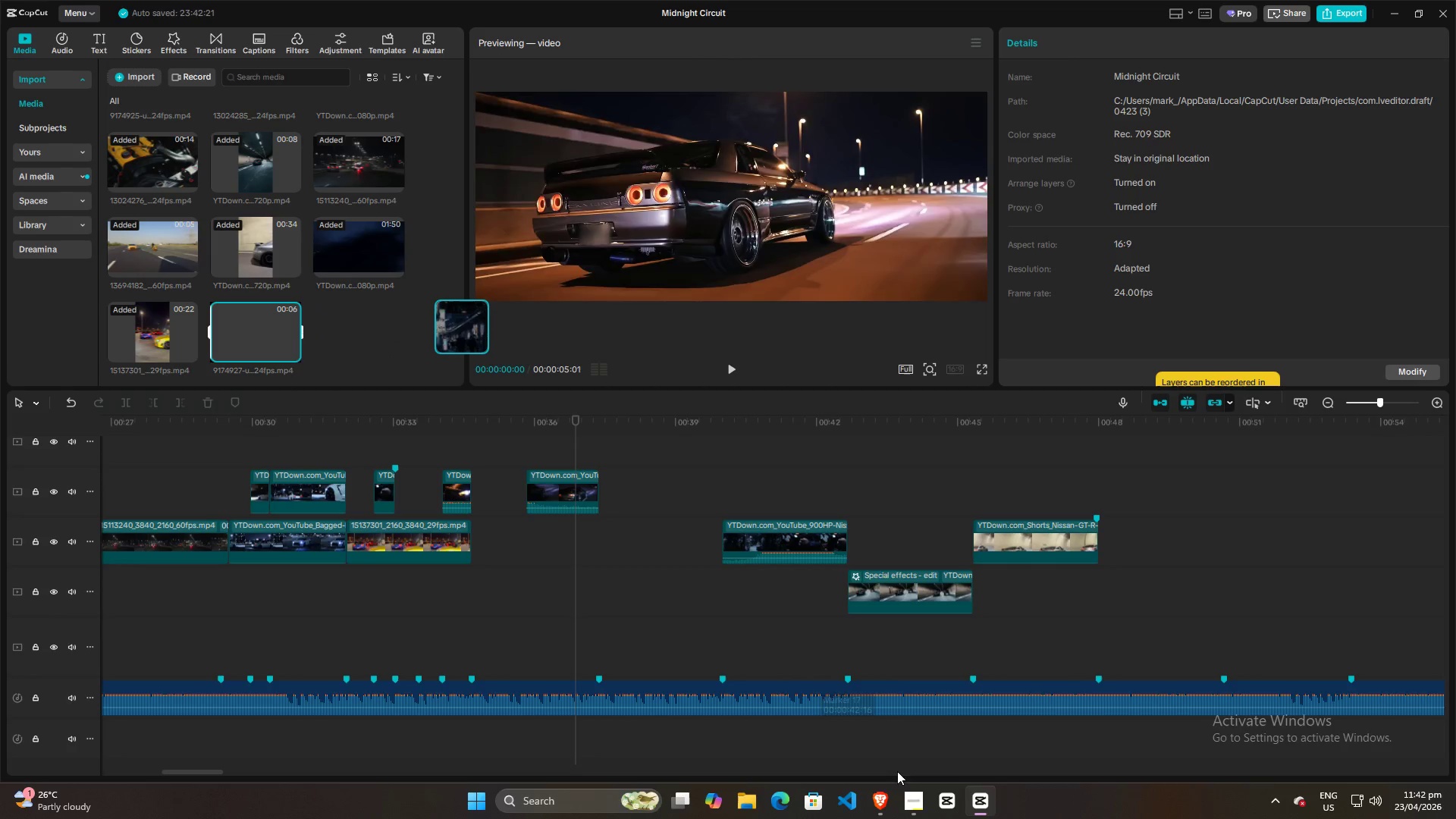 
left_click([876, 806])
 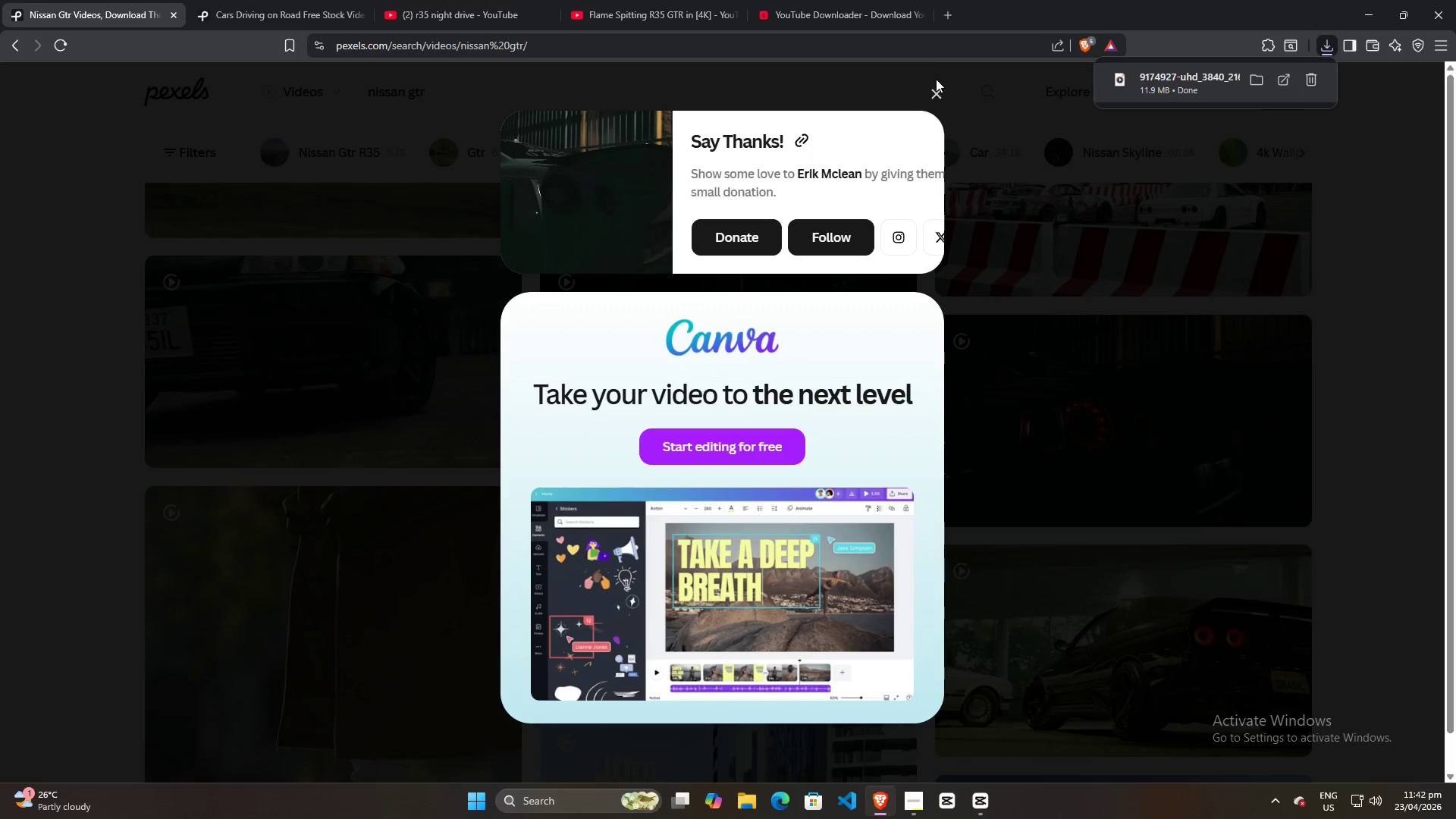 
left_click([935, 96])
 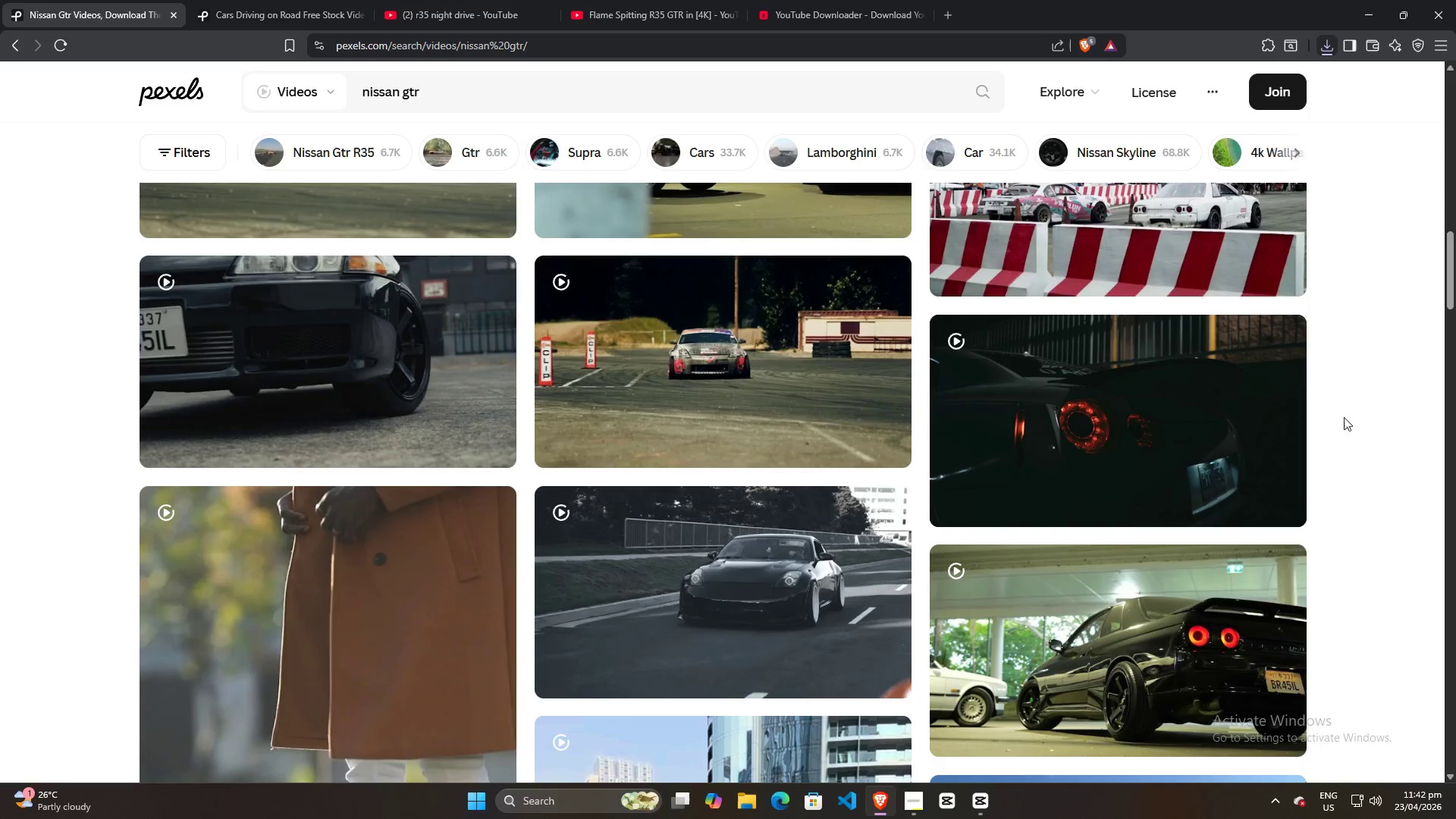 
left_click([1379, 430])
 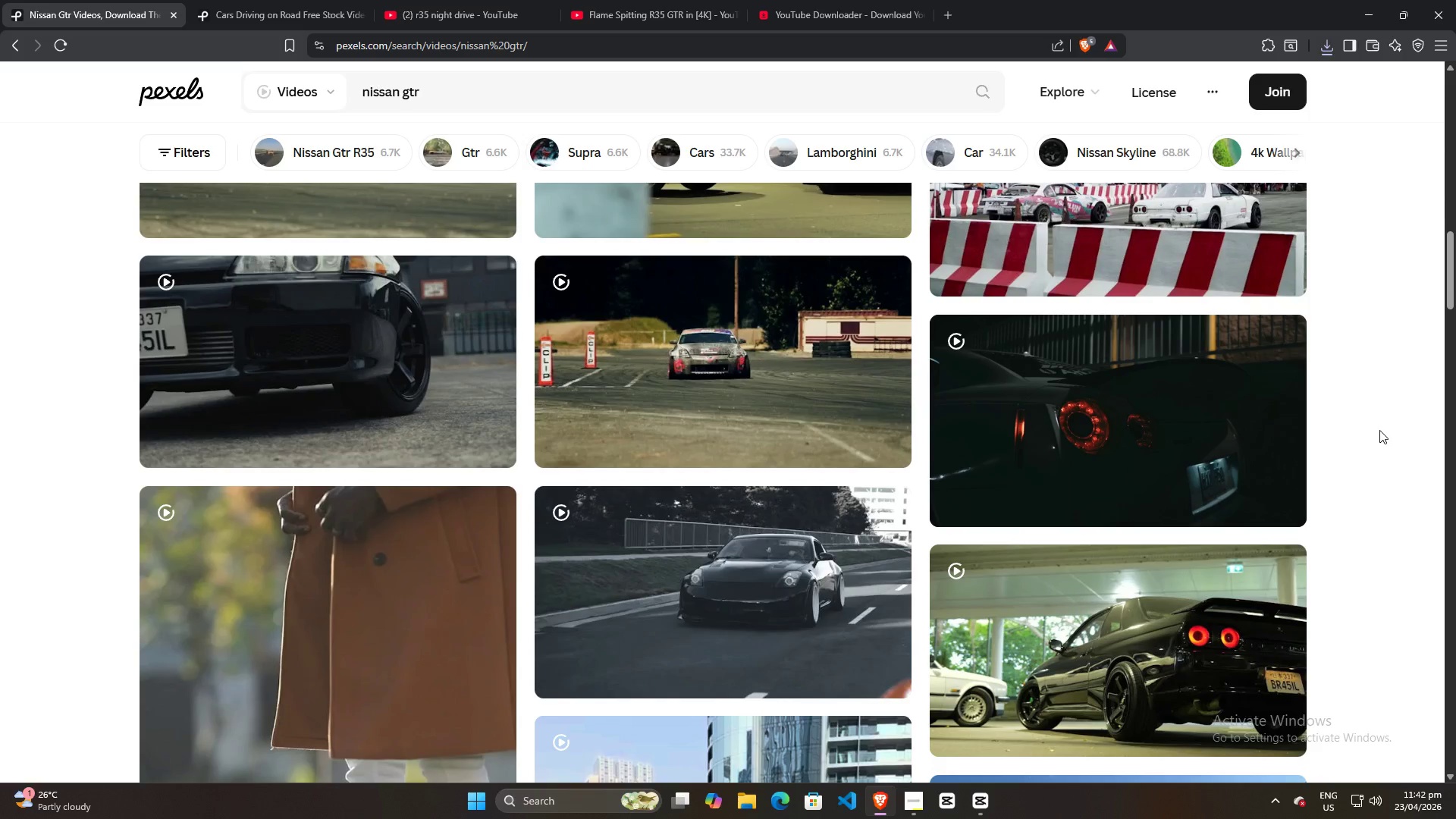 
scroll: coordinate [1181, 580], scroll_direction: down, amount: 54.0
 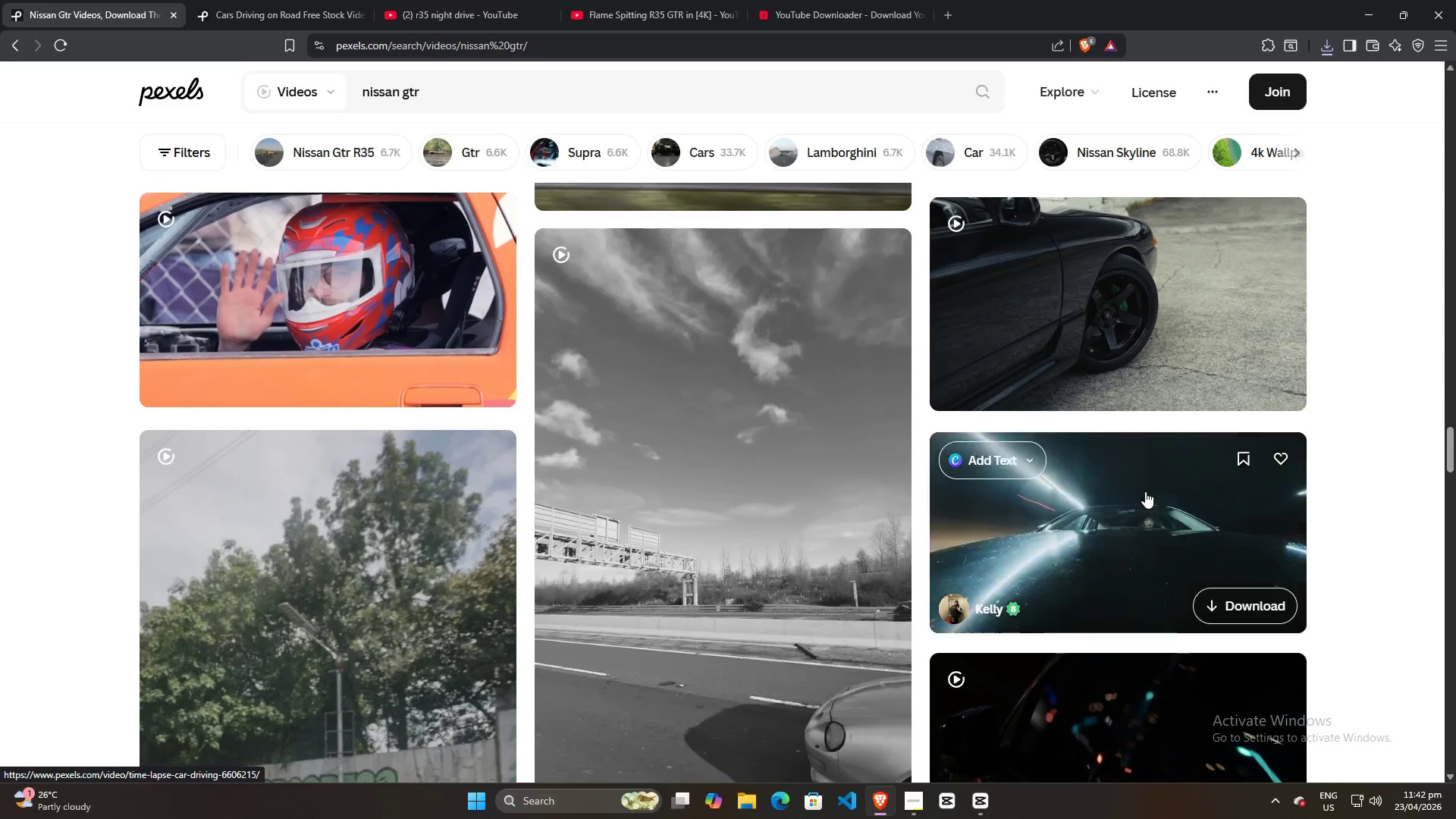 
scroll: coordinate [1034, 529], scroll_direction: down, amount: 30.0
 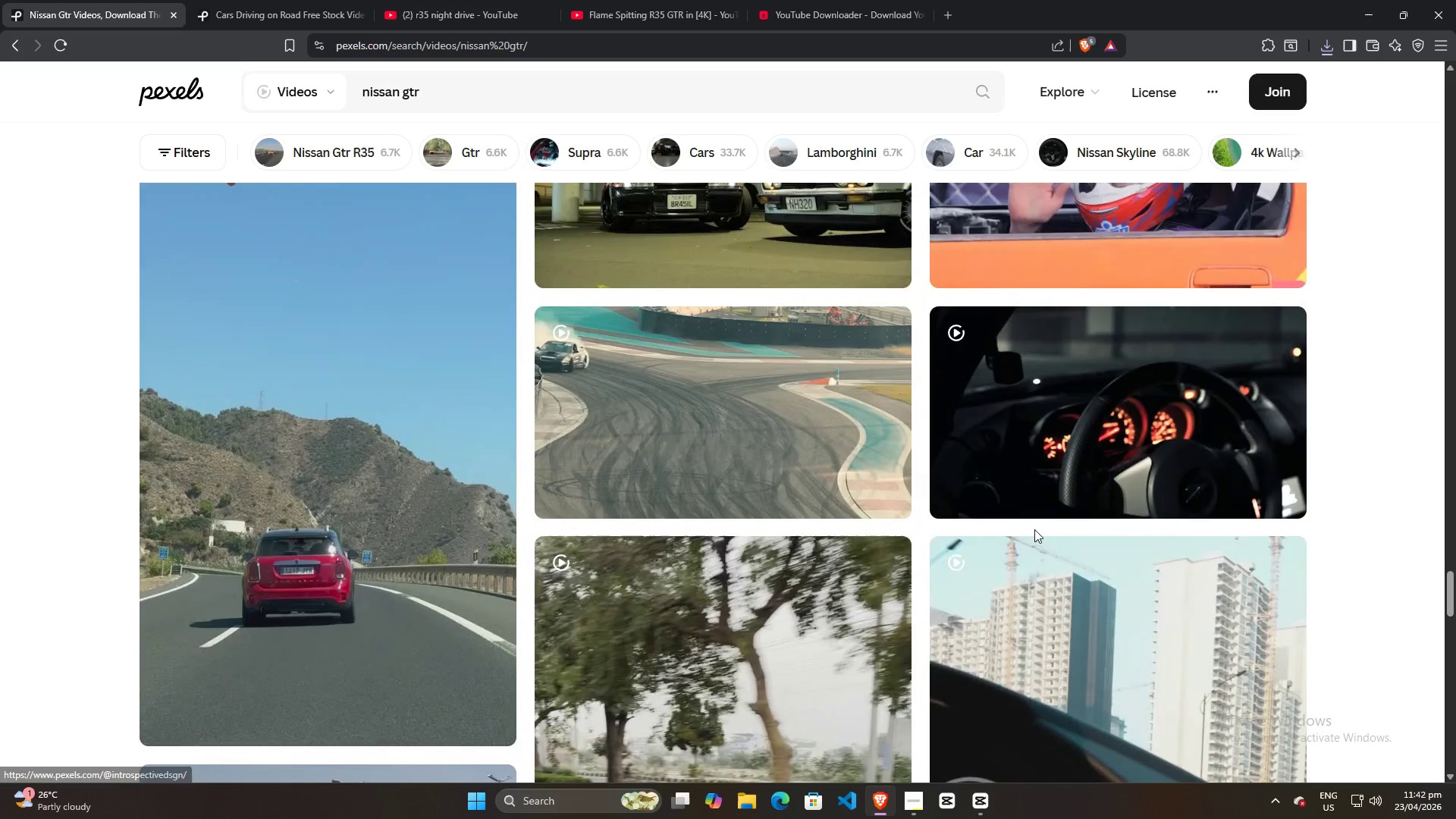 
scroll: coordinate [1034, 530], scroll_direction: up, amount: 1.0
 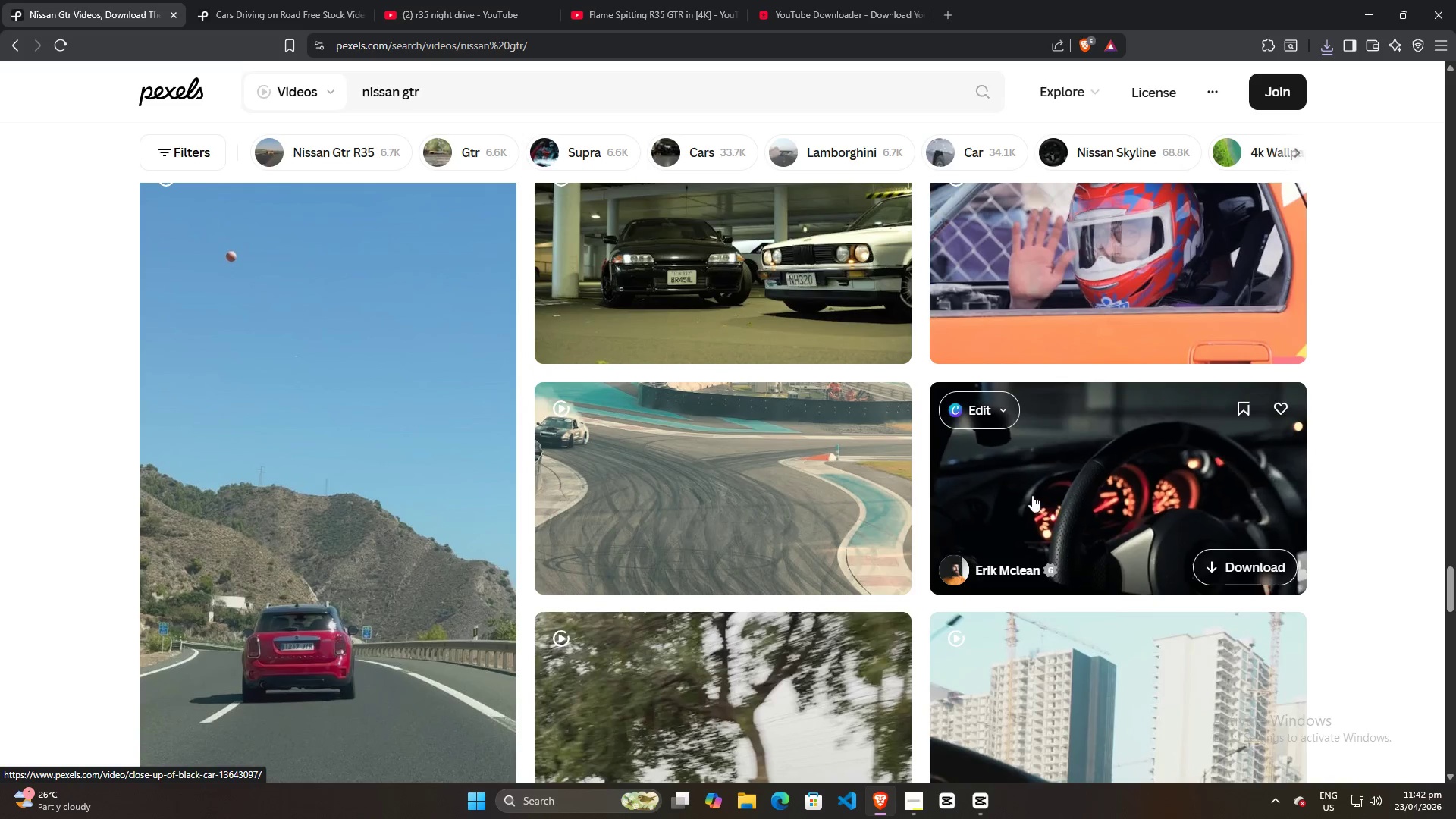 
scroll: coordinate [1110, 500], scroll_direction: down, amount: 18.0
 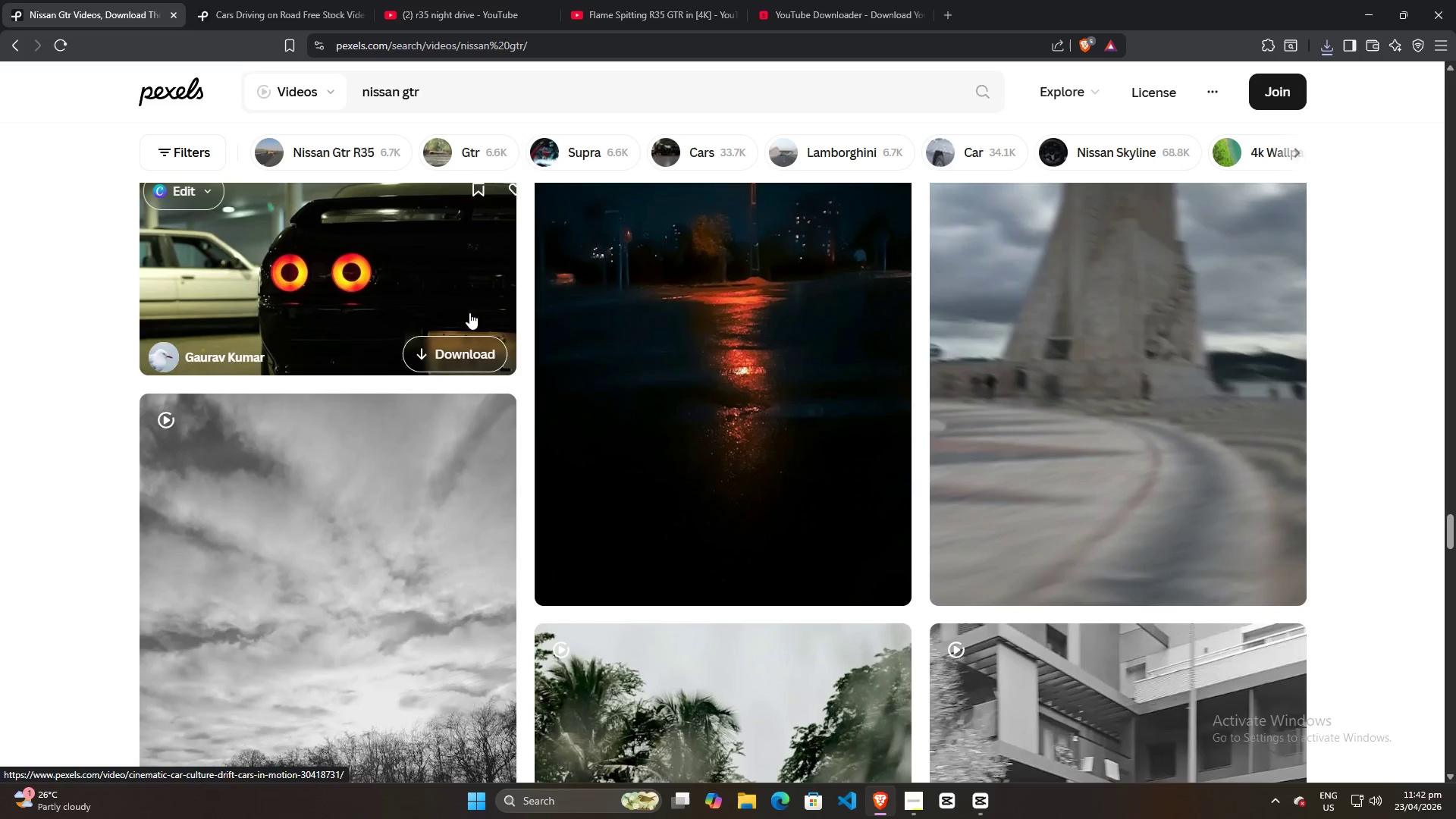 
scroll: coordinate [467, 312], scroll_direction: up, amount: 2.0
 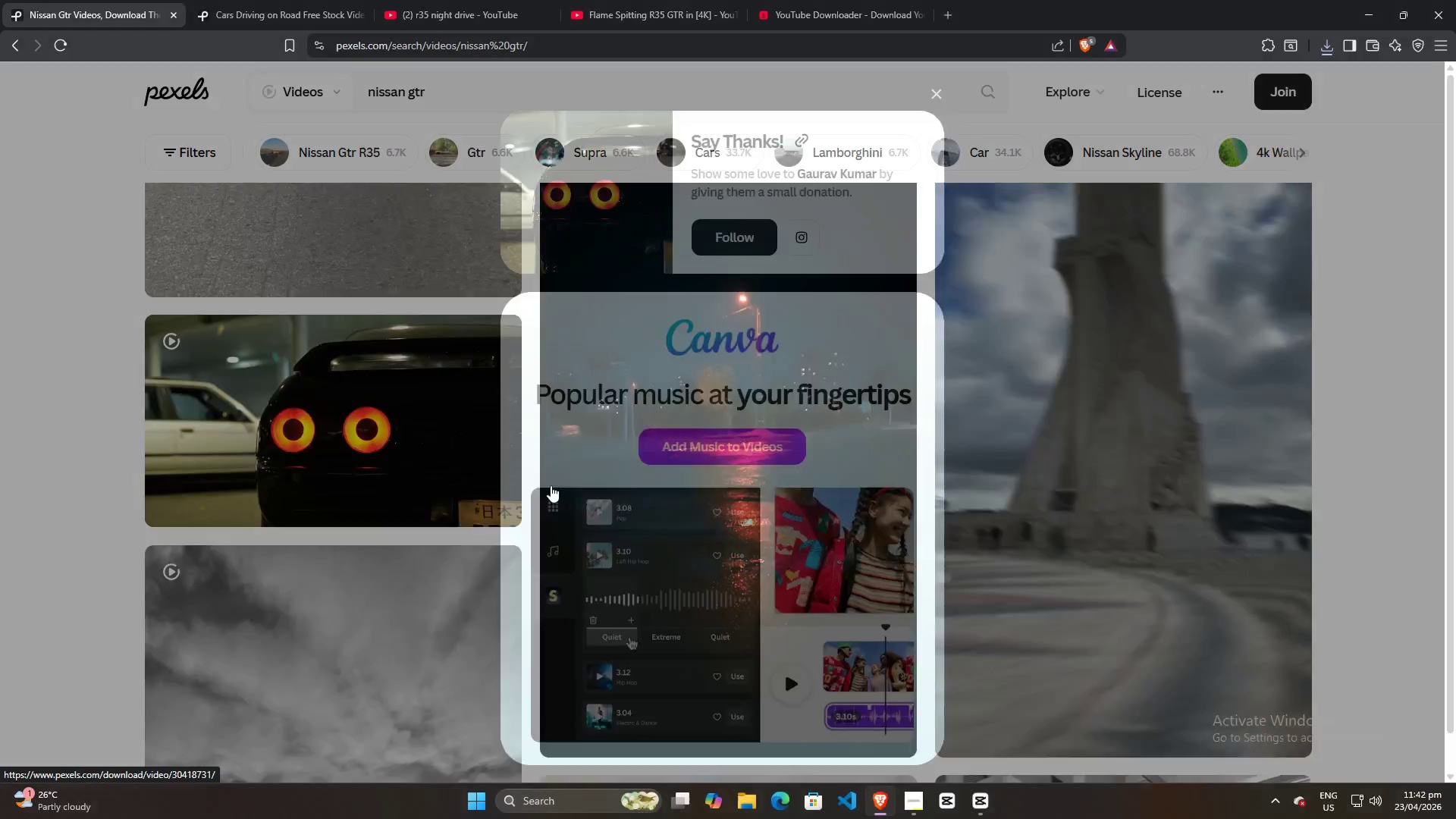 
wait(5.37)
 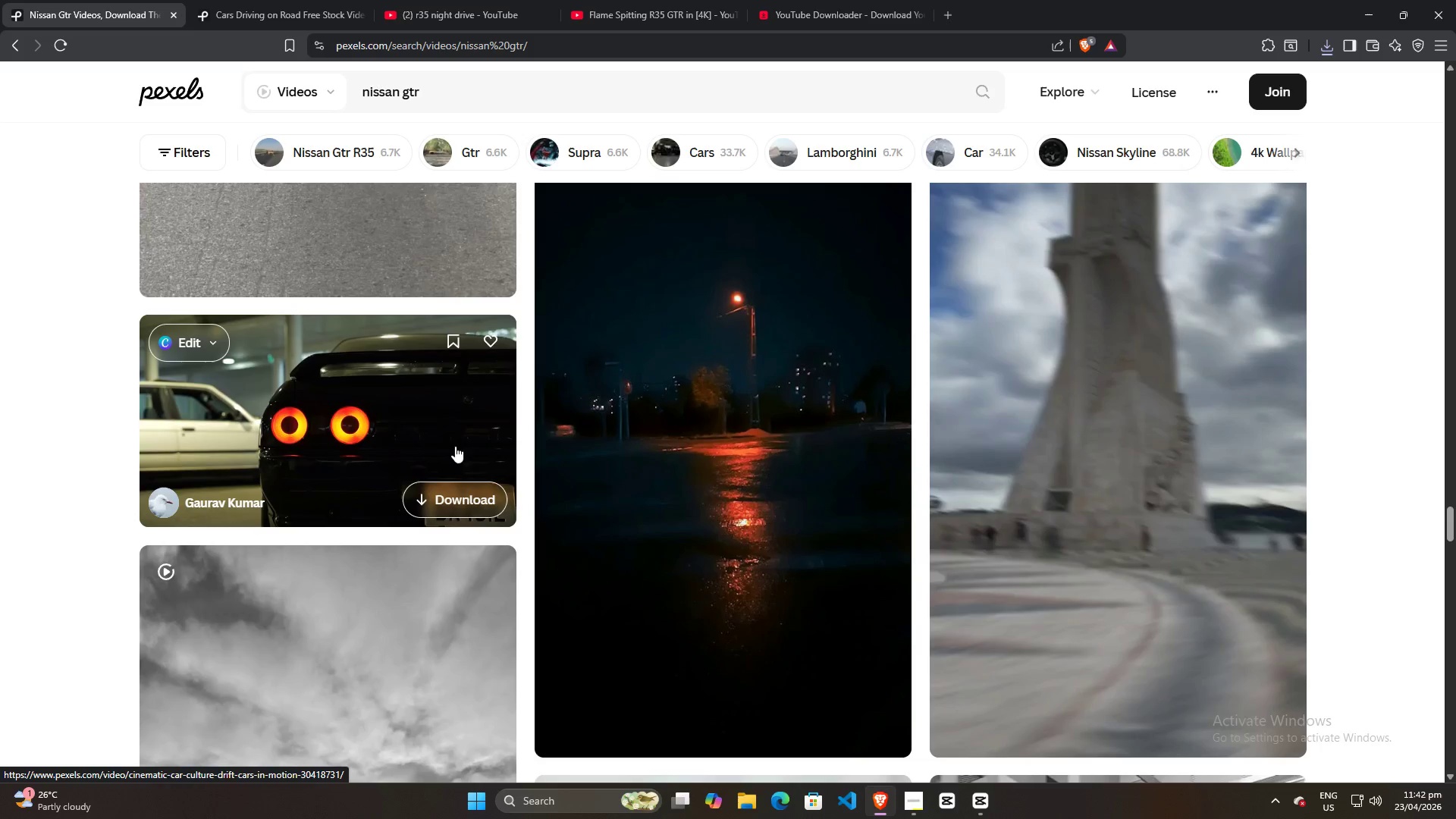 
left_click([606, 381])
 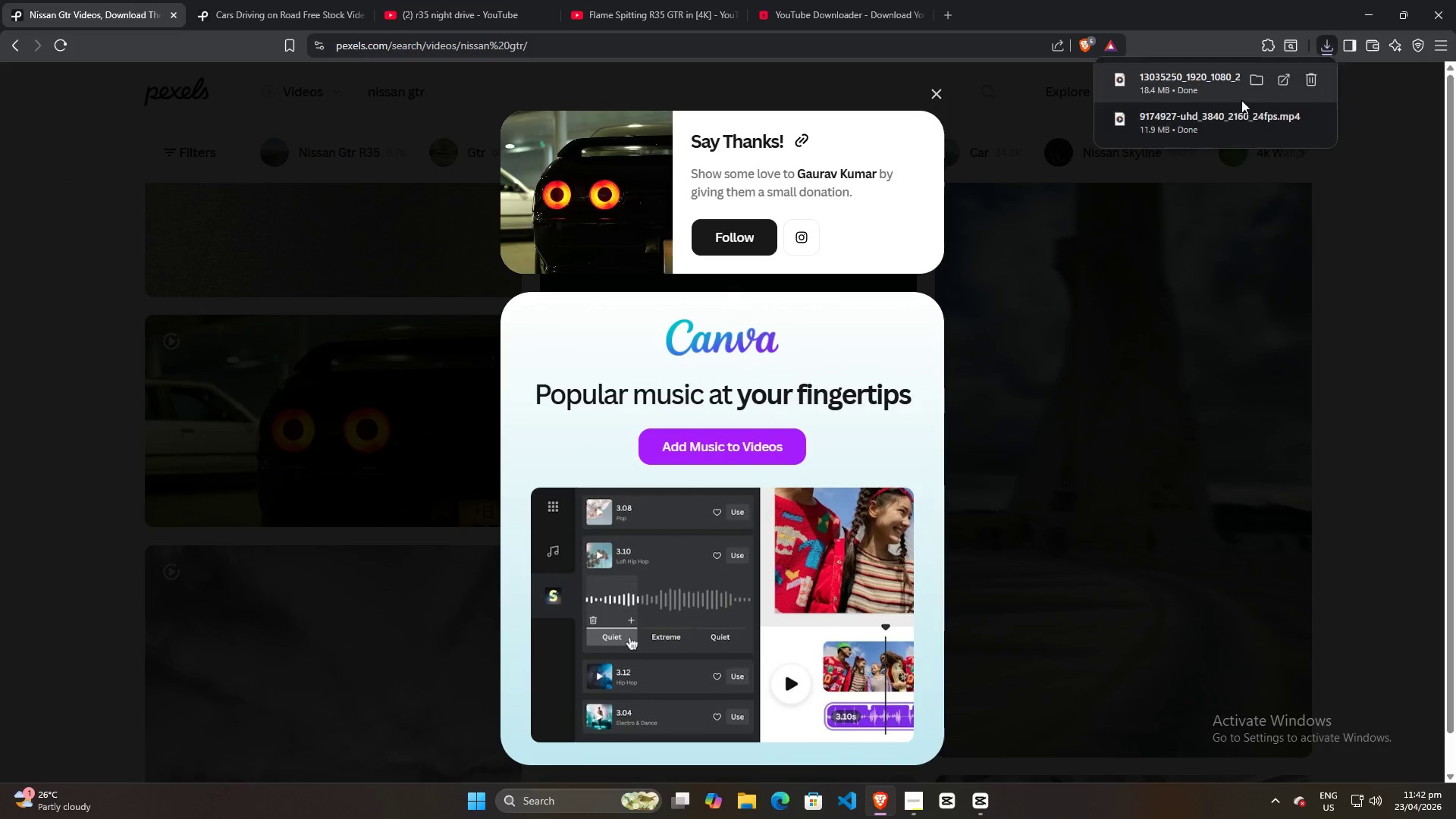 
left_click_drag(start_coordinate=[1179, 81], to_coordinate=[353, 341])
 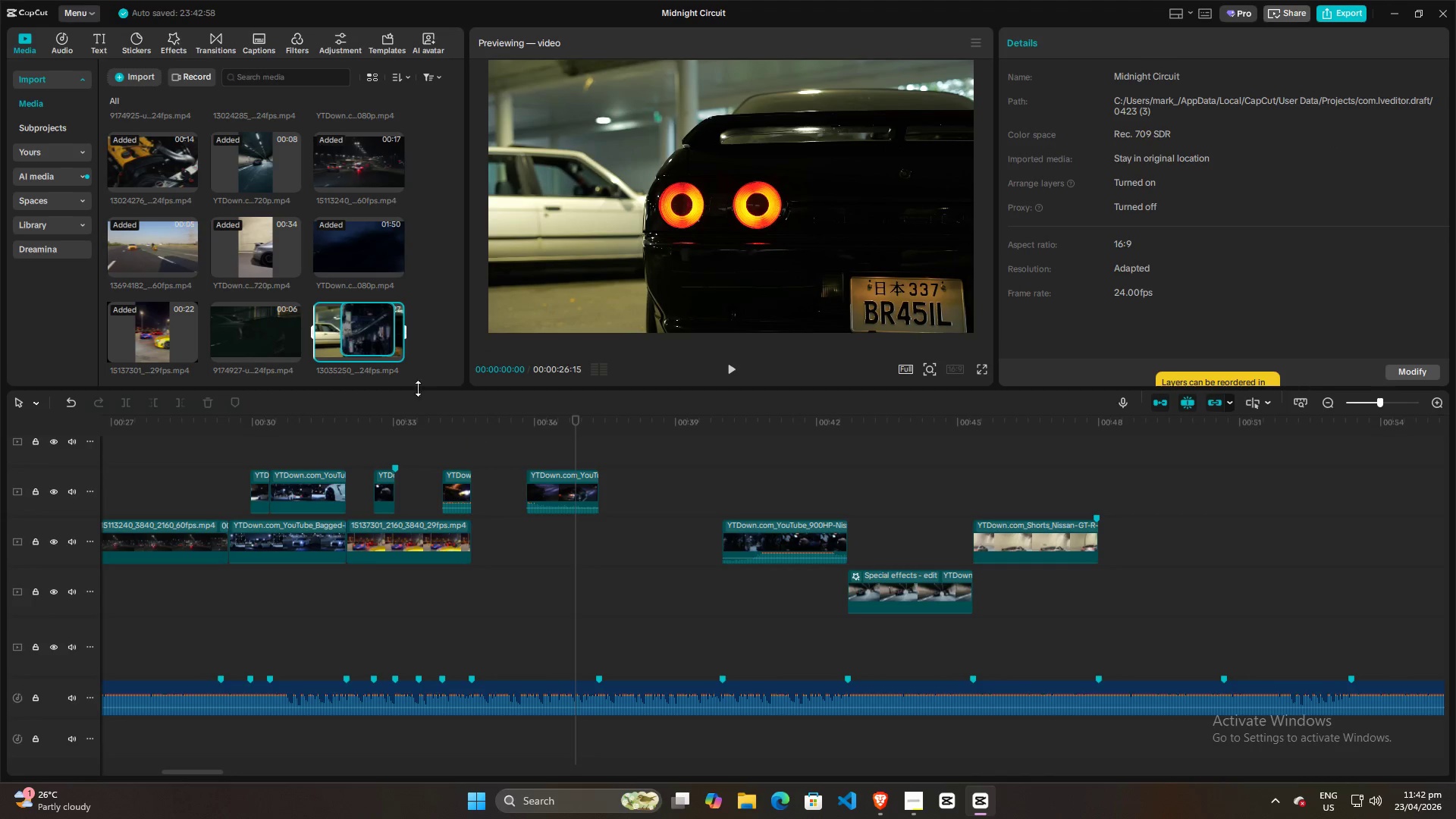 
hold_key(key=ControlLeft, duration=0.52)
scroll: coordinate [471, 473], scroll_direction: up, amount: 4.0
 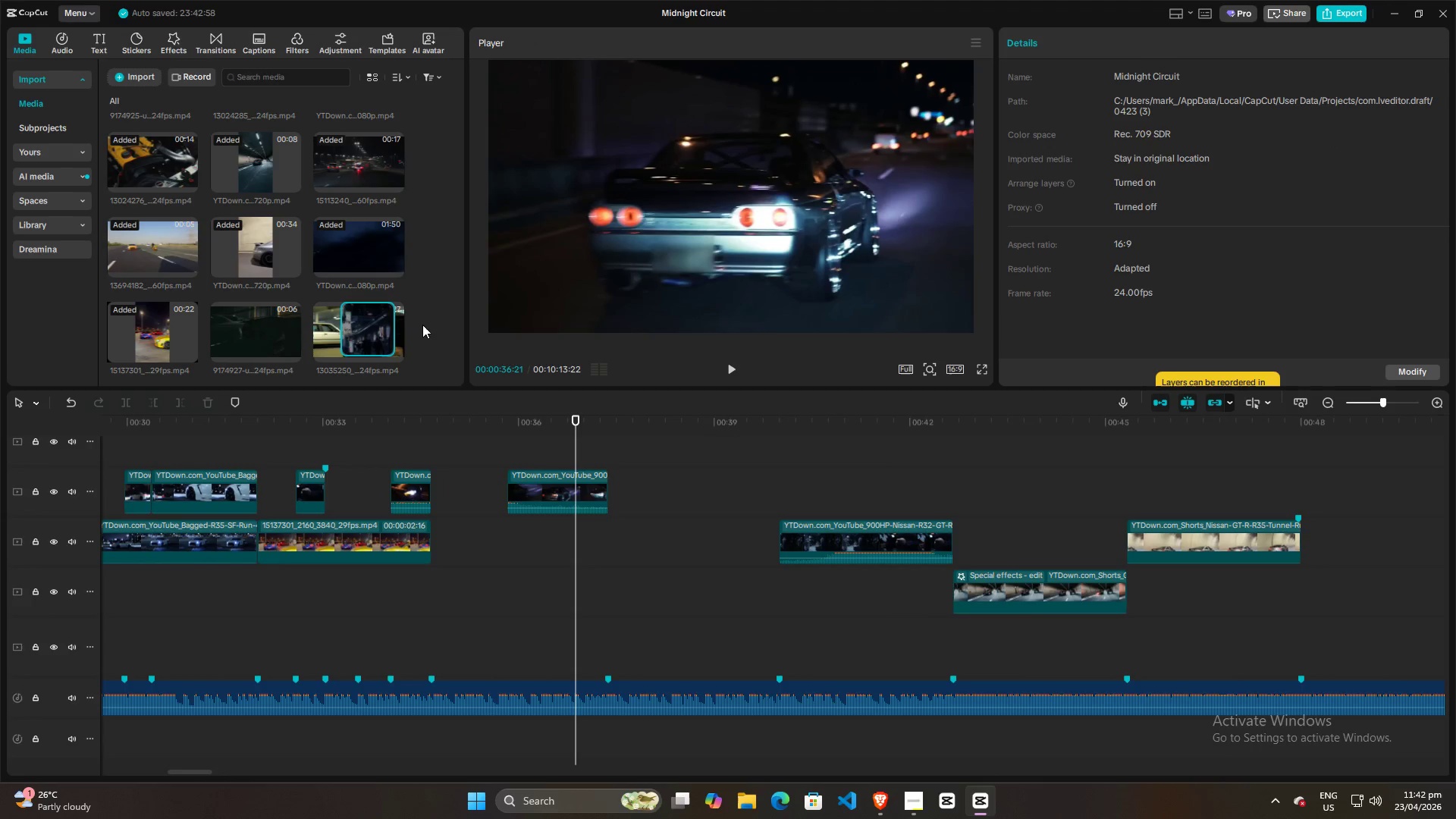 
scroll: coordinate [427, 313], scroll_direction: down, amount: 4.0
 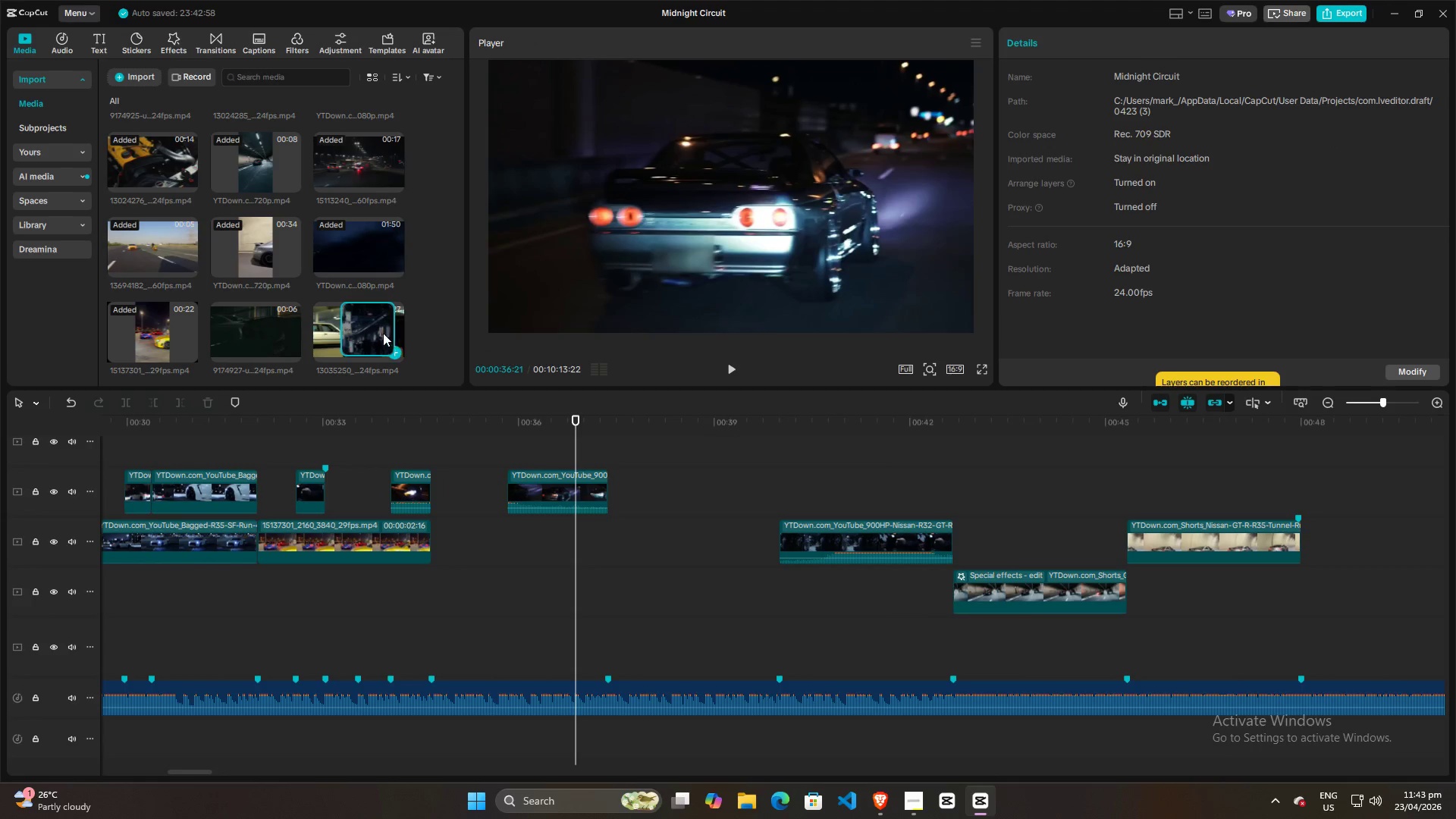 
left_click([371, 327])
 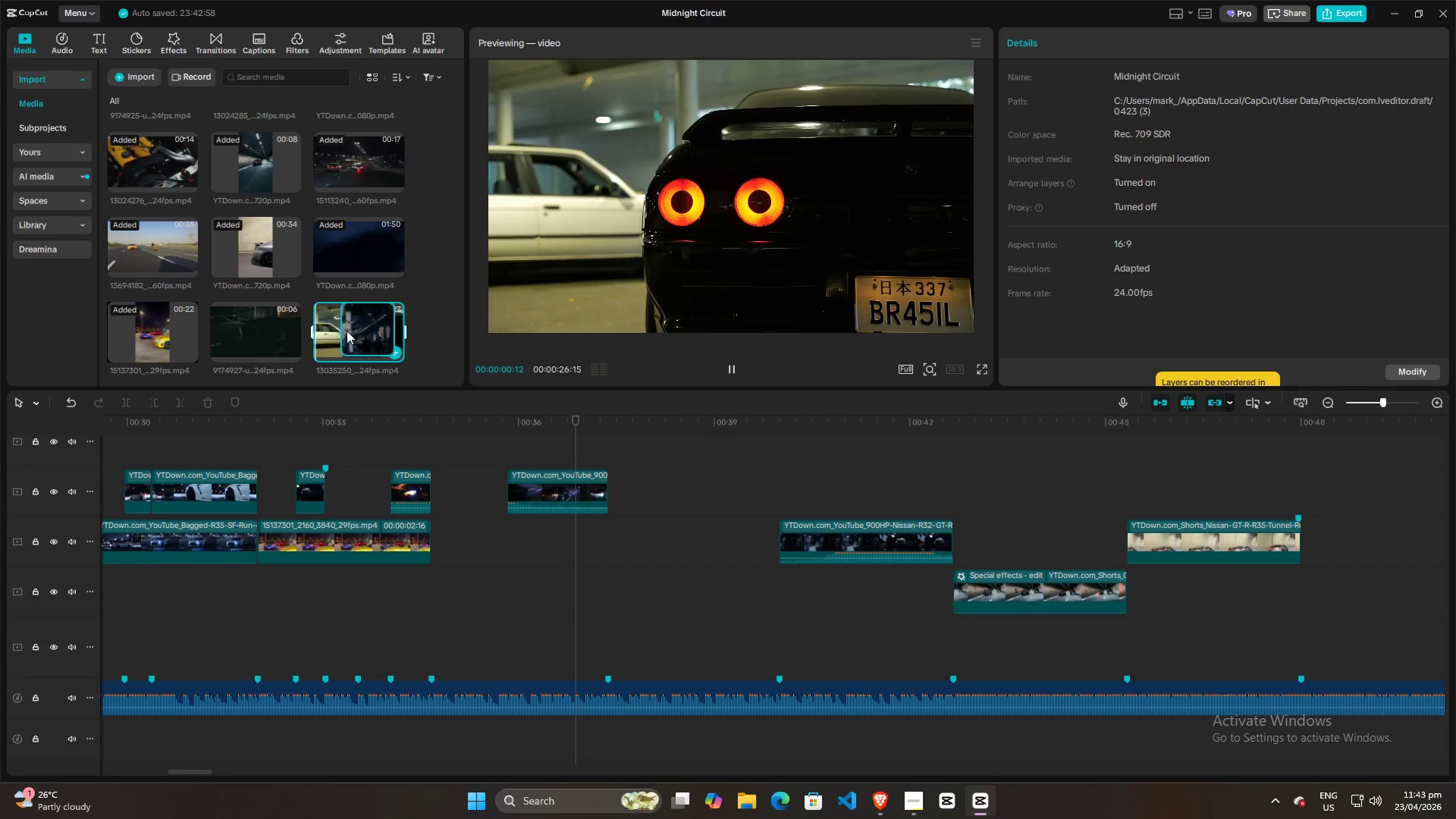 
left_click_drag(start_coordinate=[364, 323], to_coordinate=[421, 269])
 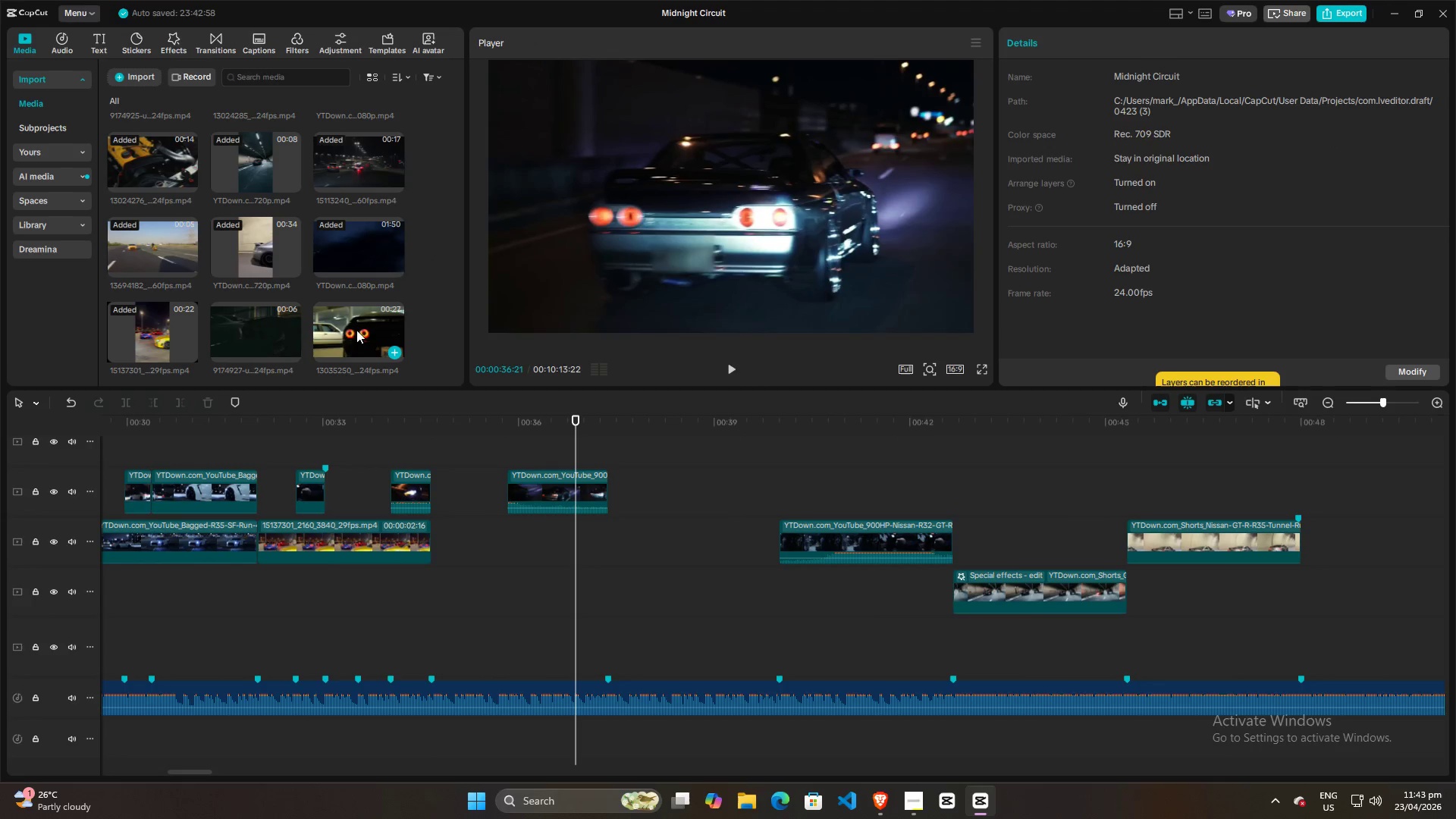 
left_click([350, 327])
 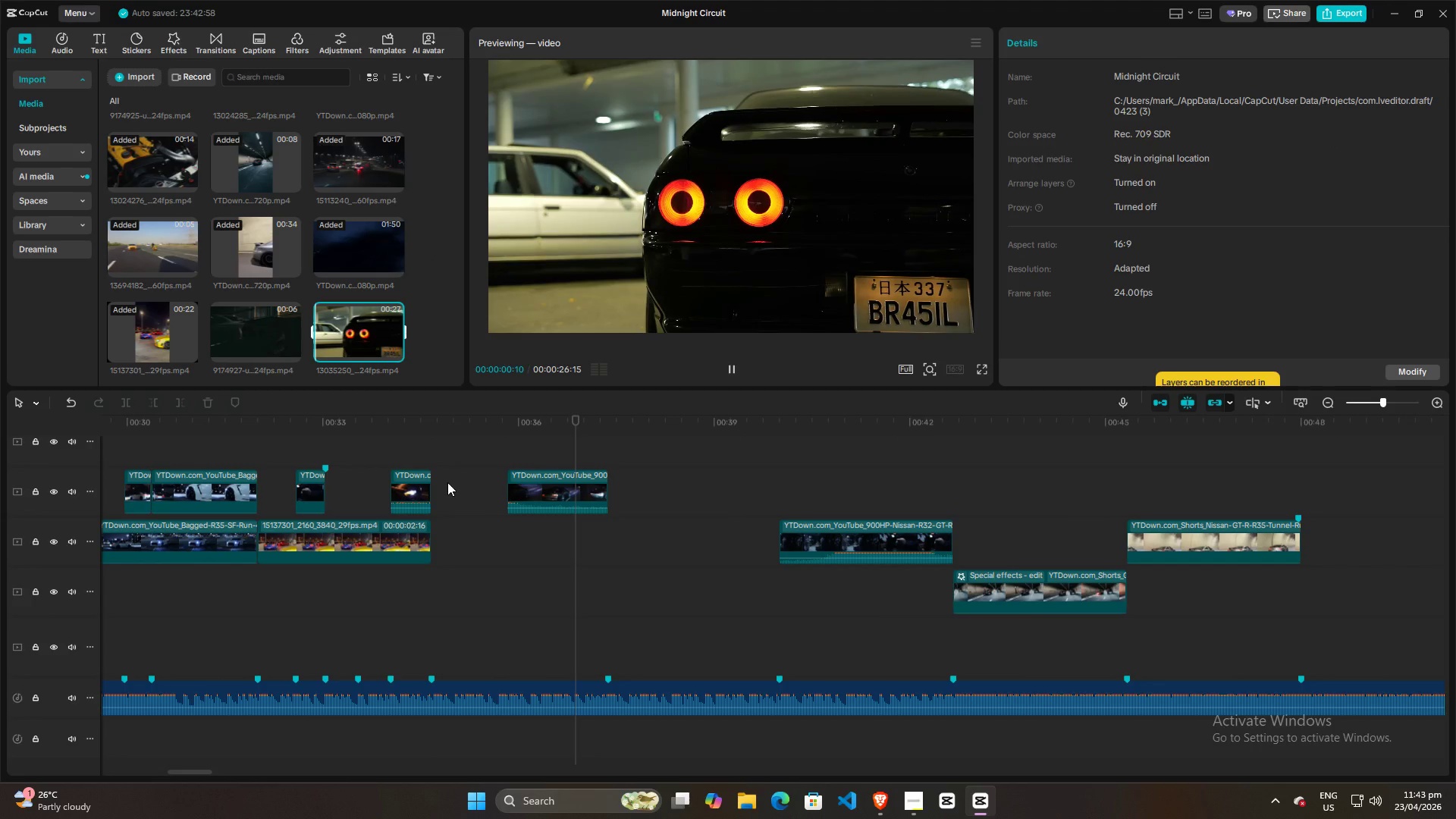 
left_click([408, 457])
 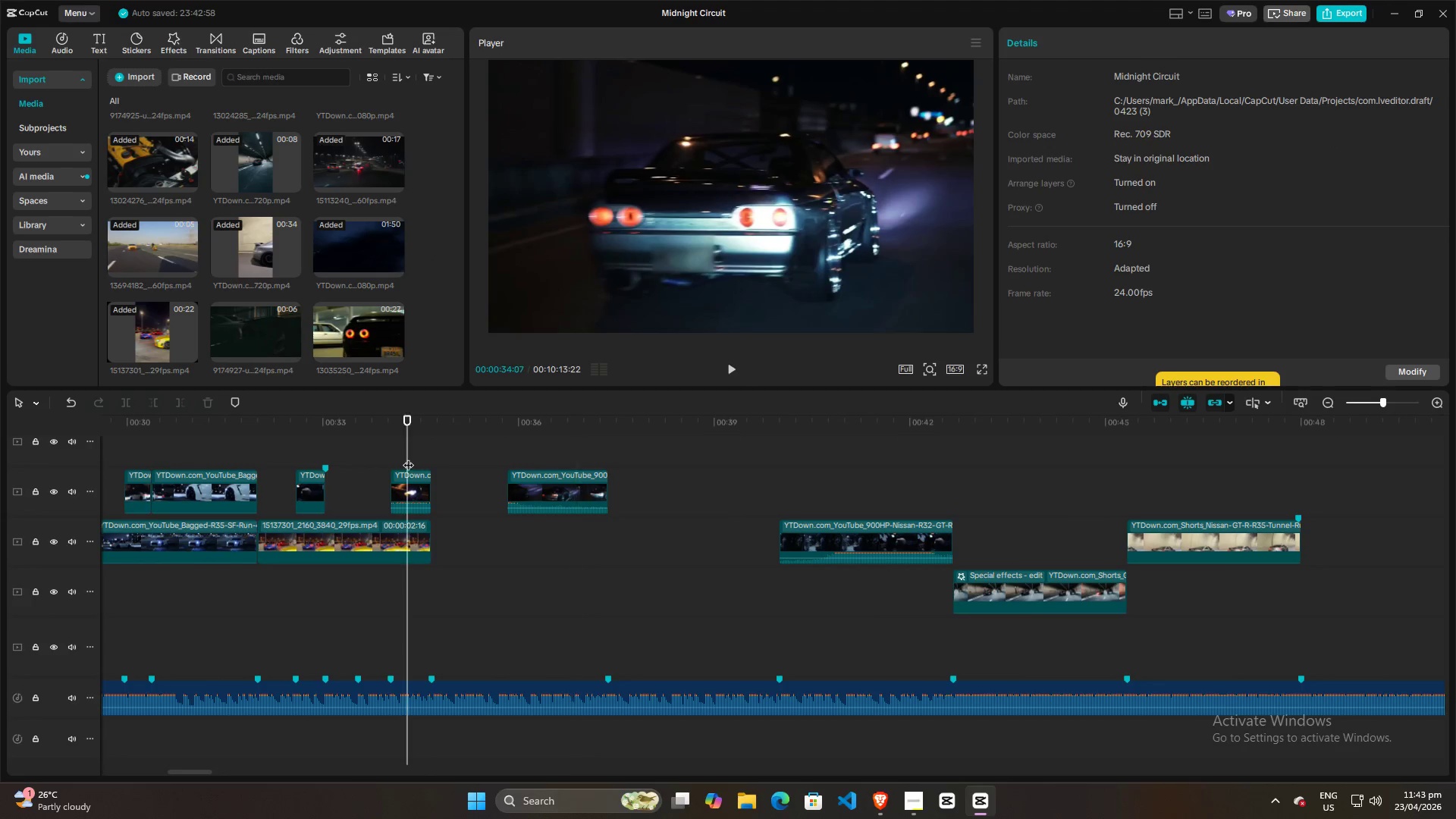 
key(Space)
 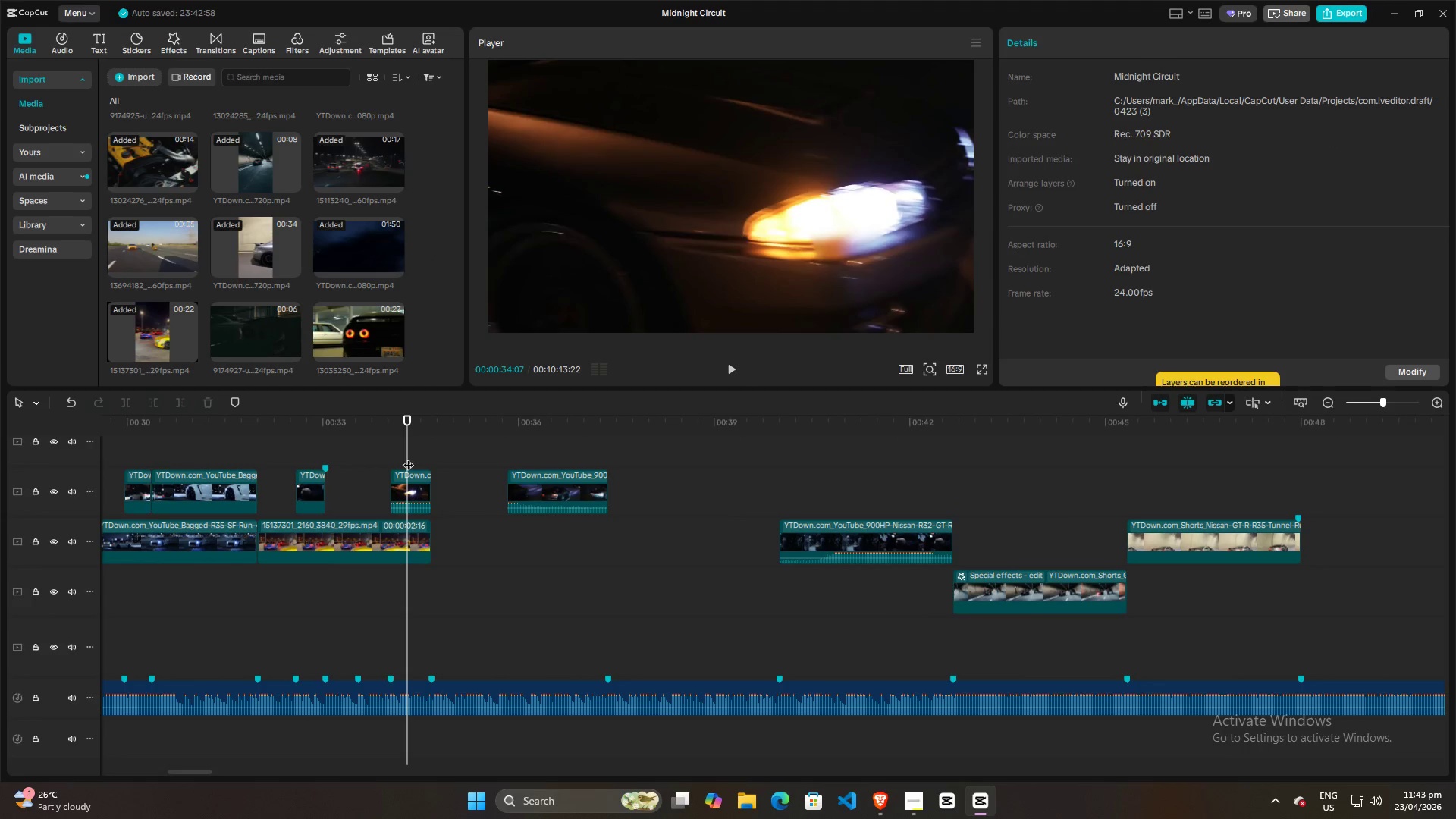 
key(Space)
 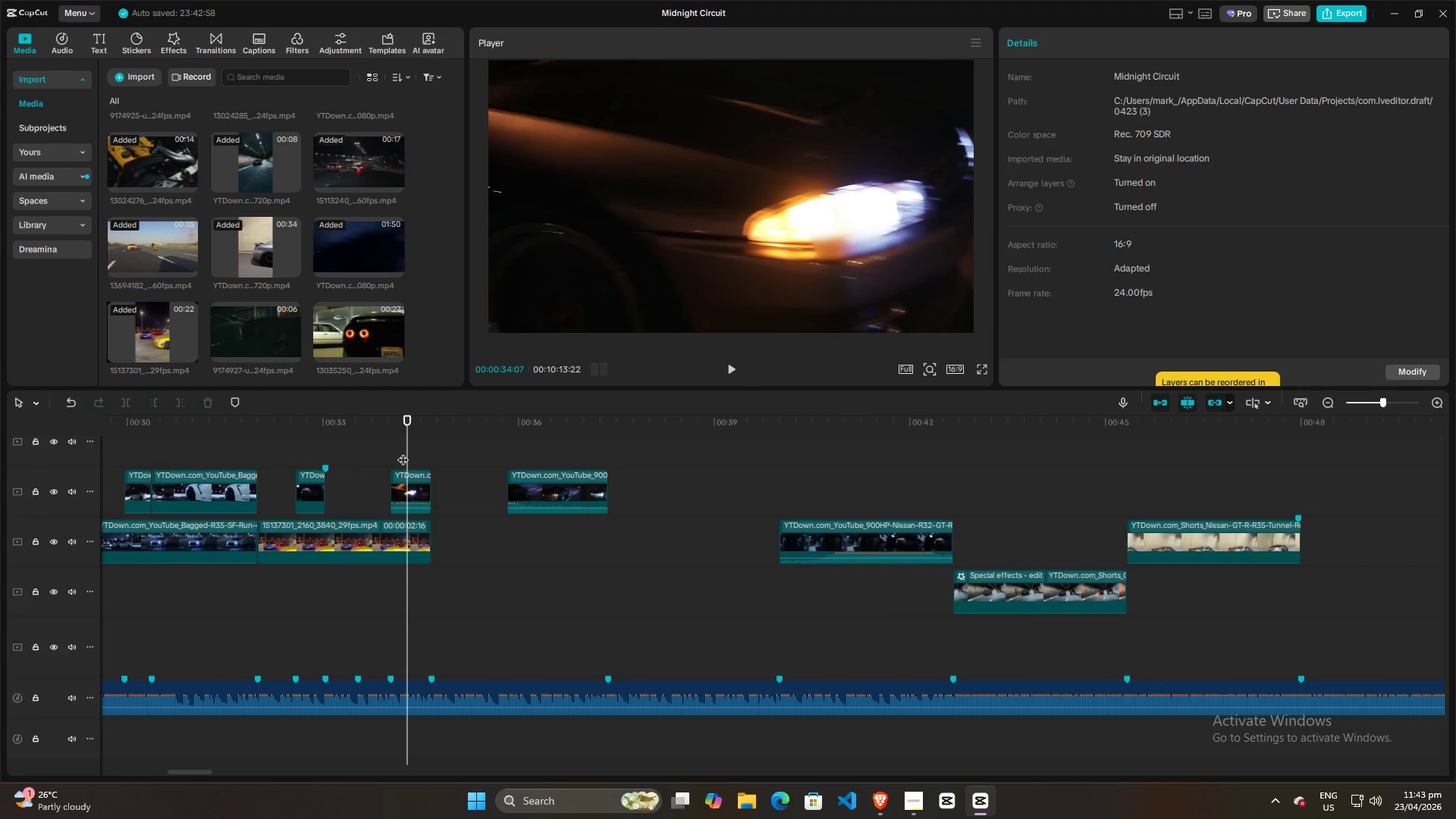 
double_click([406, 452])
 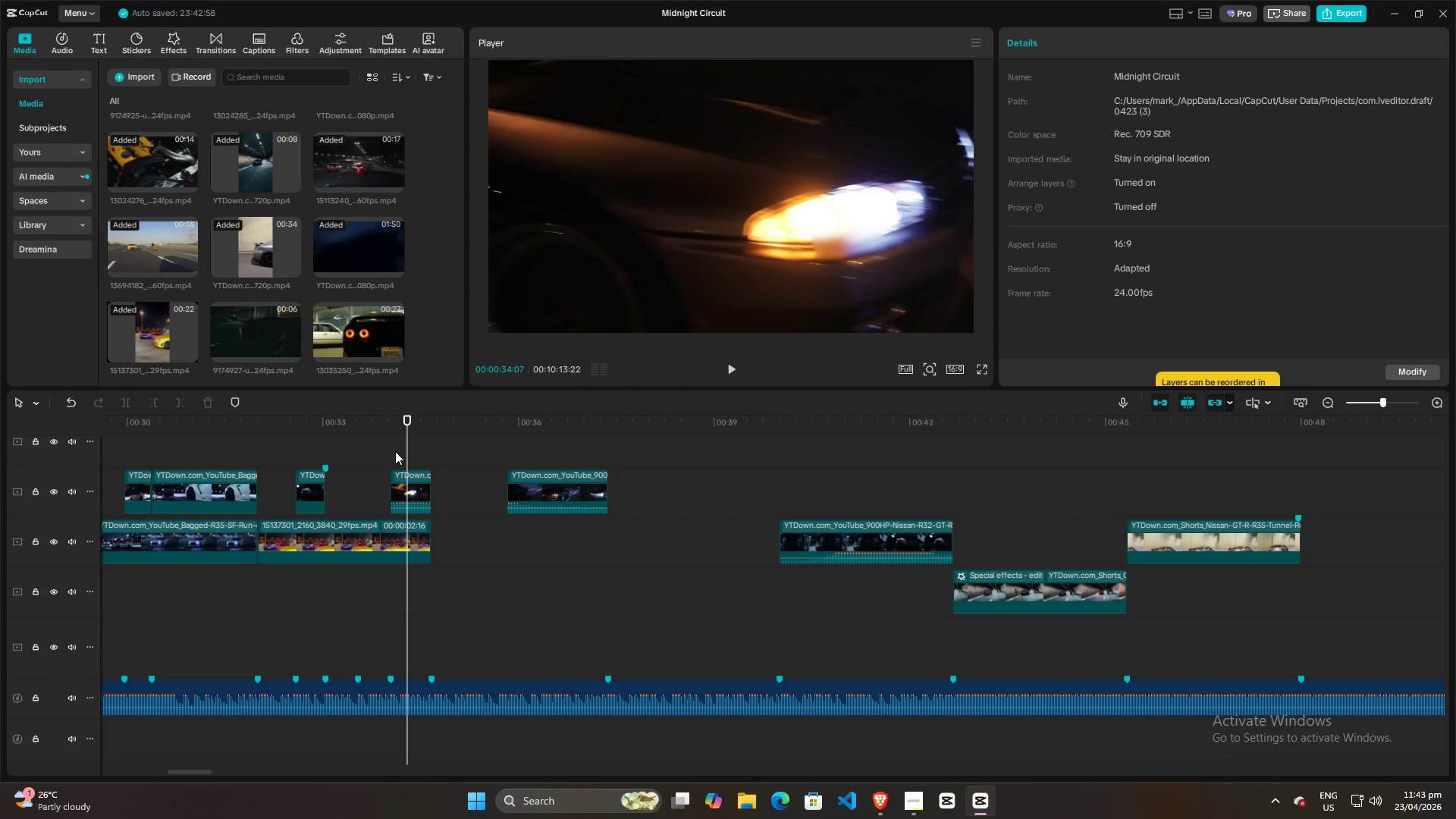 
triple_click([391, 452])
 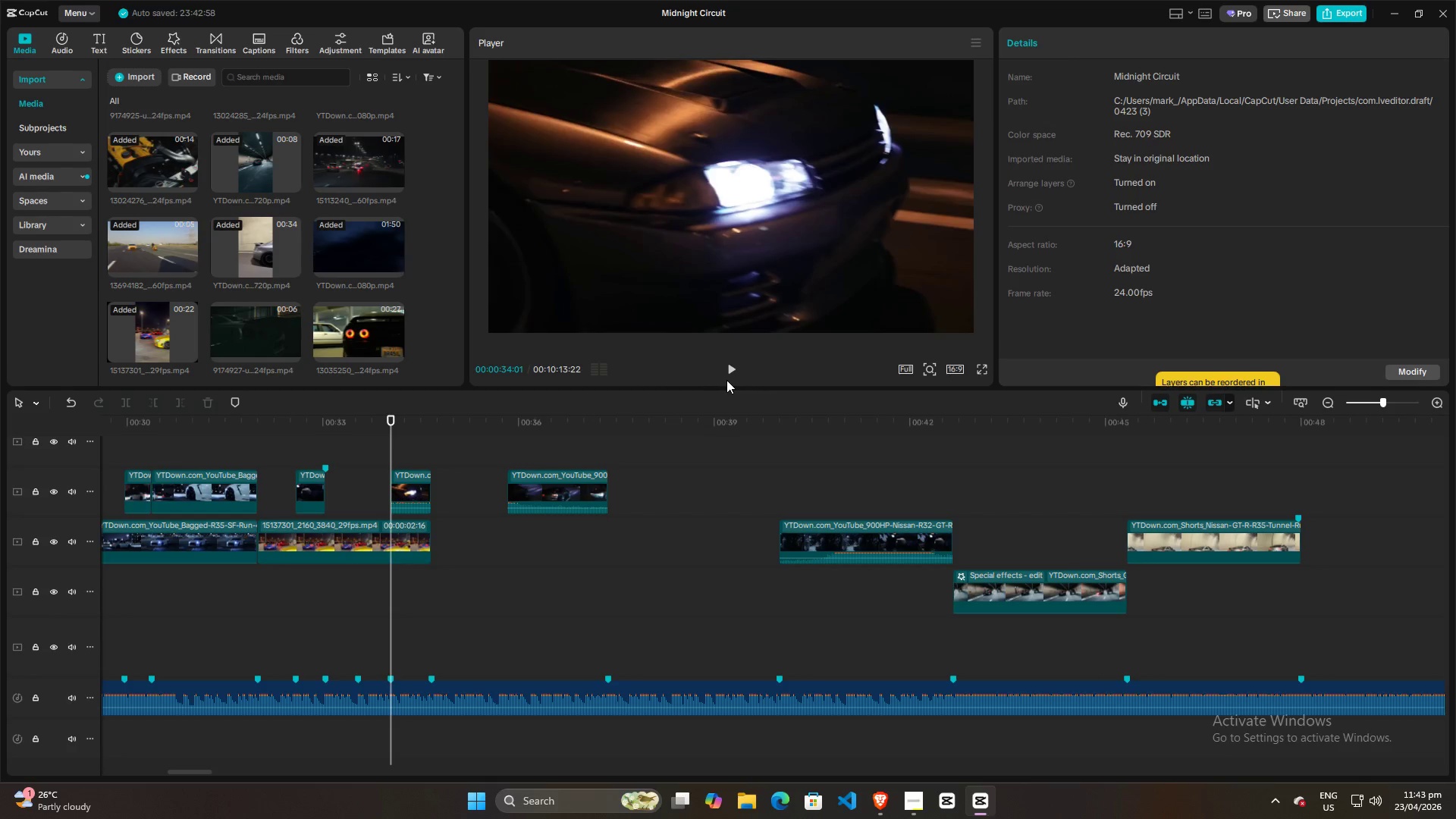 
key(Space)
 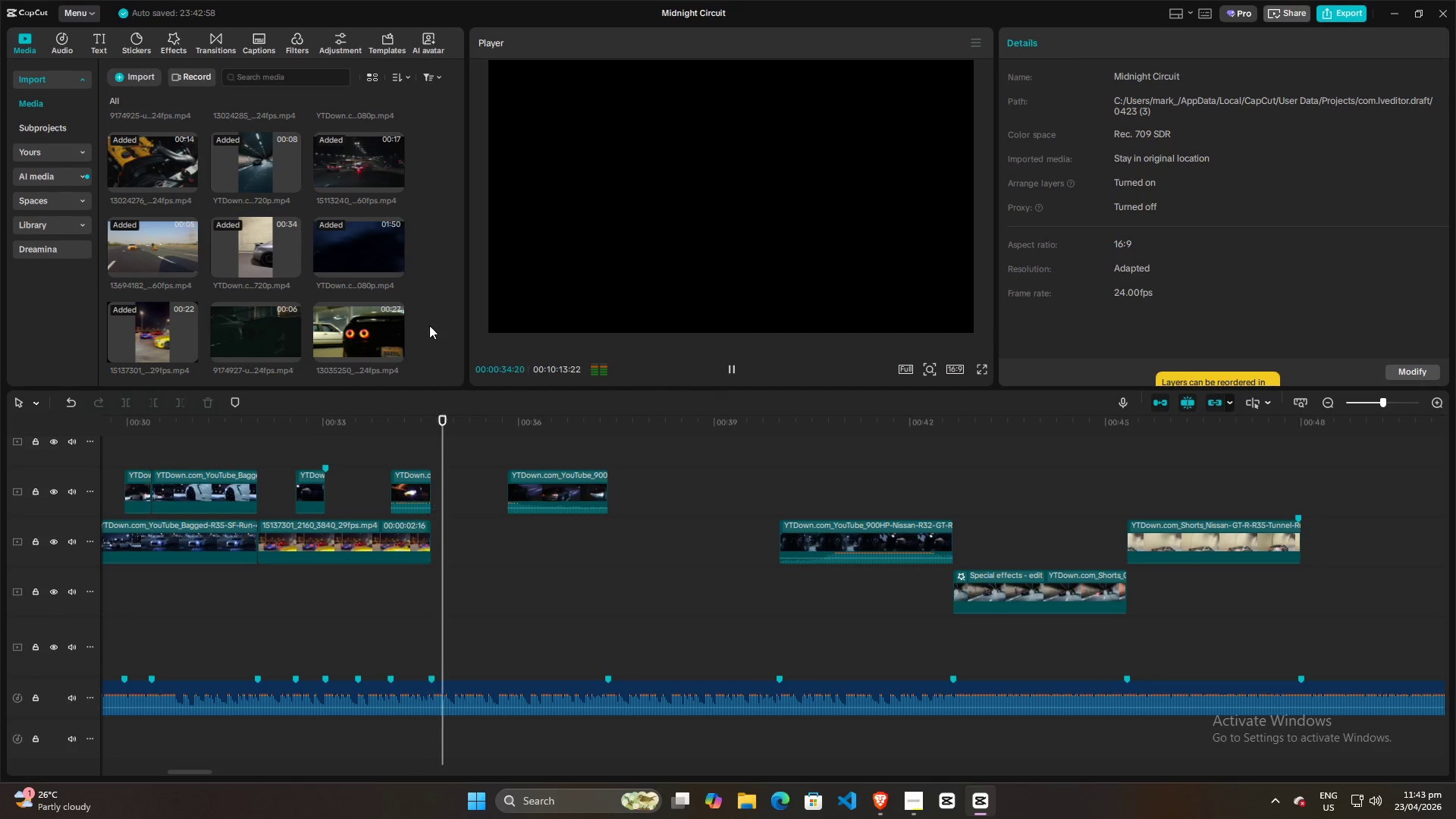 
key(Space)
 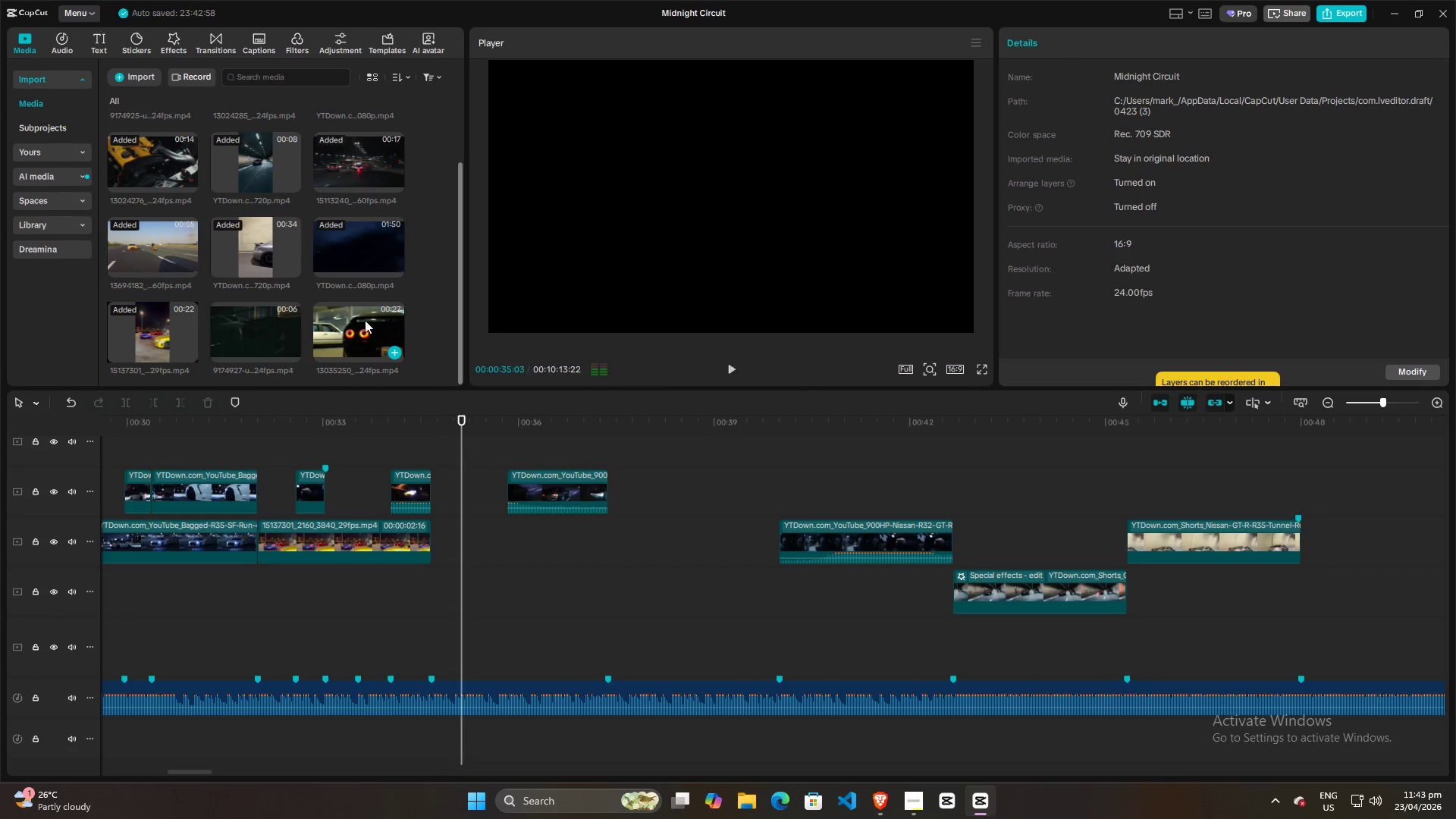 
left_click_drag(start_coordinate=[365, 320], to_coordinate=[433, 541])
 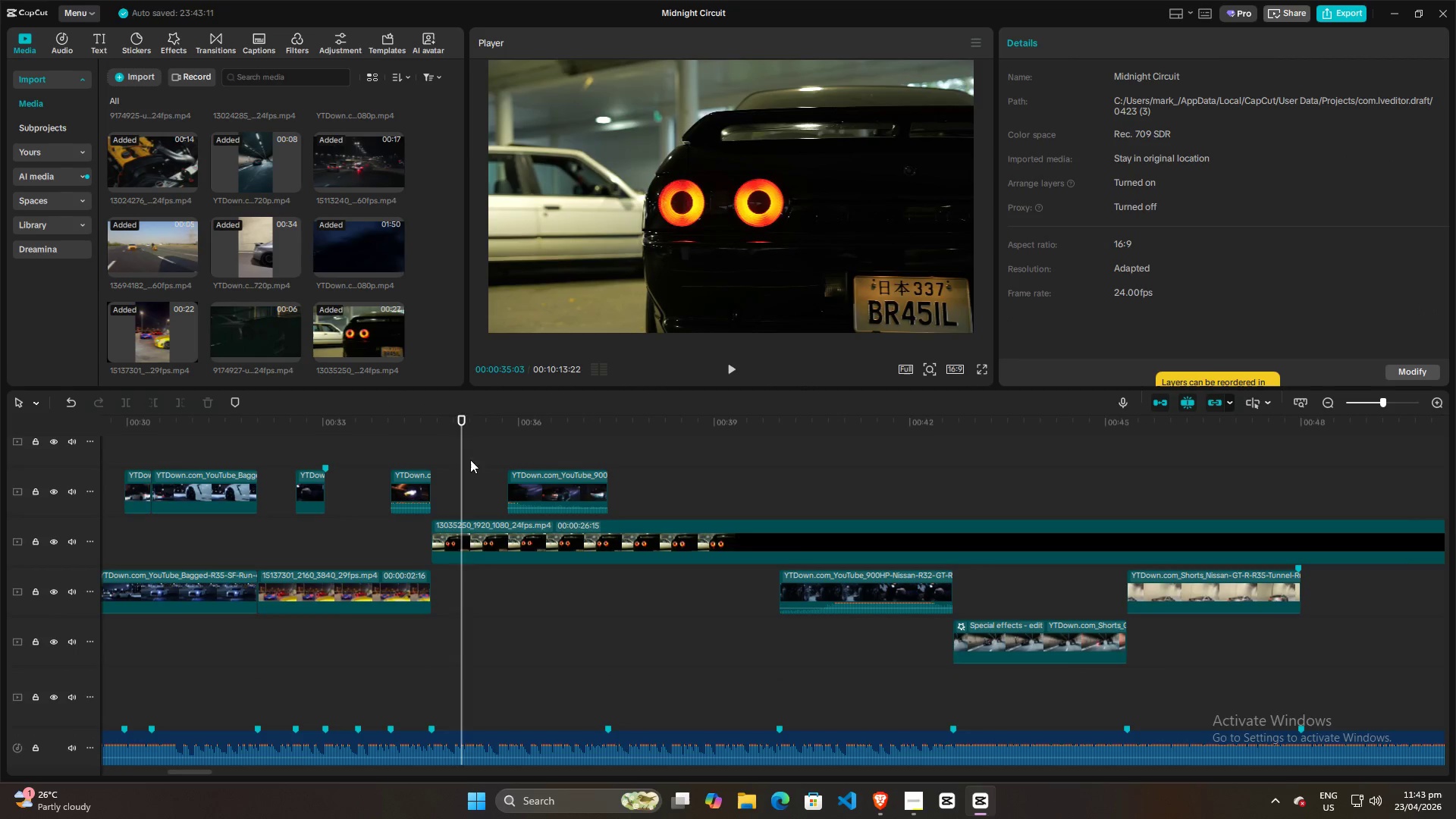 
left_click_drag(start_coordinate=[469, 460], to_coordinate=[505, 464])
 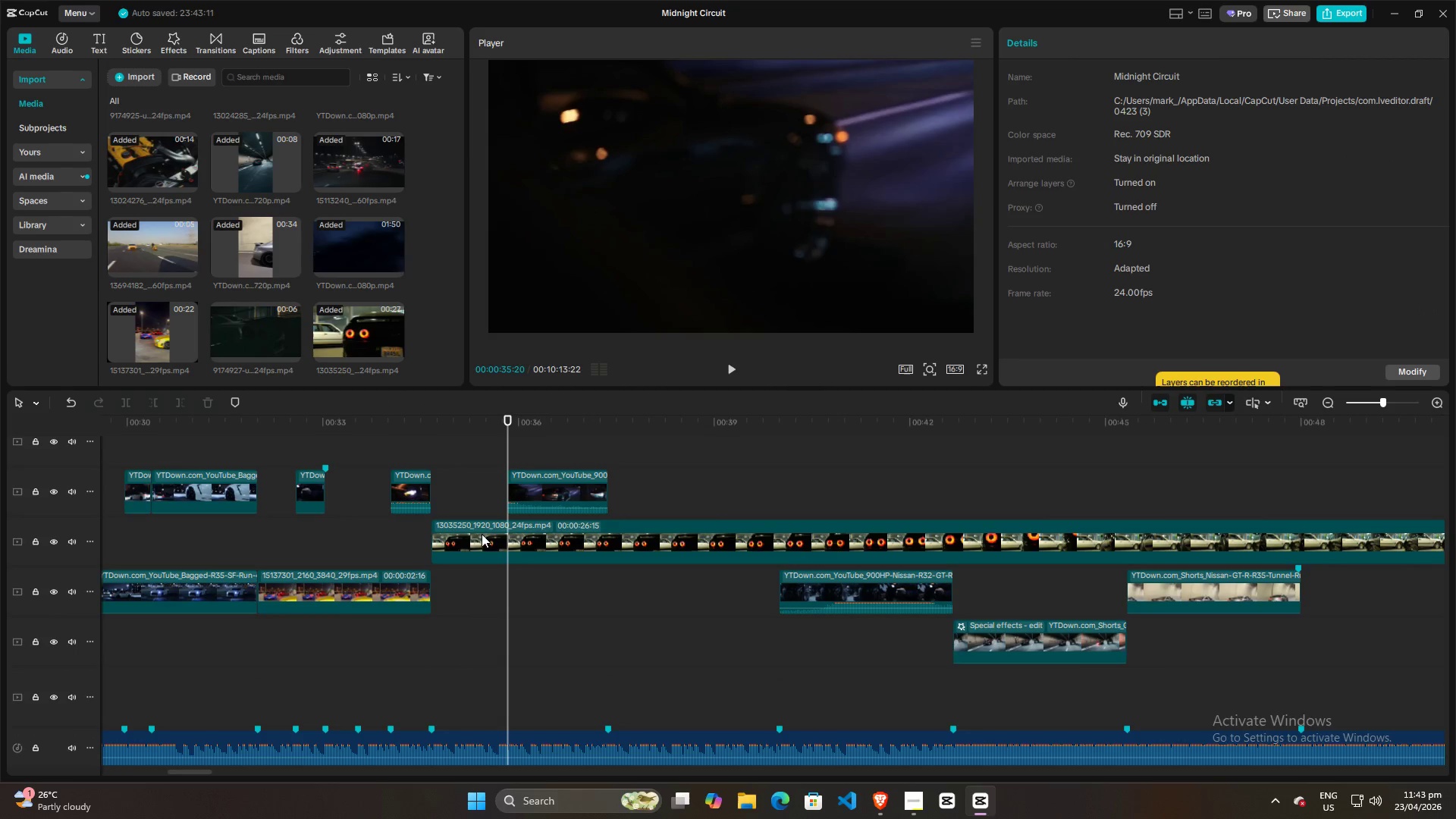 
left_click([481, 542])
 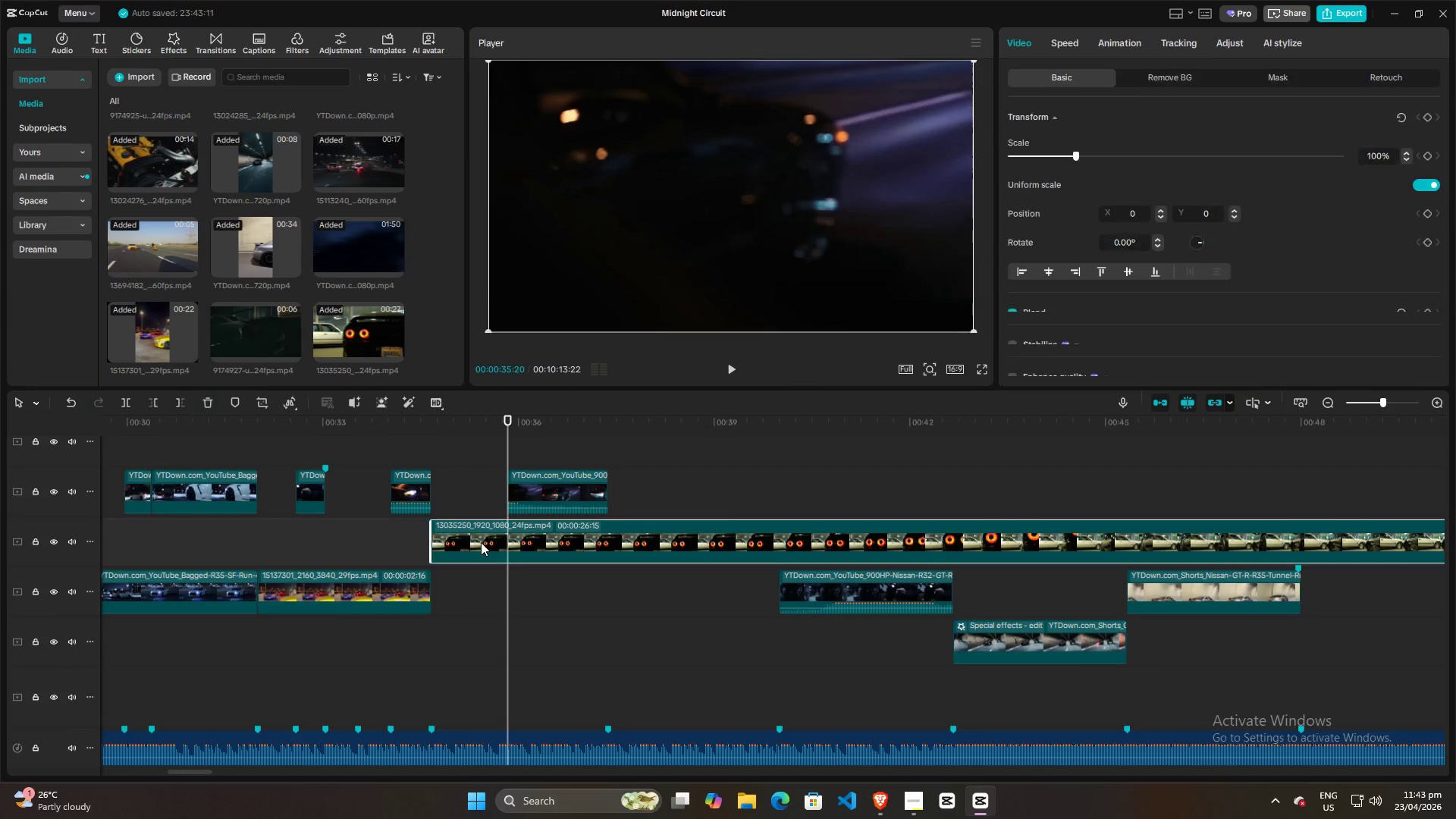 
key(W)
 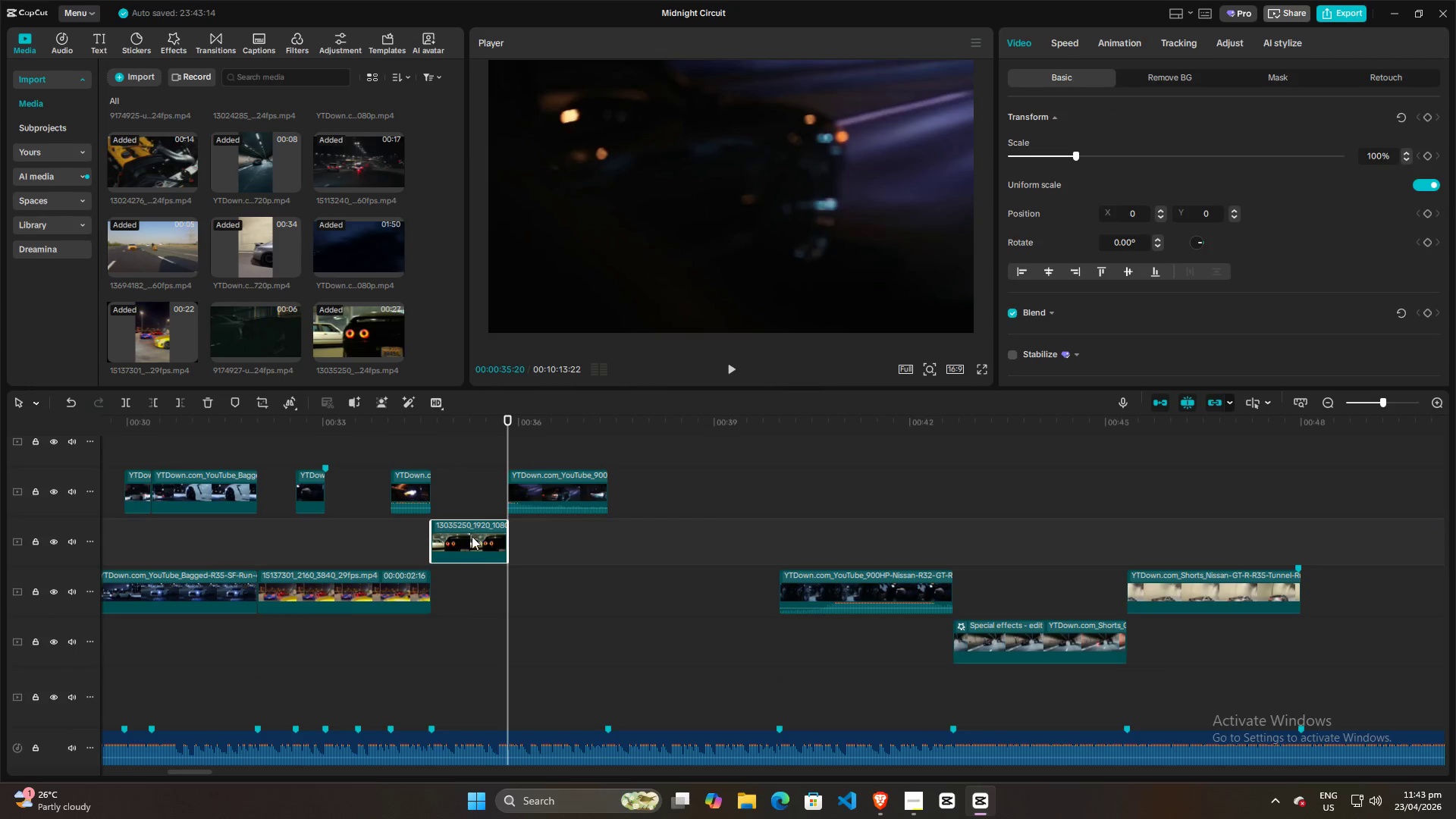 
left_click_drag(start_coordinate=[471, 538], to_coordinate=[470, 587])
 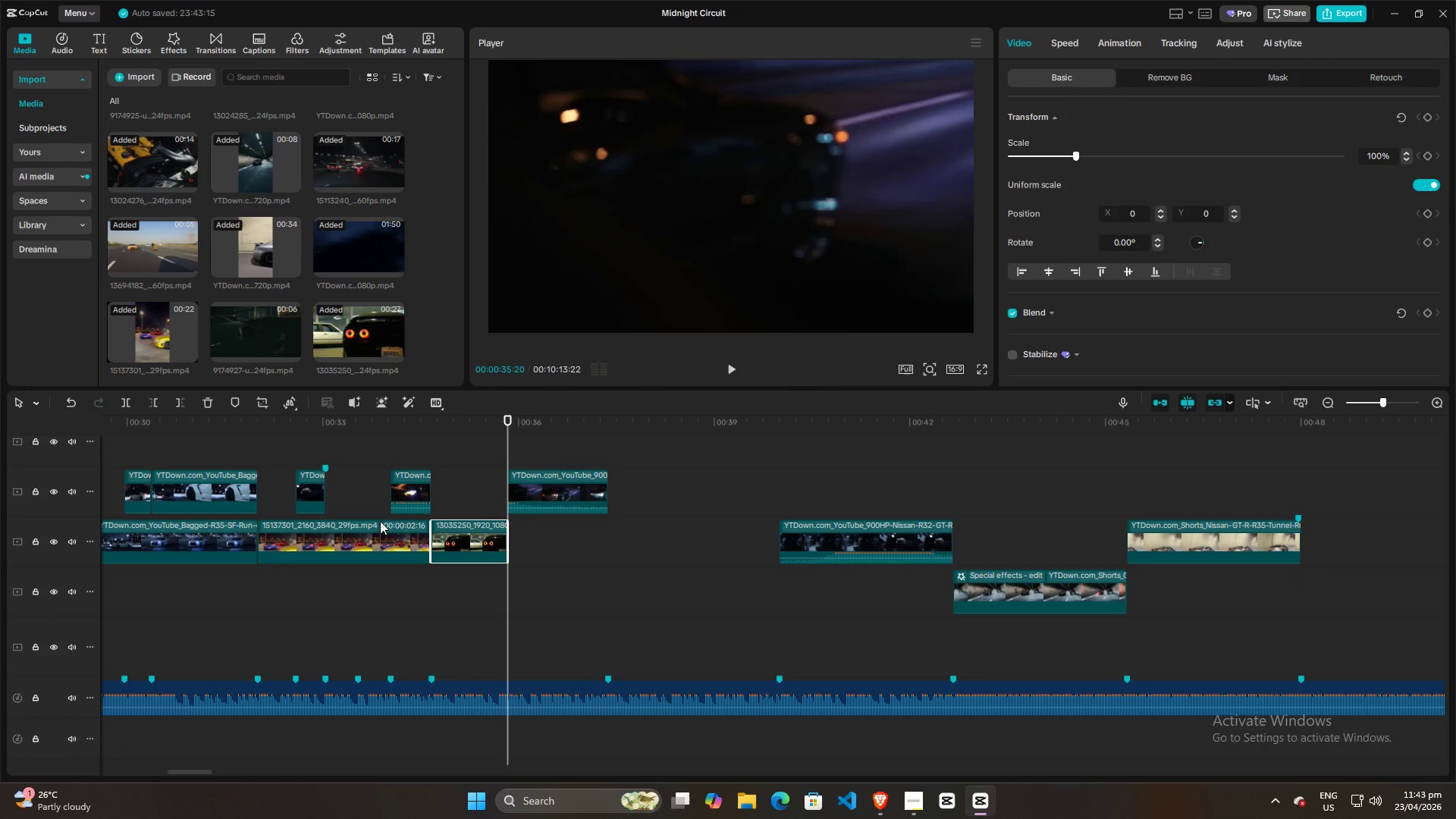 
left_click([372, 487])
 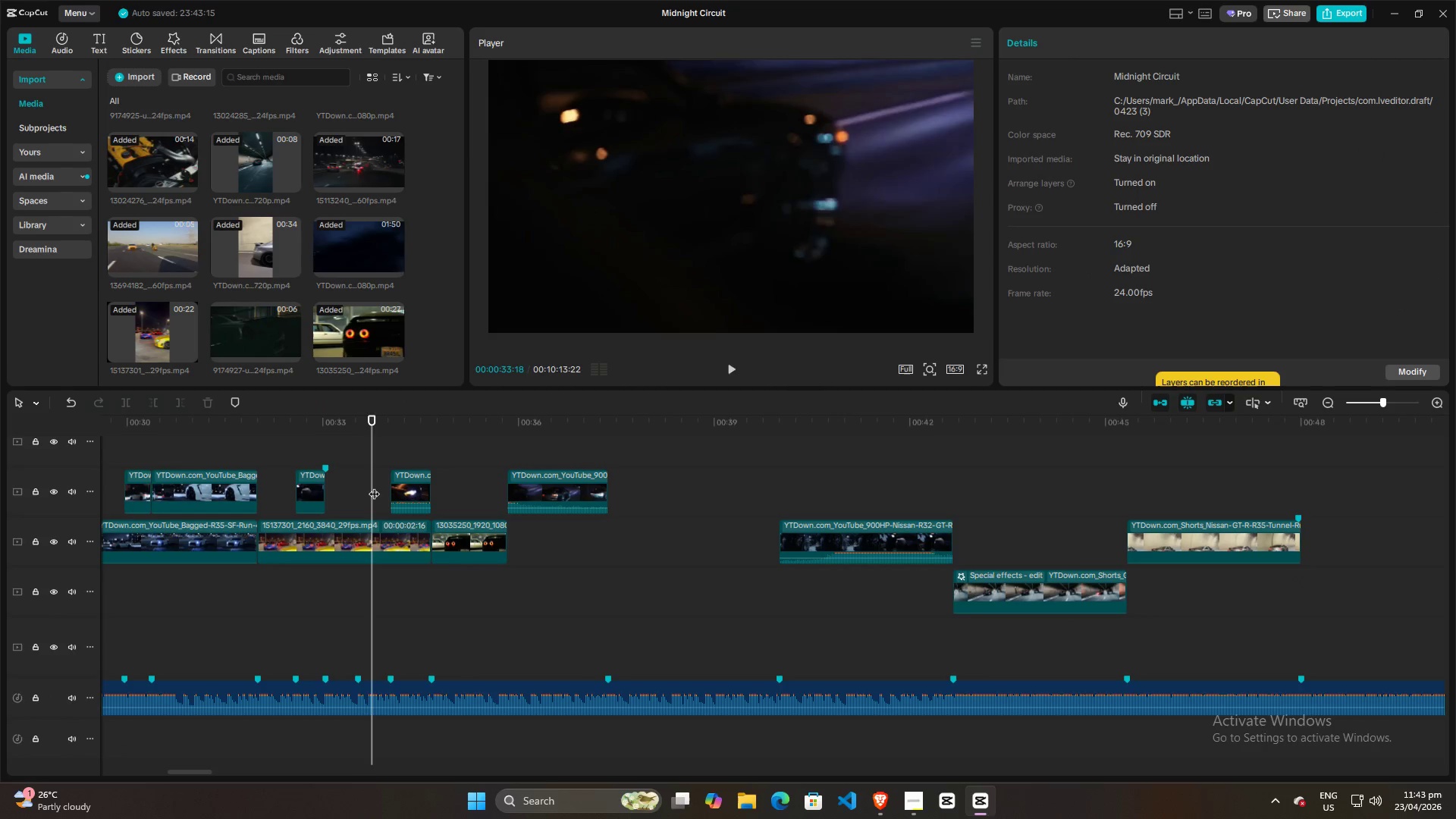 
key(Space)
 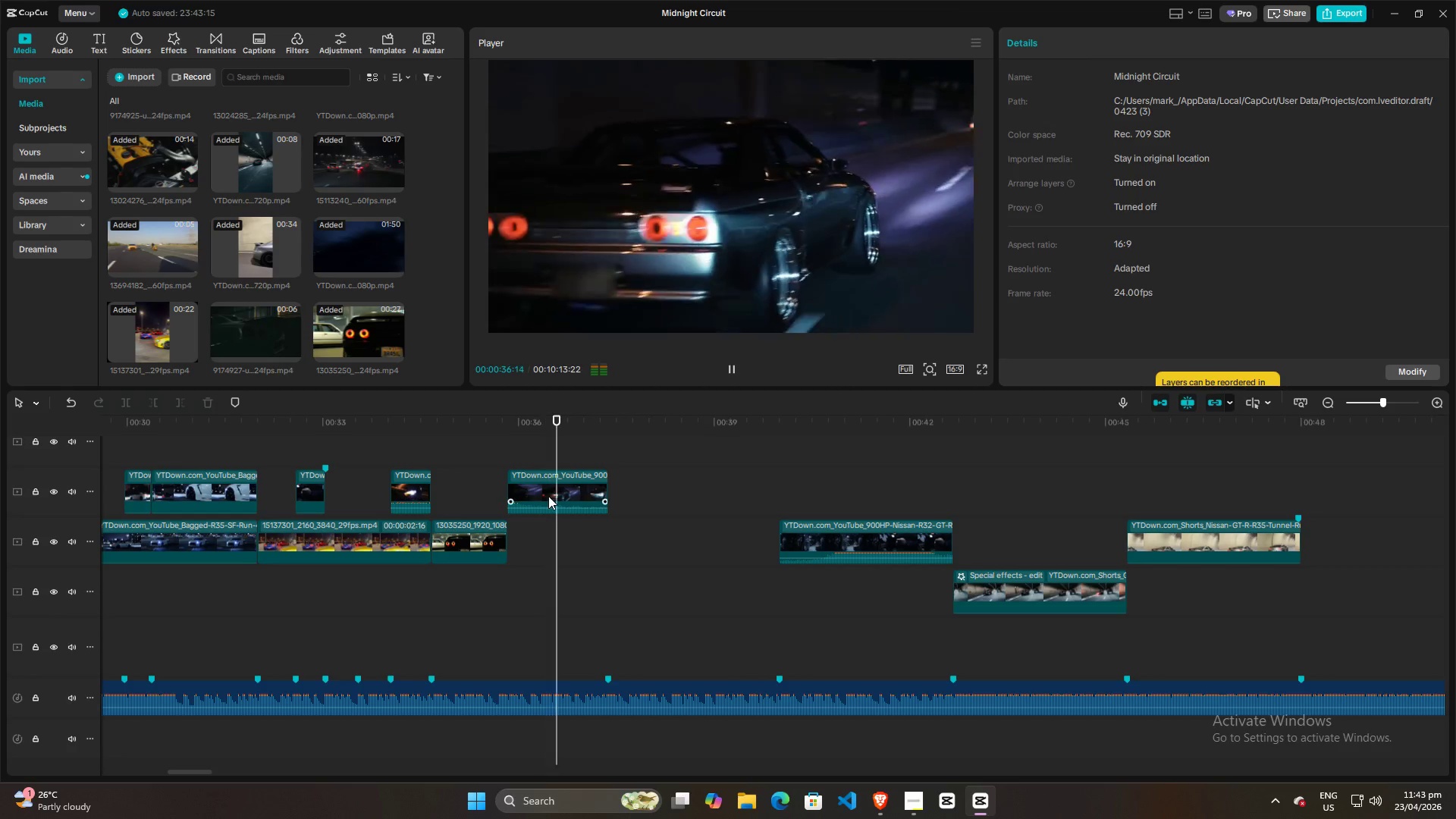 
key(Space)
 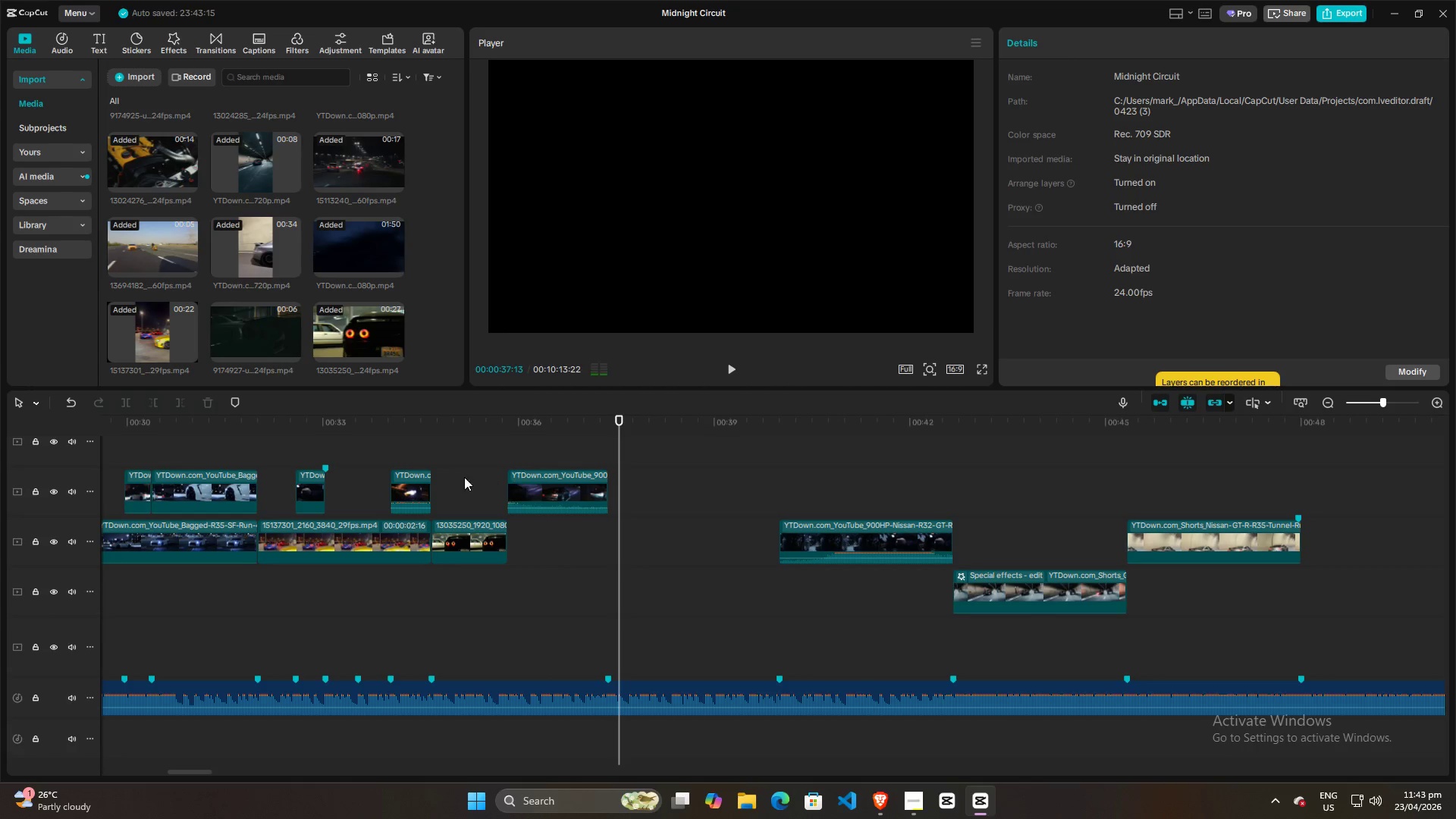 
left_click([451, 480])
 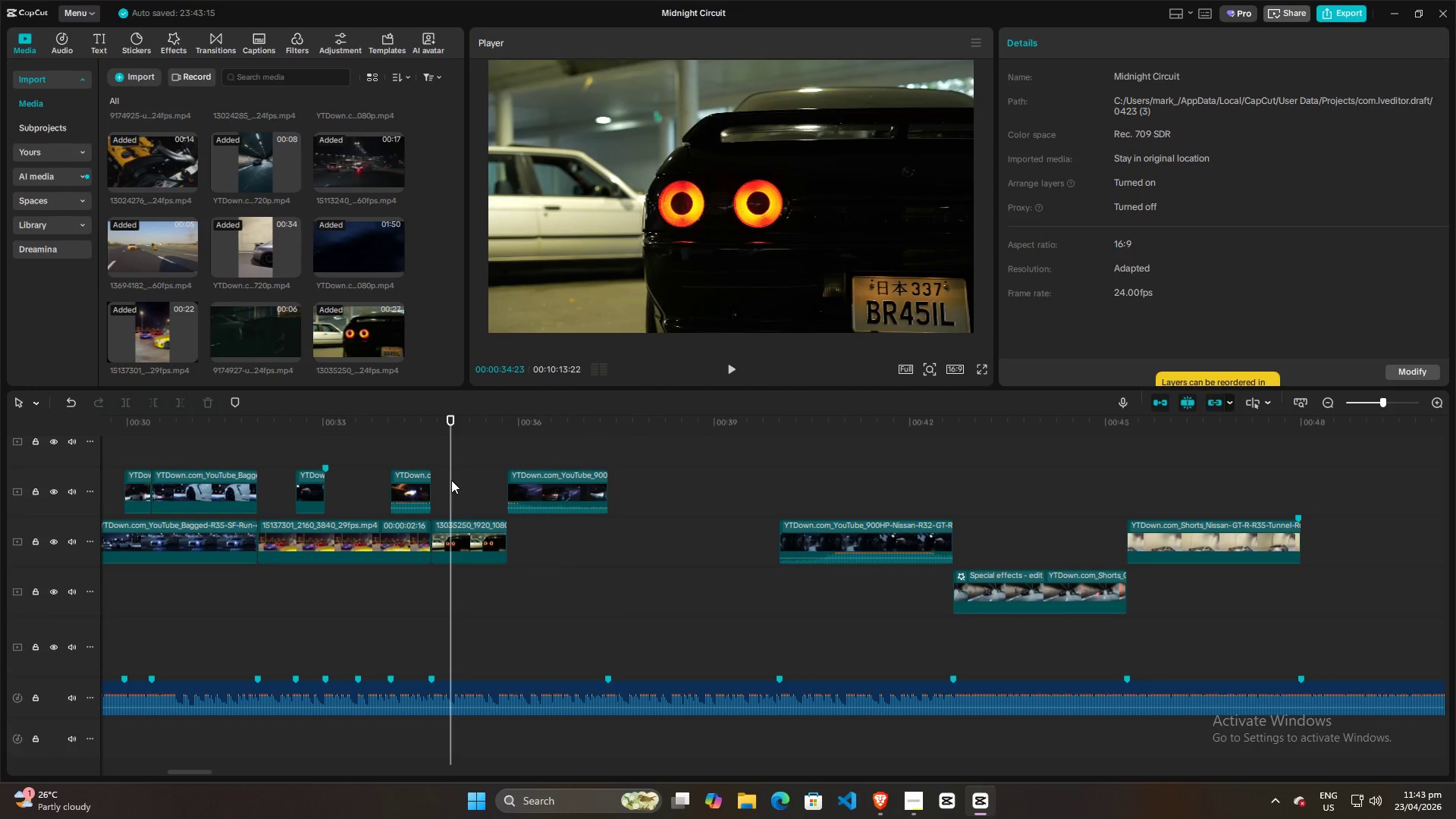 
key(Space)
 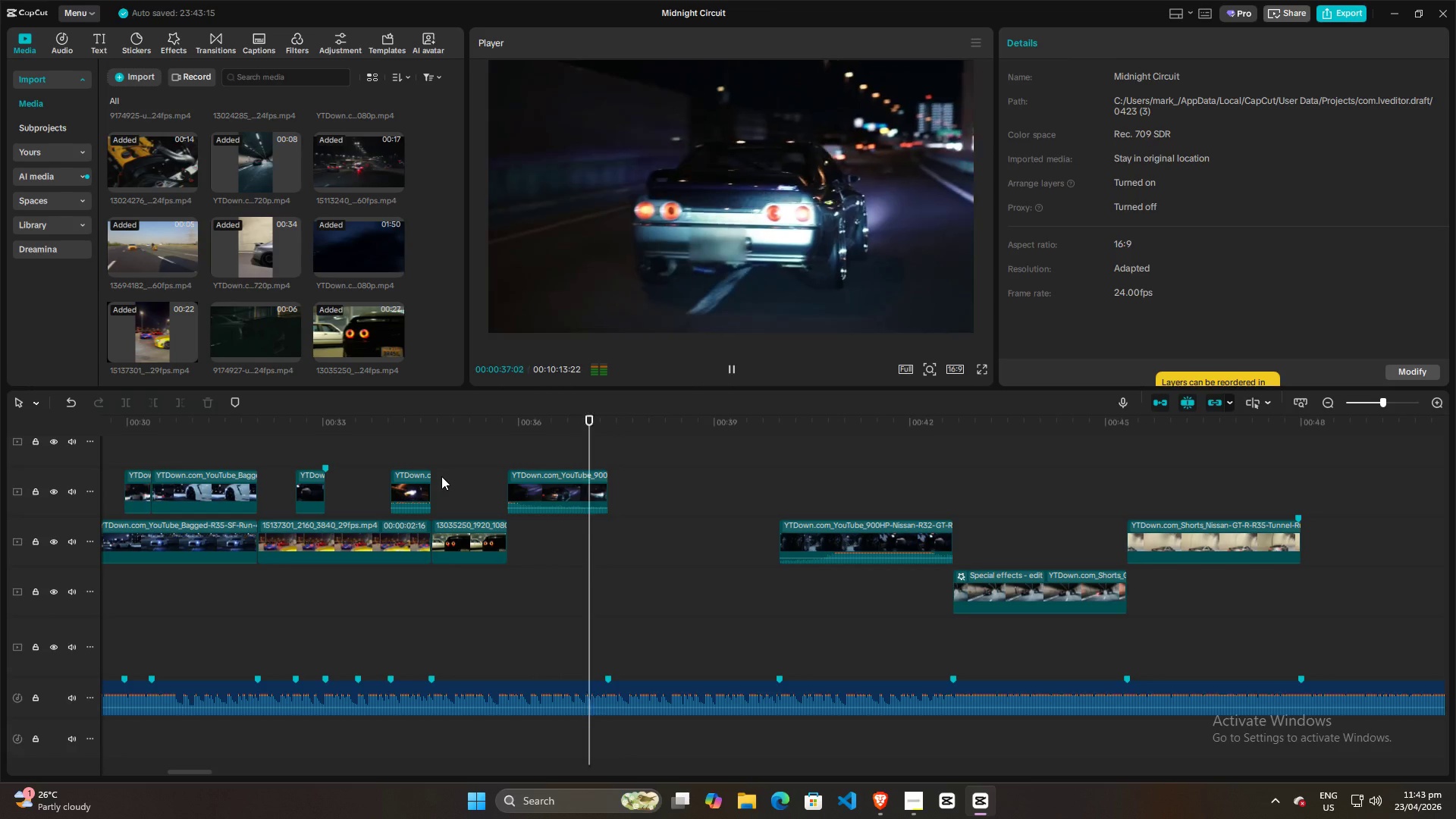 
key(Space)
 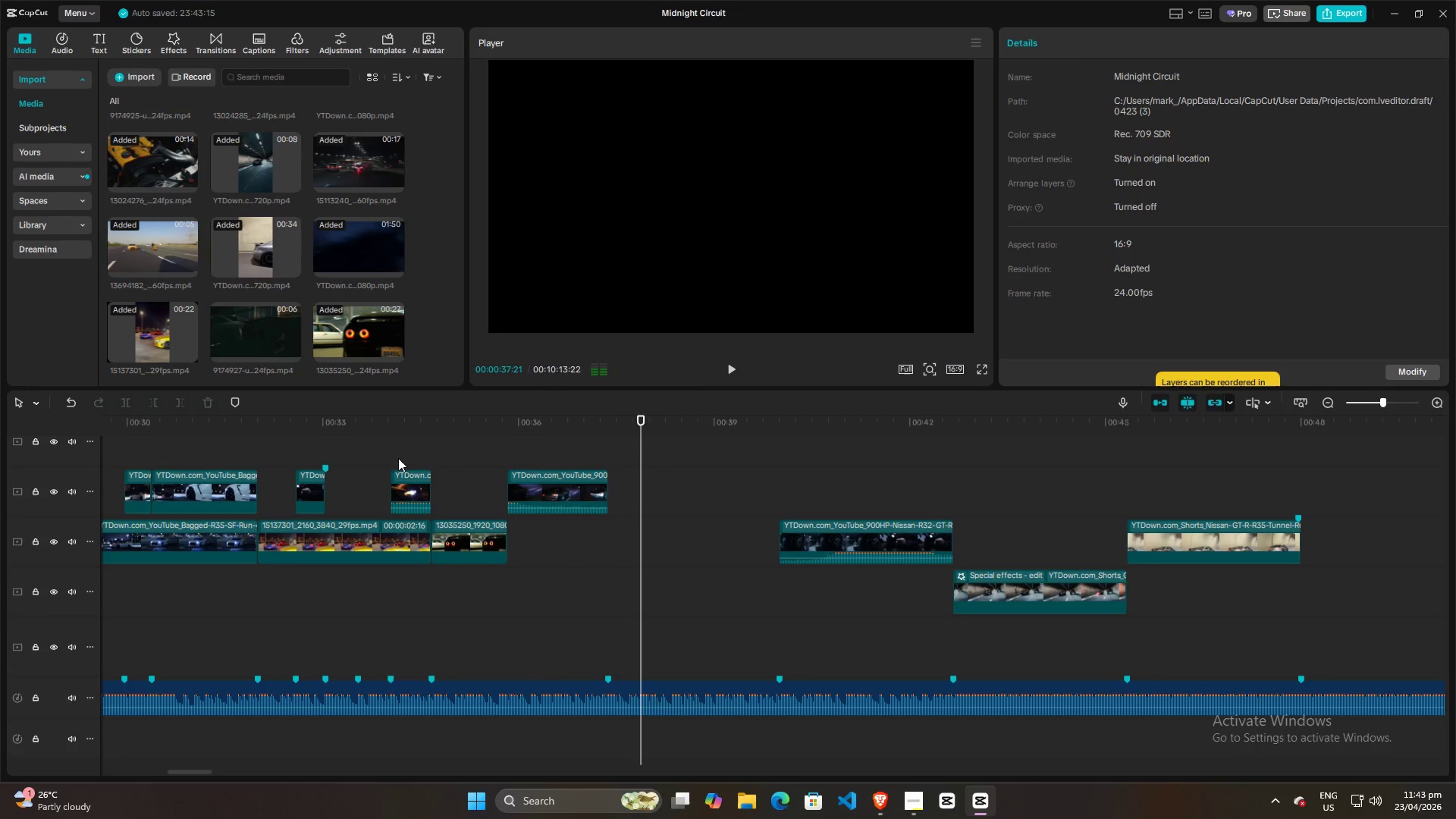 
left_click([396, 456])
 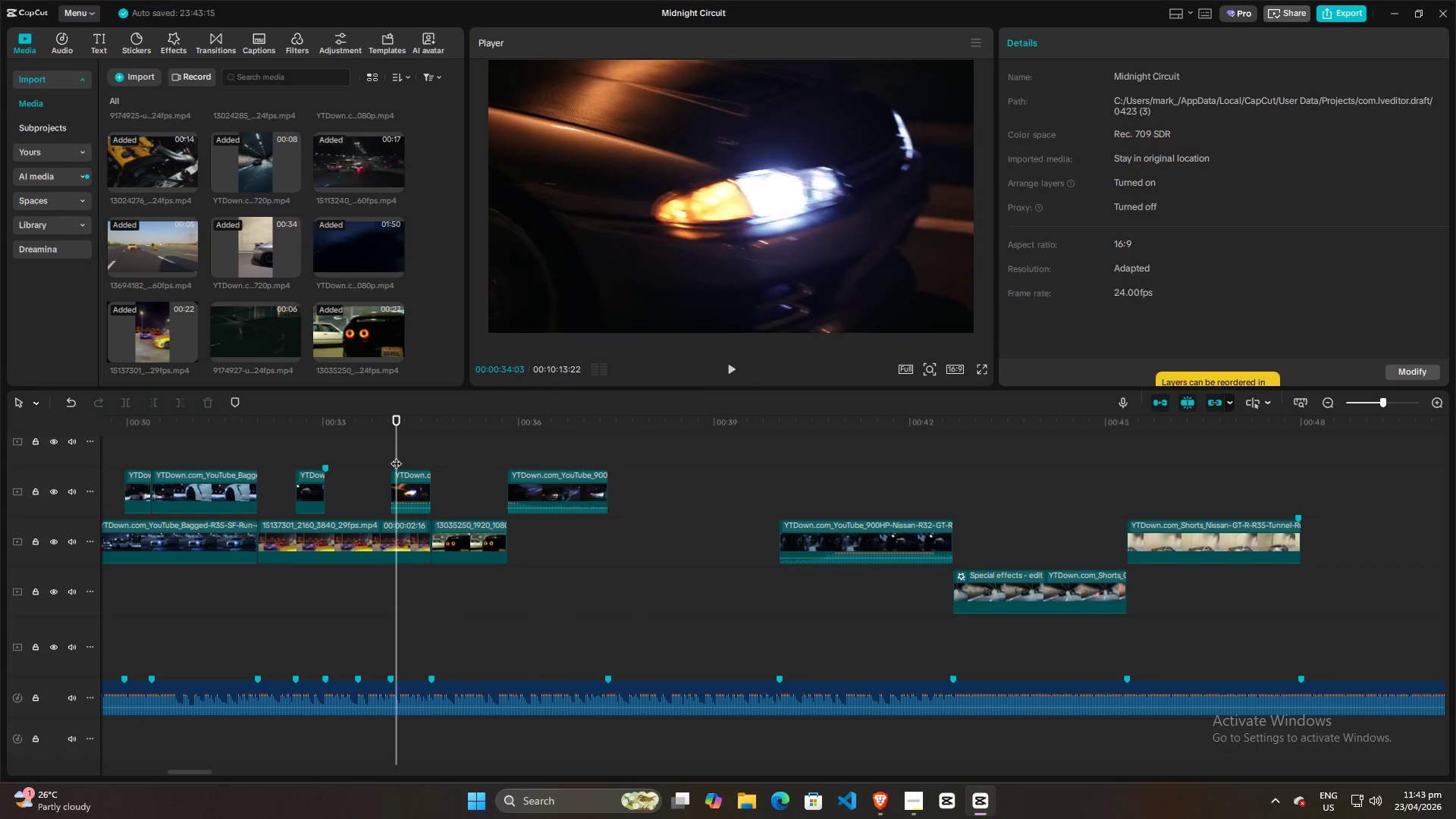 
key(Space)
 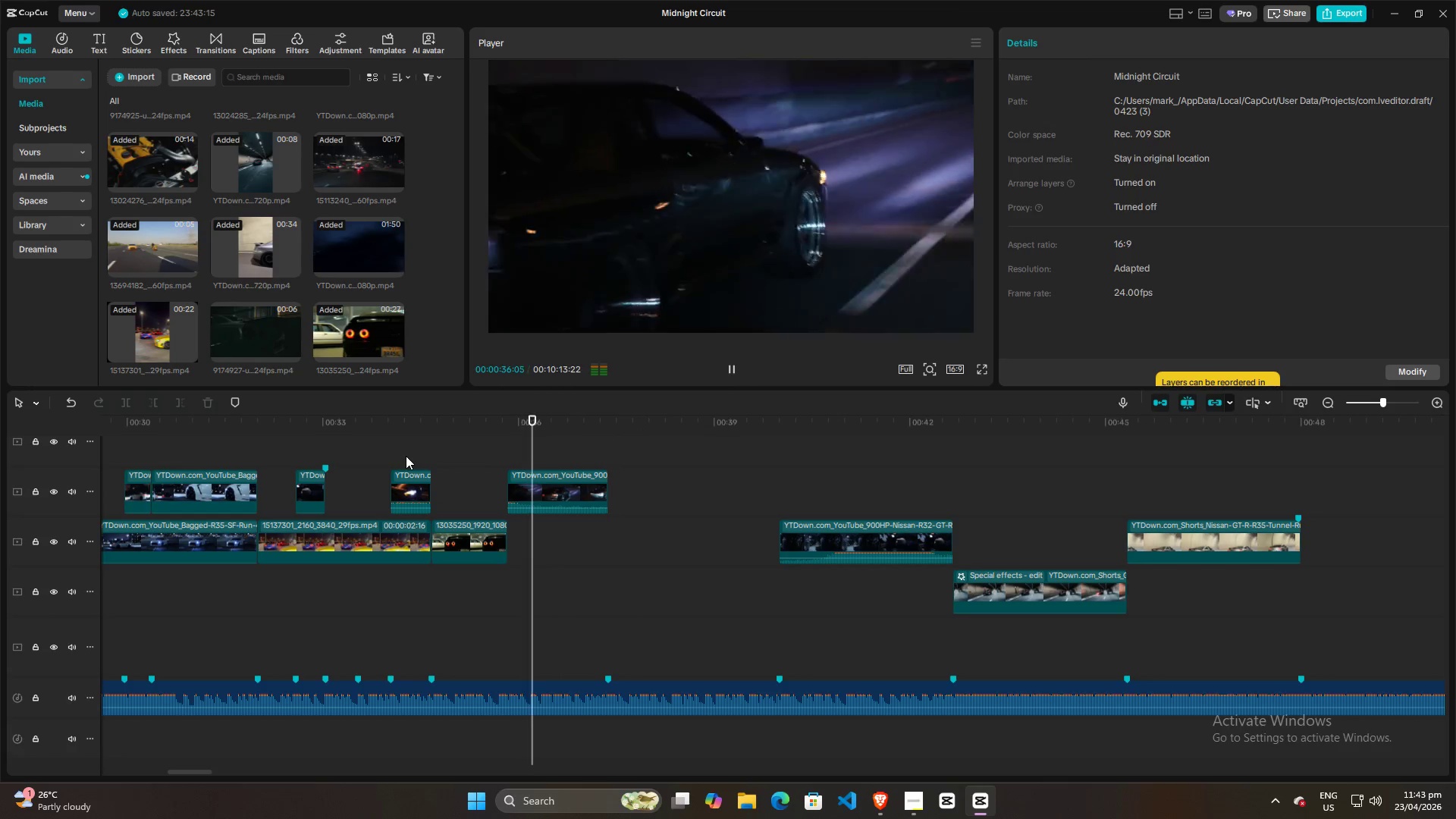 
key(Space)
 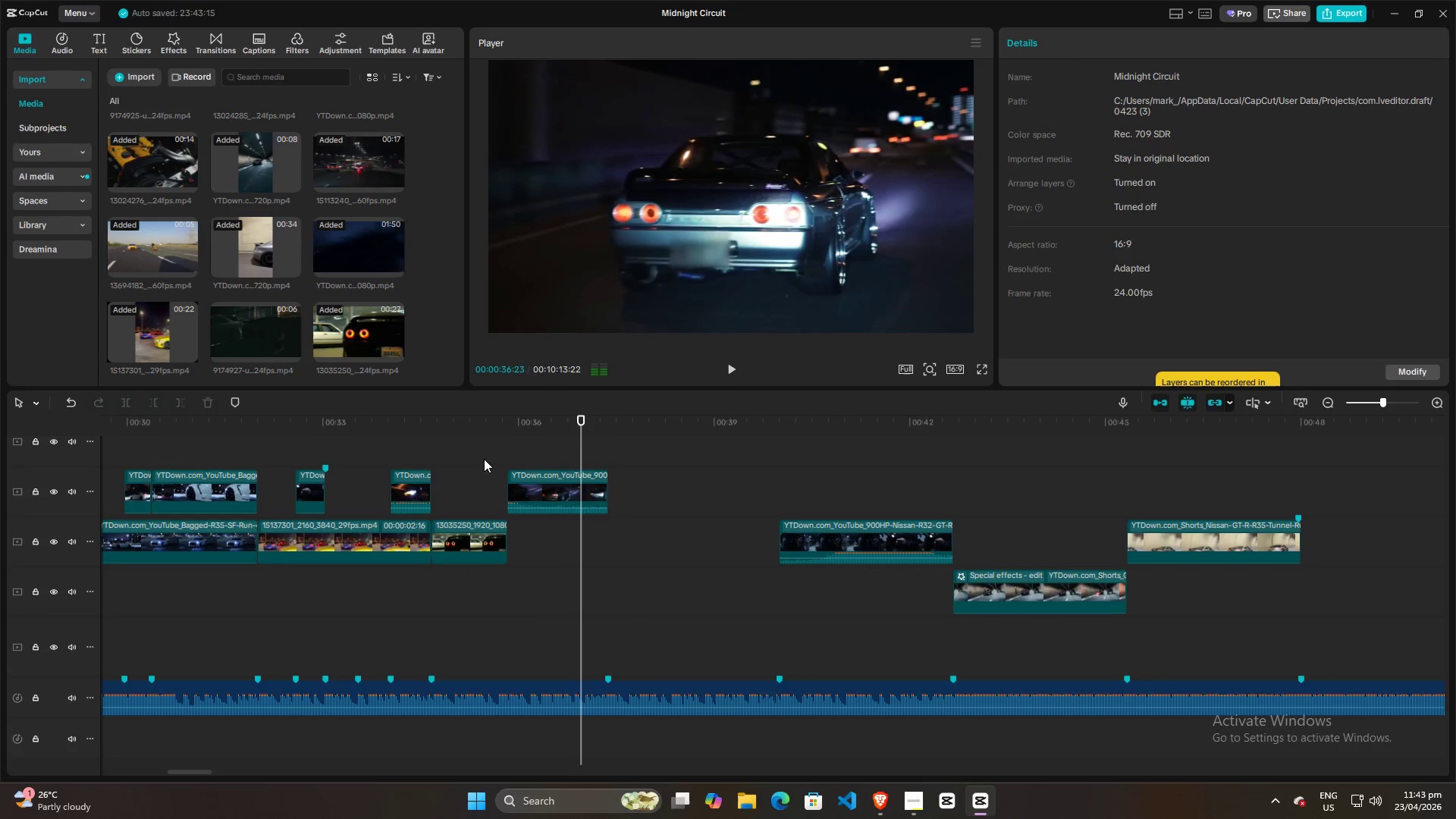 
left_click([486, 461])
 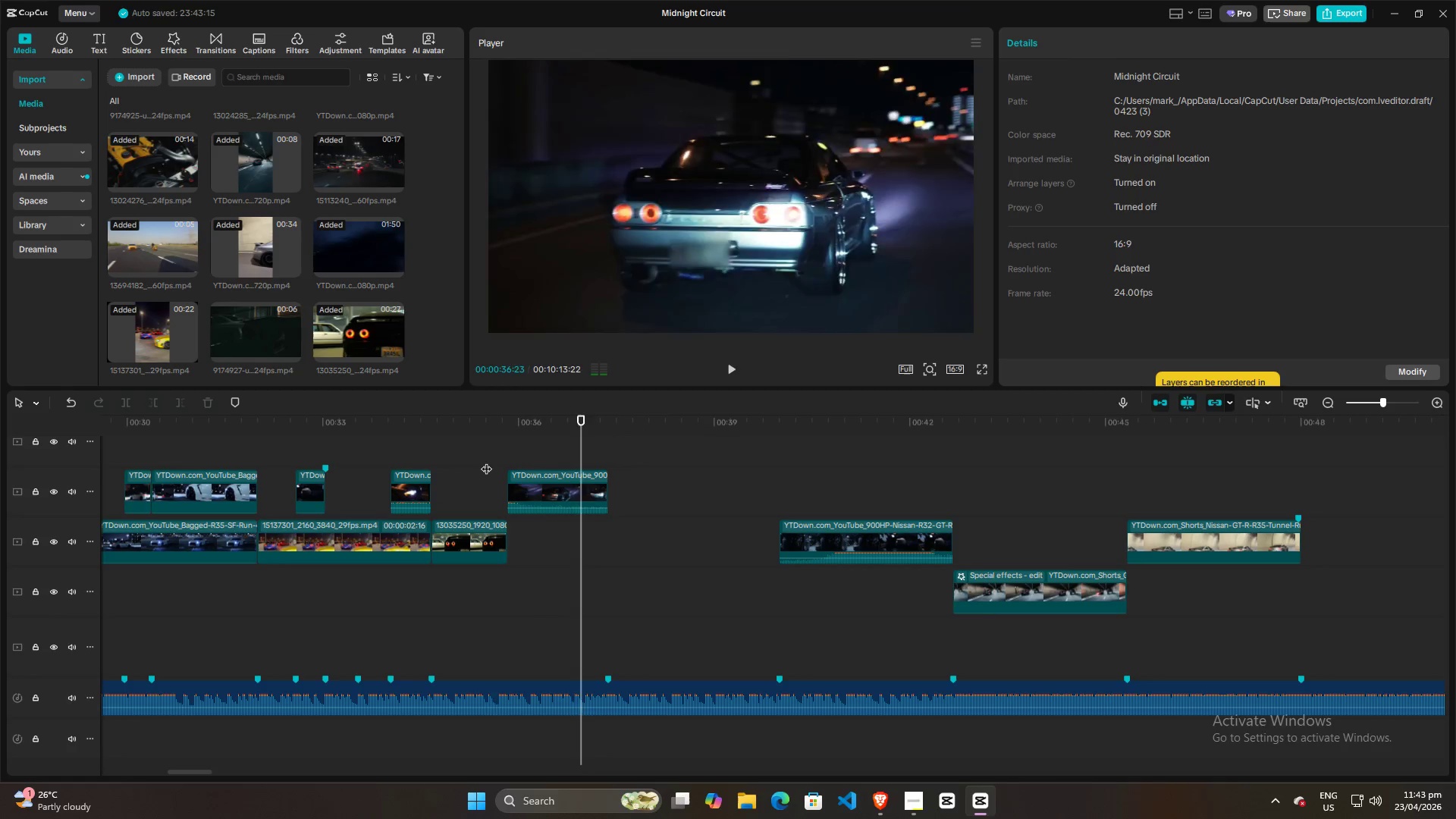 
key(Space)
 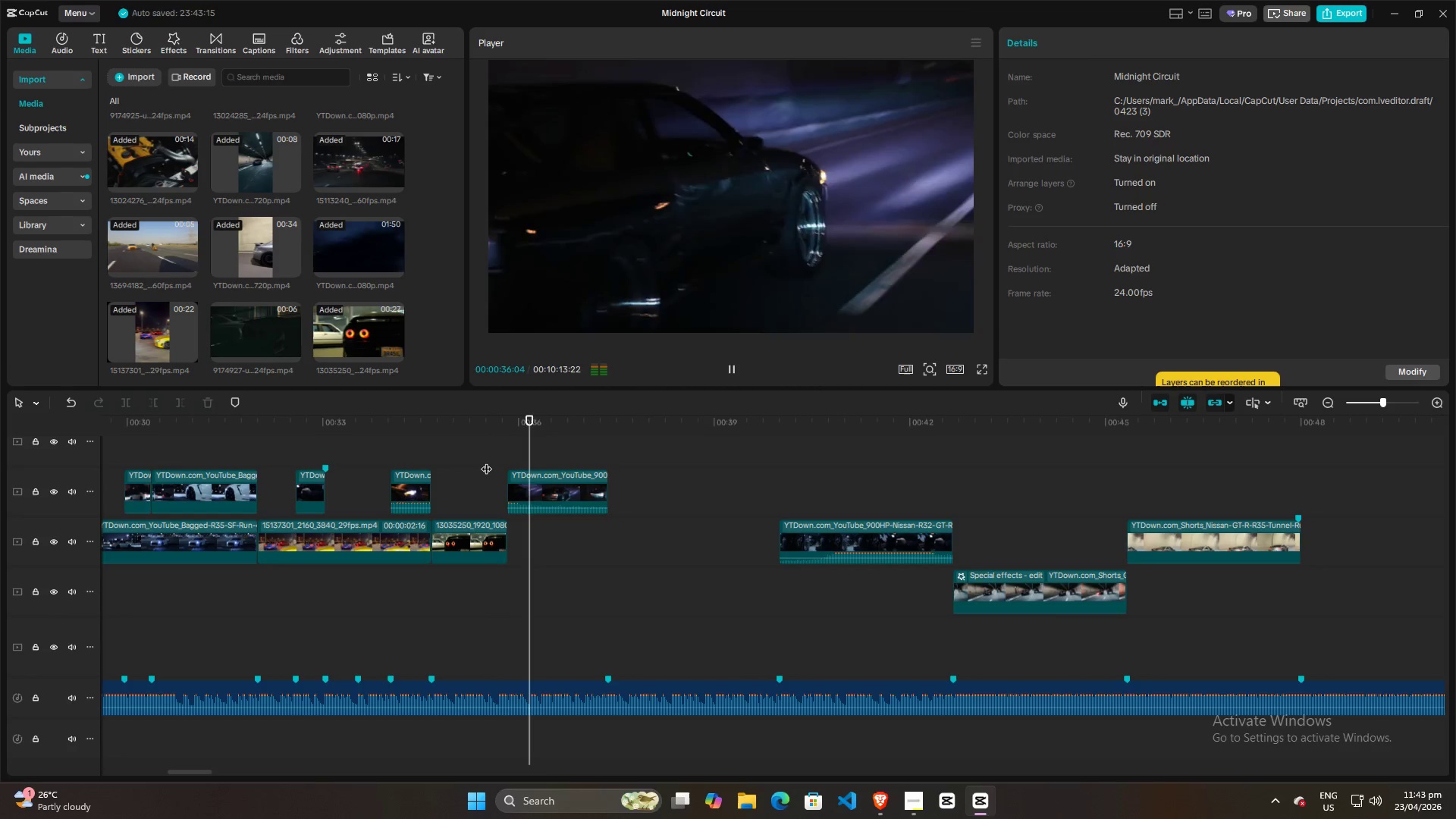 
key(Space)
 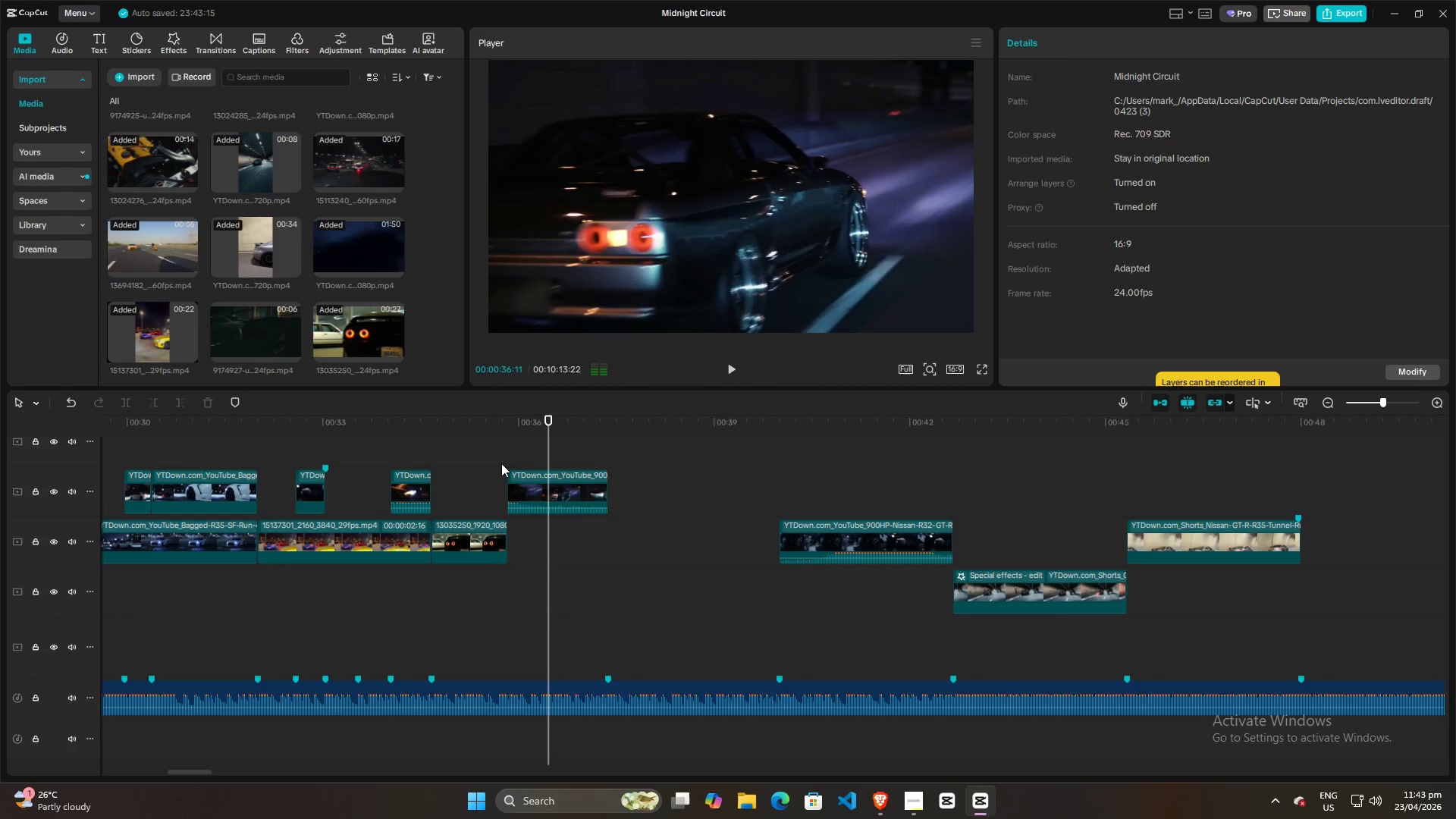 
left_click([501, 463])
 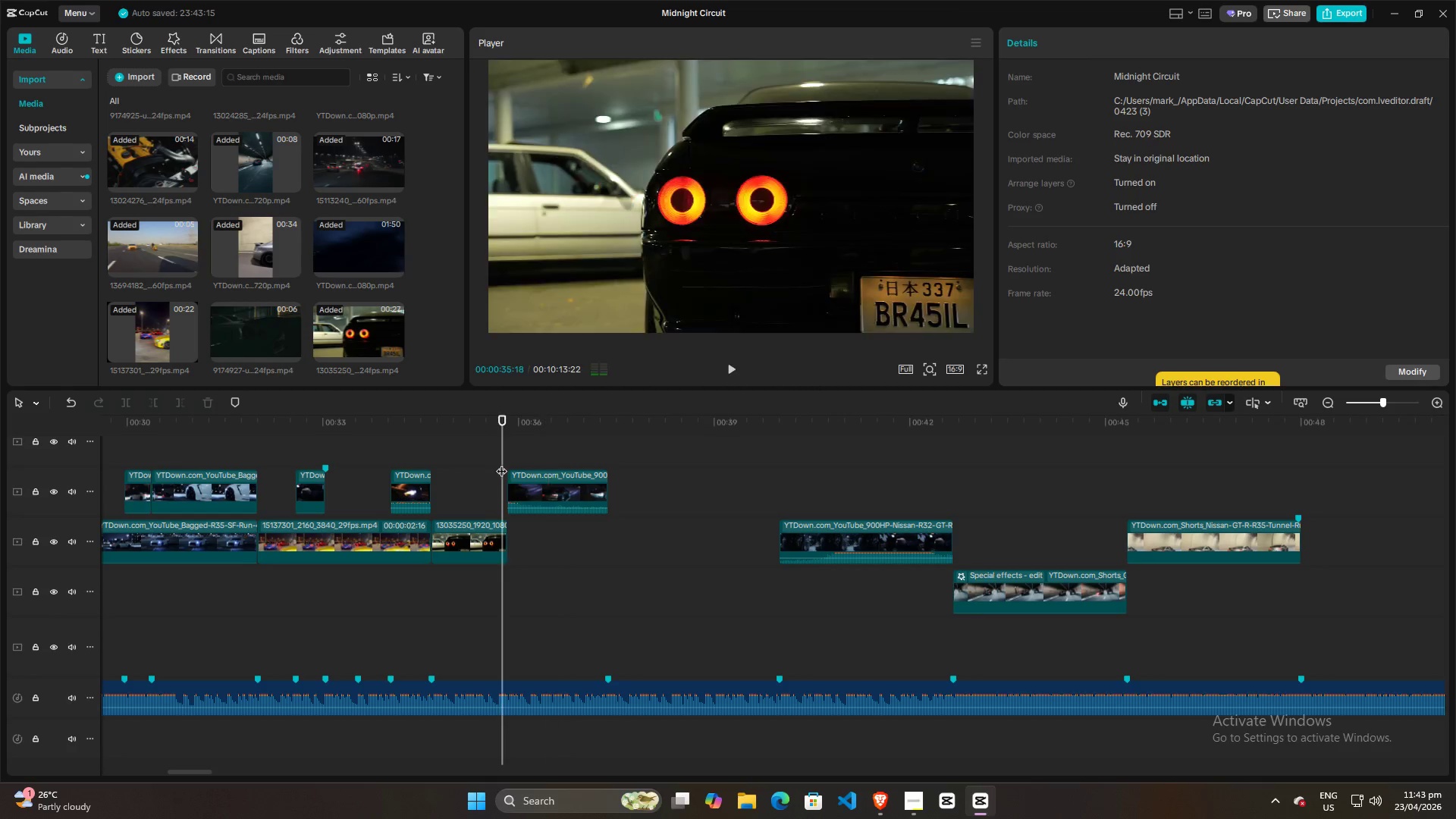 
key(Space)
 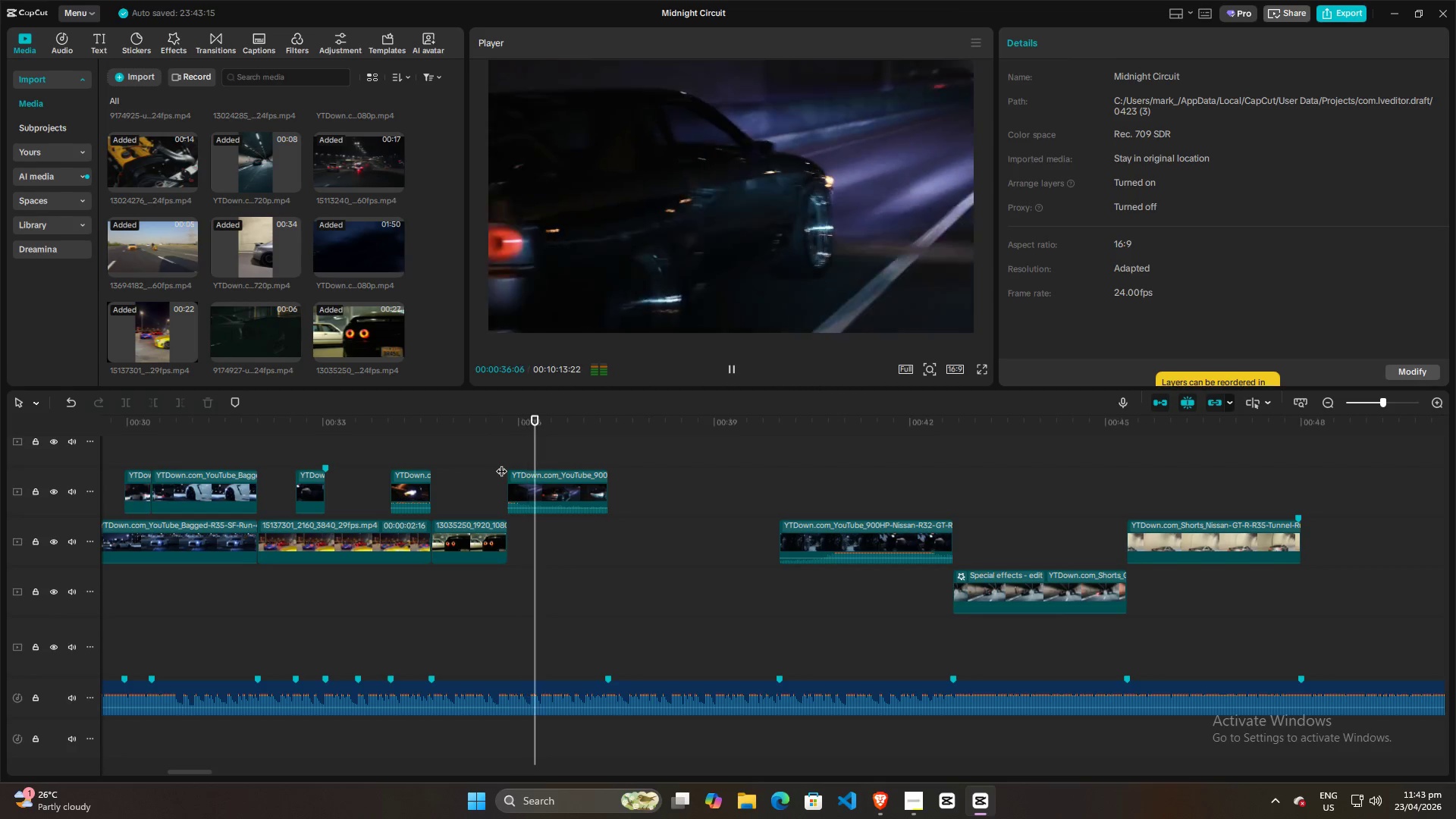 
key(Space)
 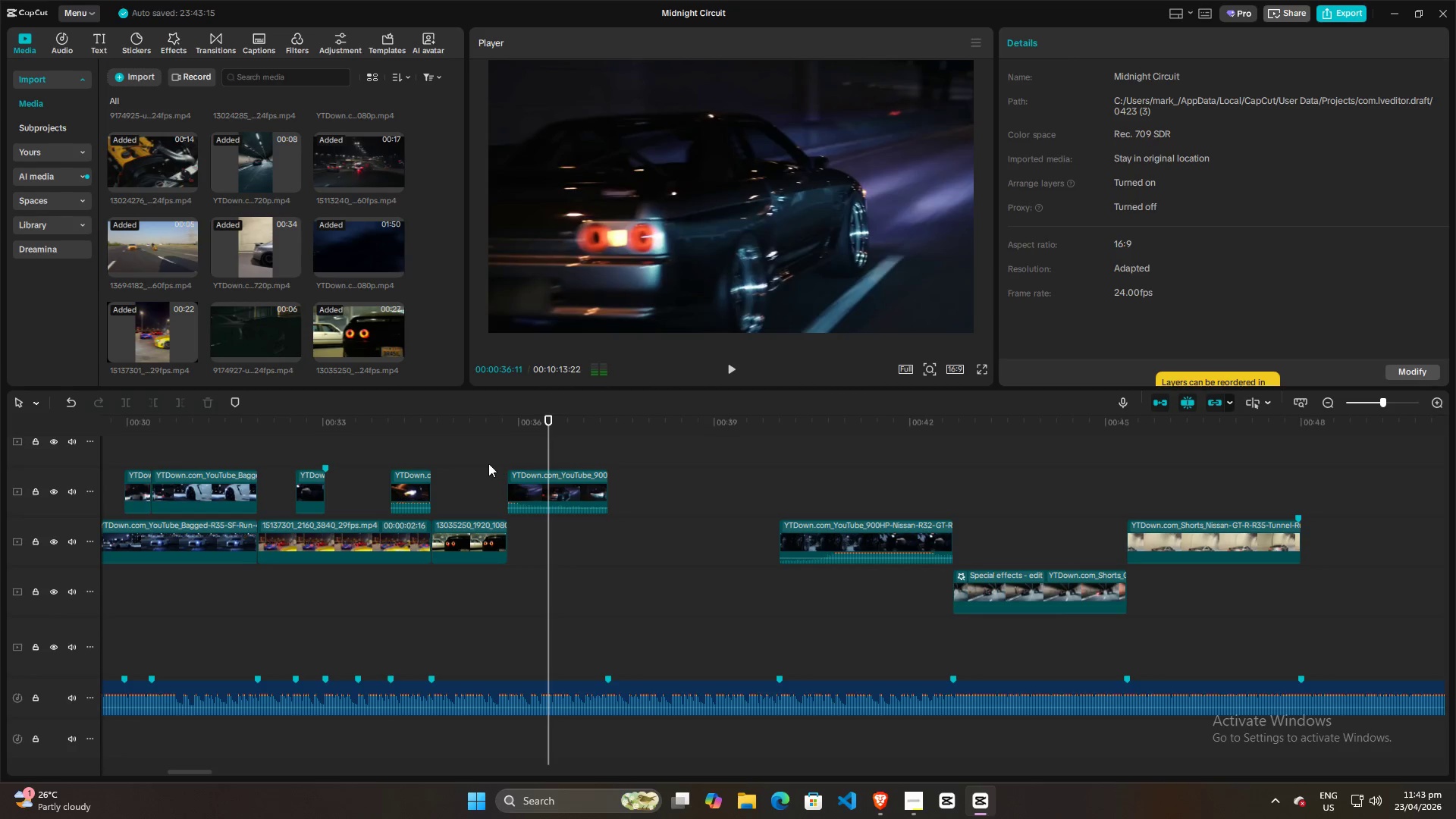 
left_click([488, 463])
 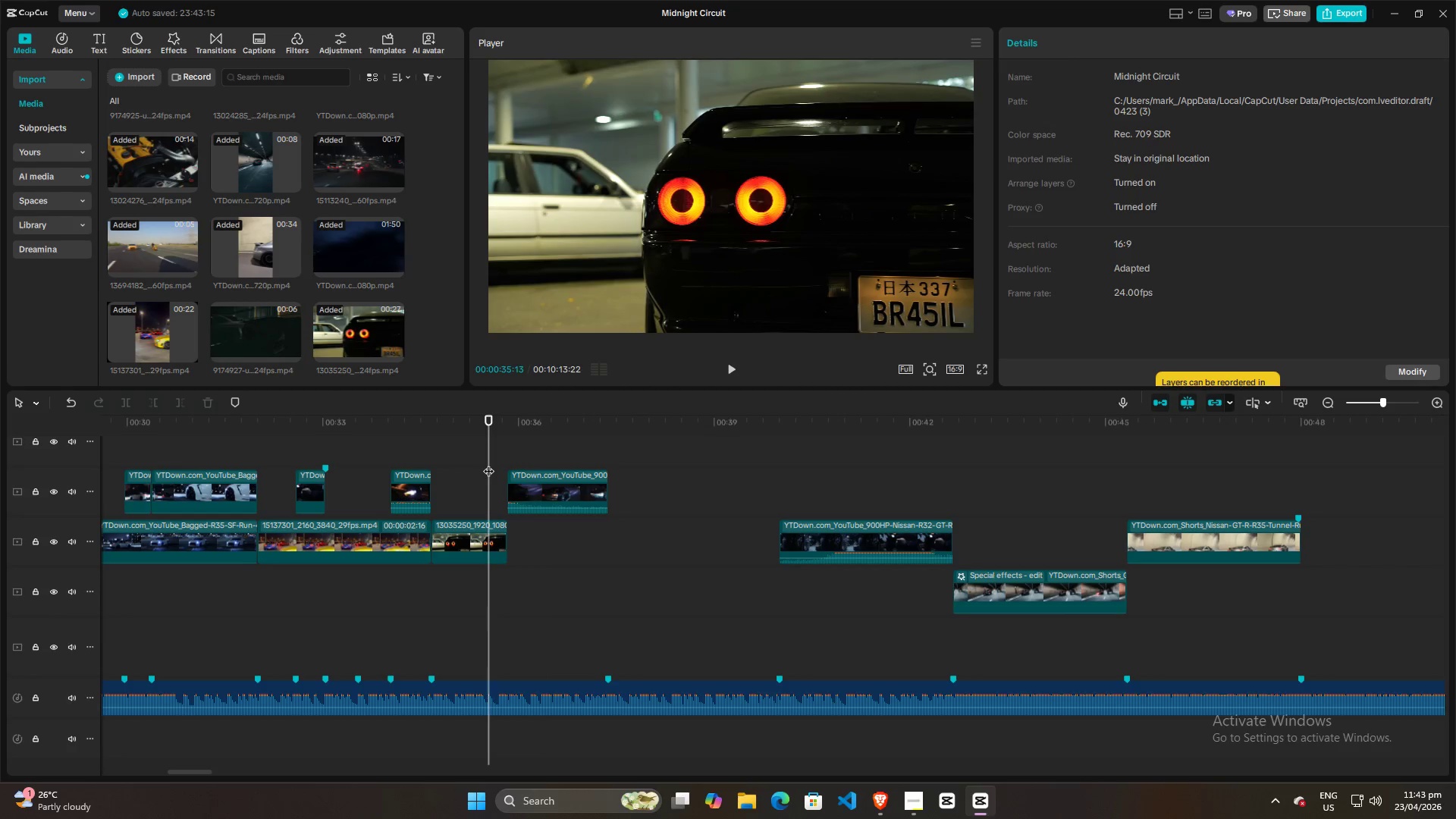 
key(Space)
 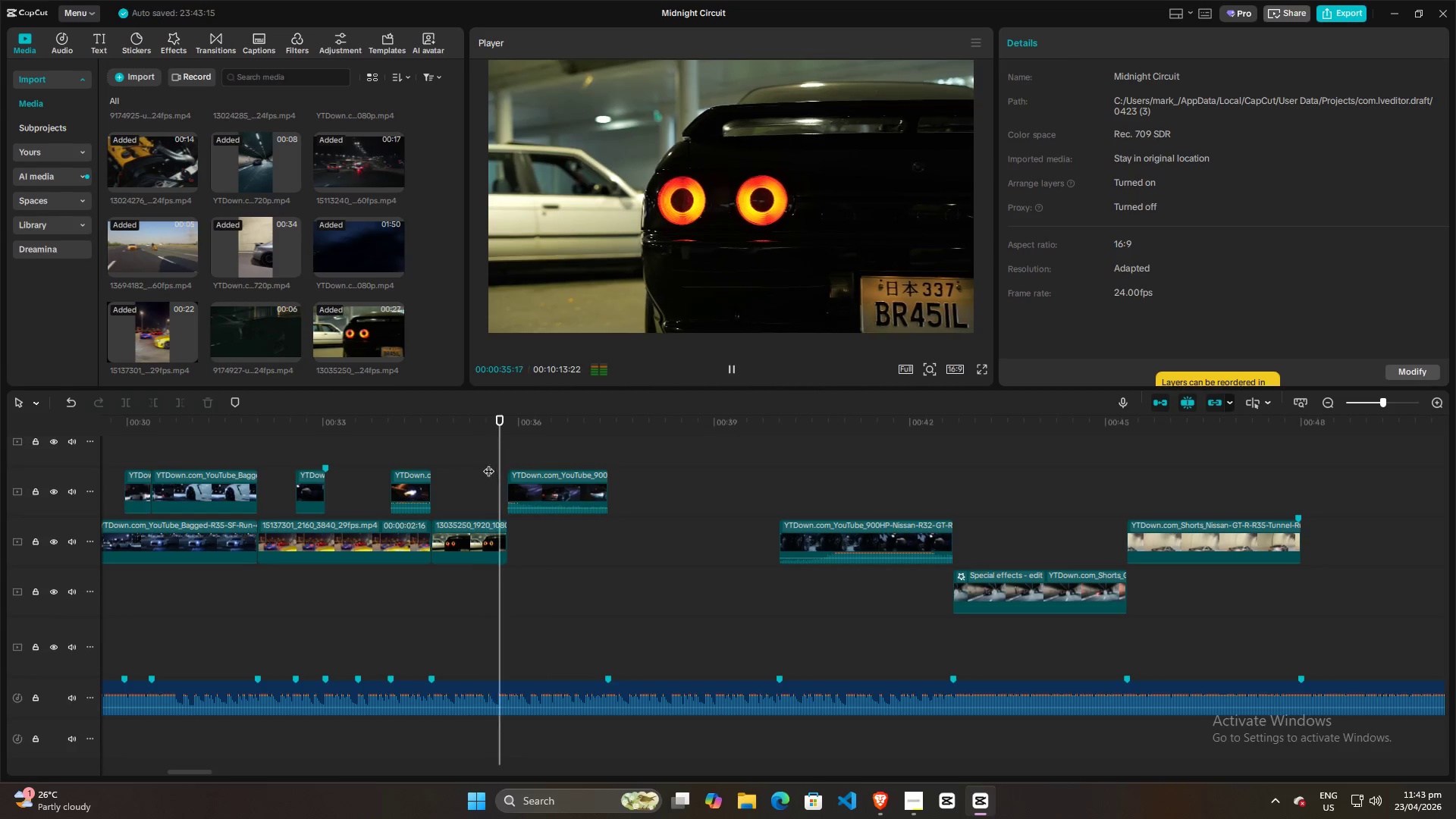 
key(Space)
 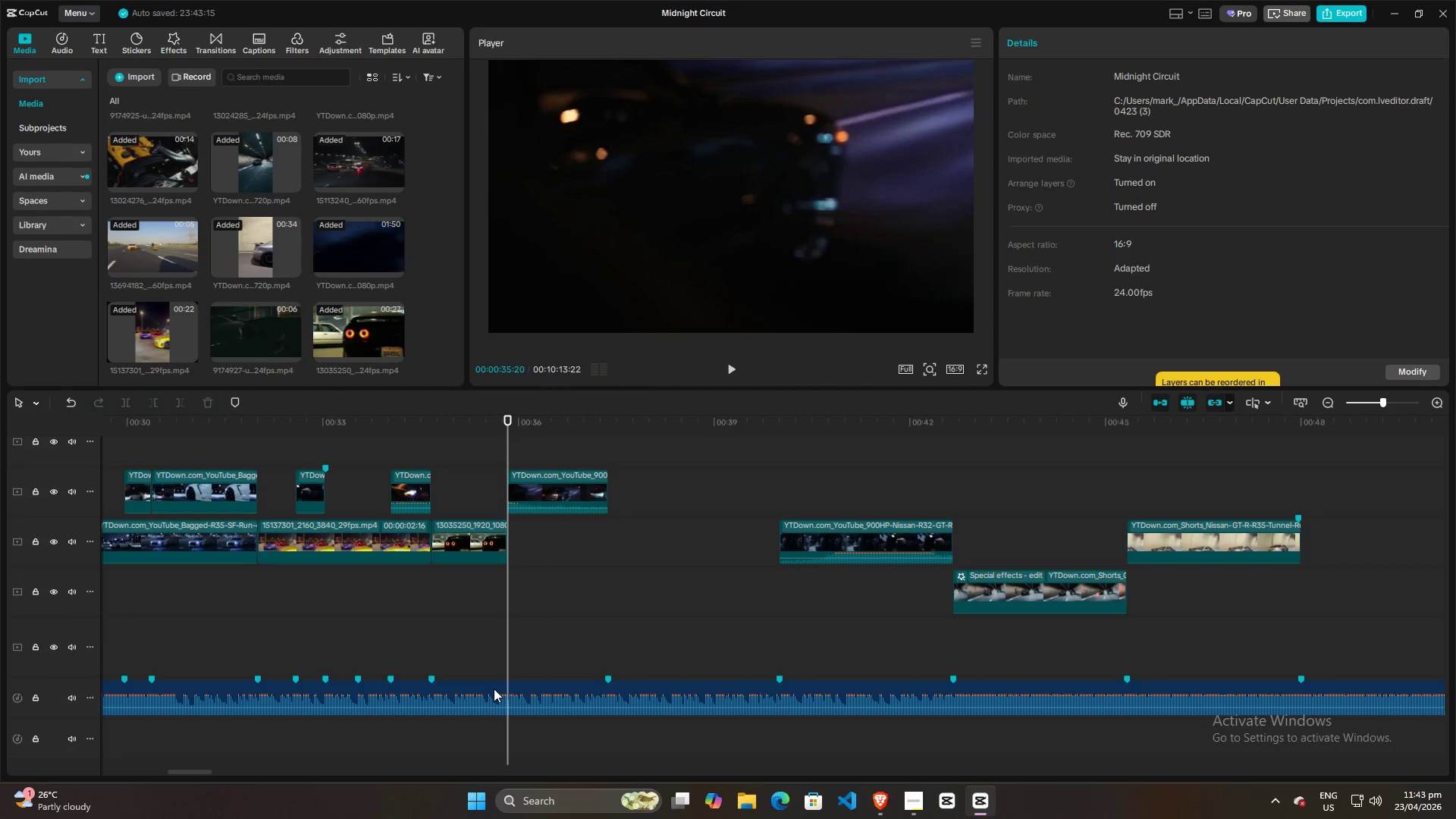 
double_click([494, 689])
 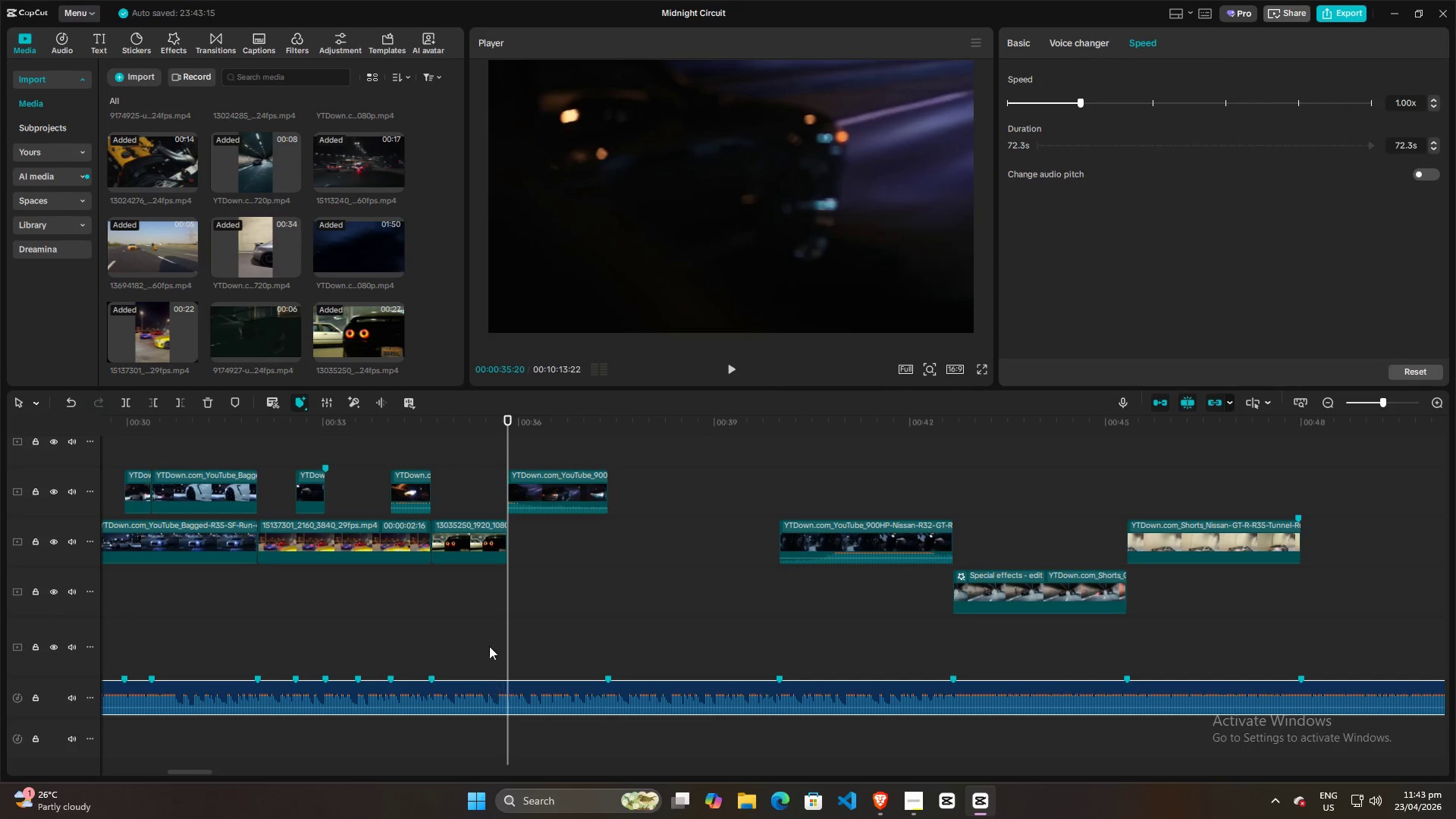 
triple_click([485, 634])
 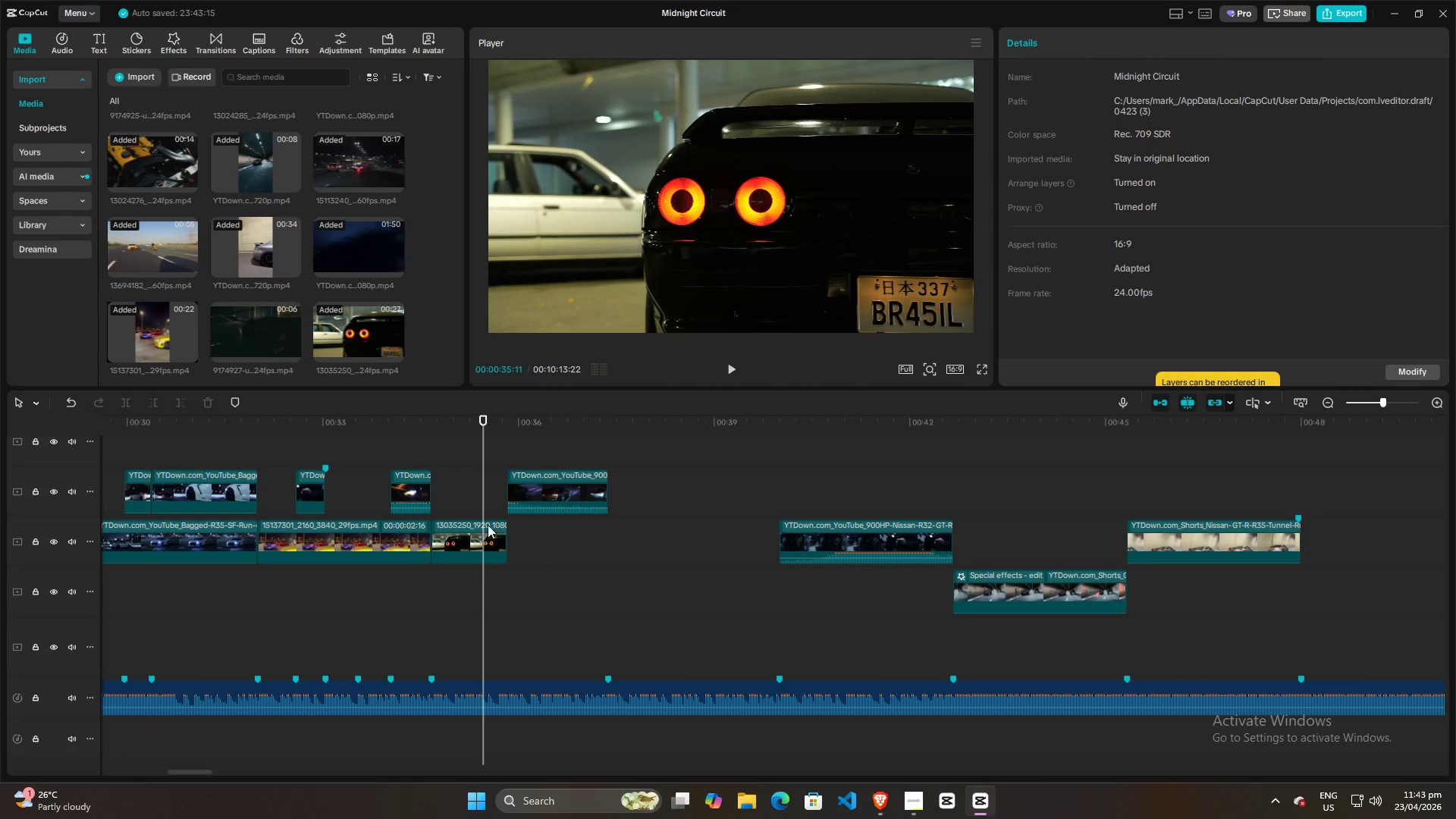 
left_click([481, 482])
 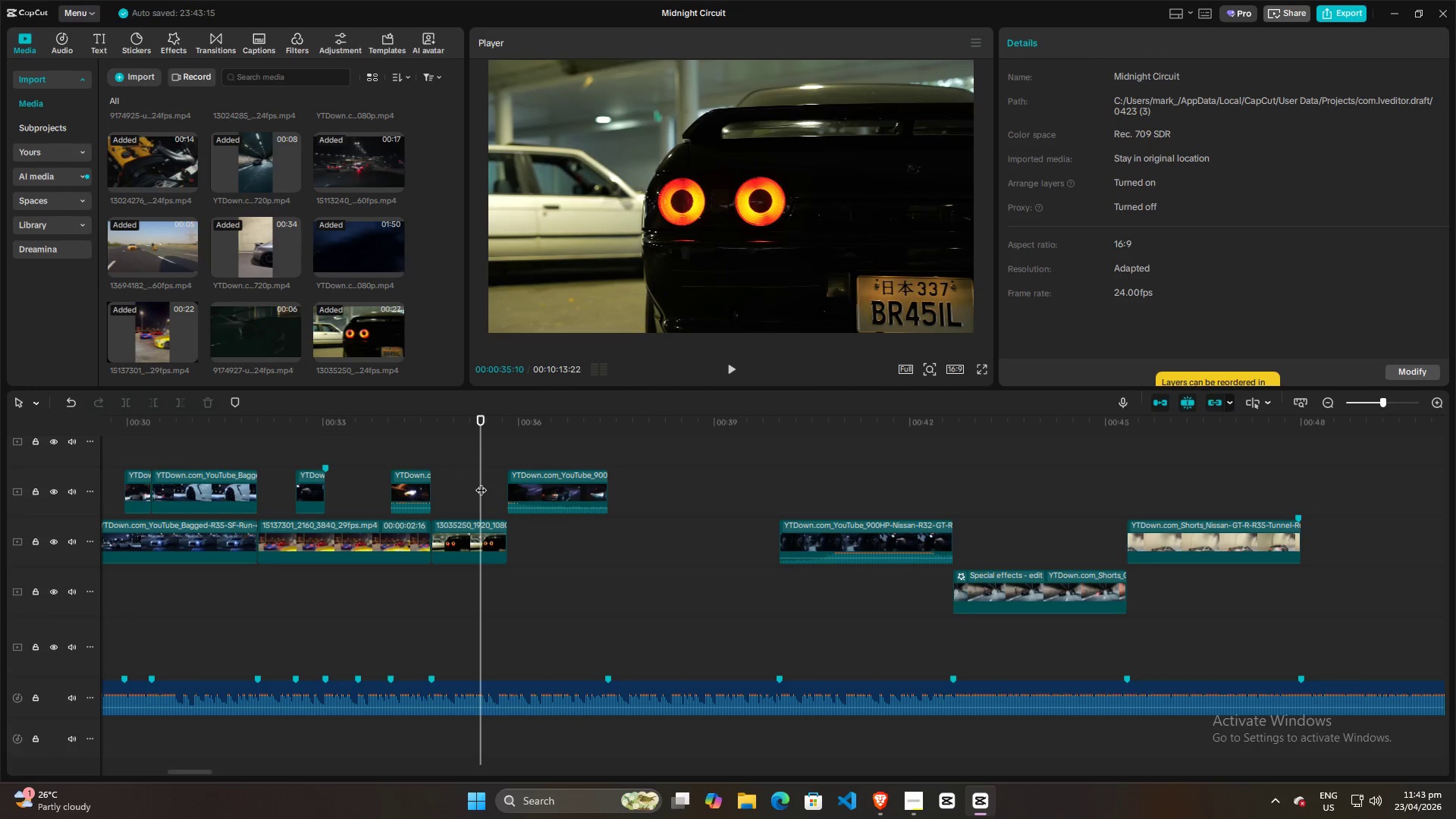 
key(Space)
 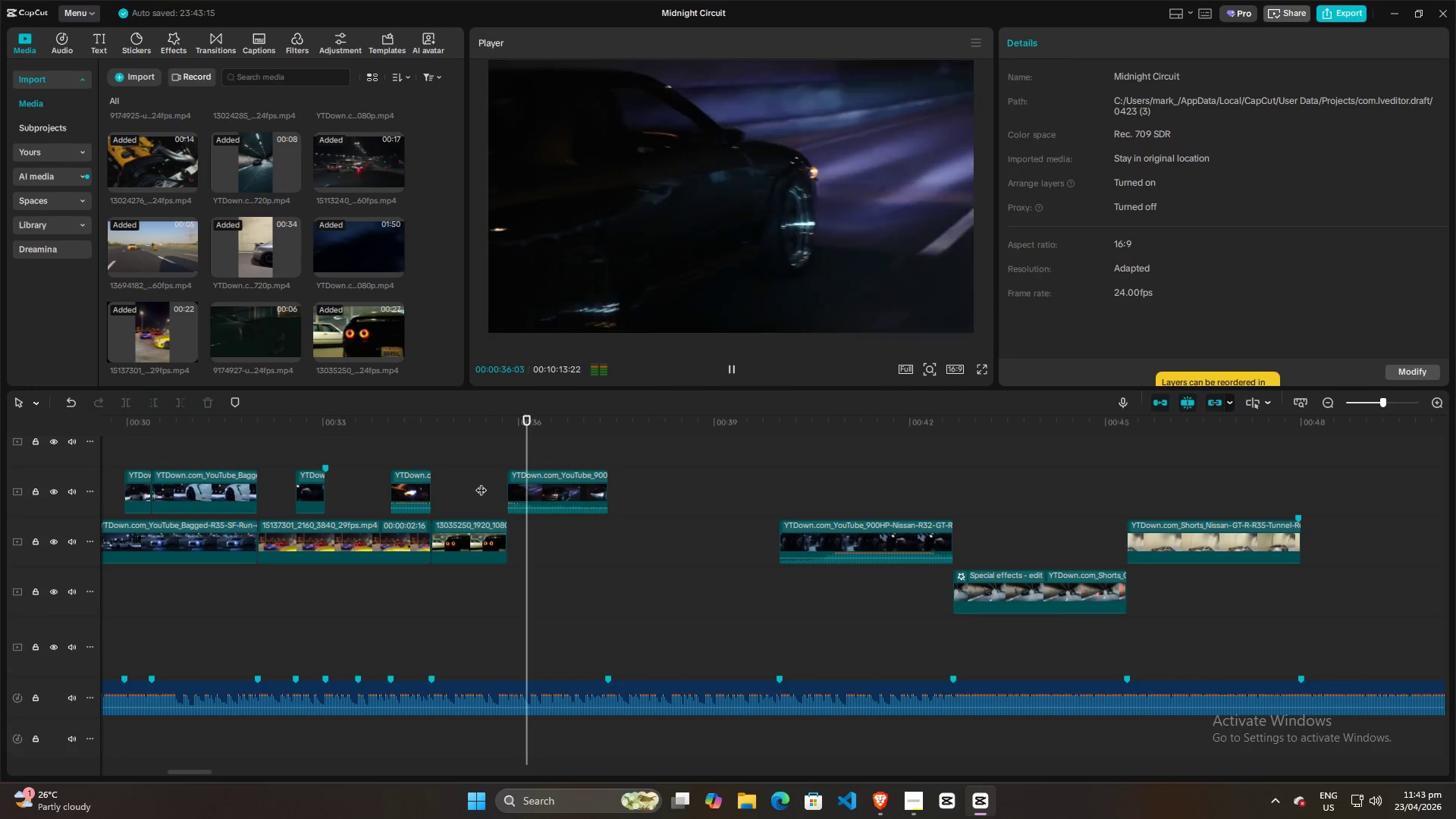 
key(Space)
 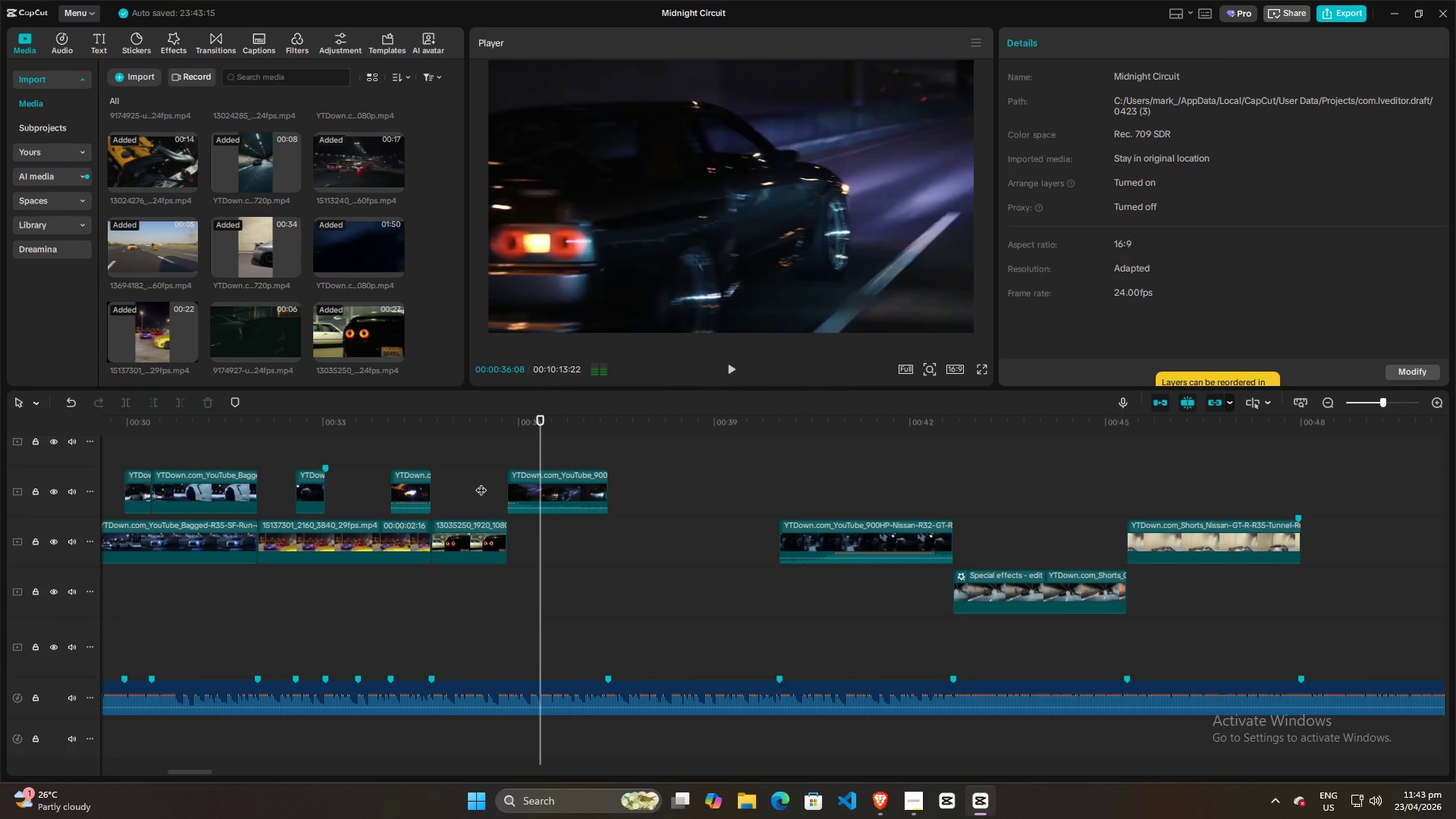 
left_click([481, 482])
 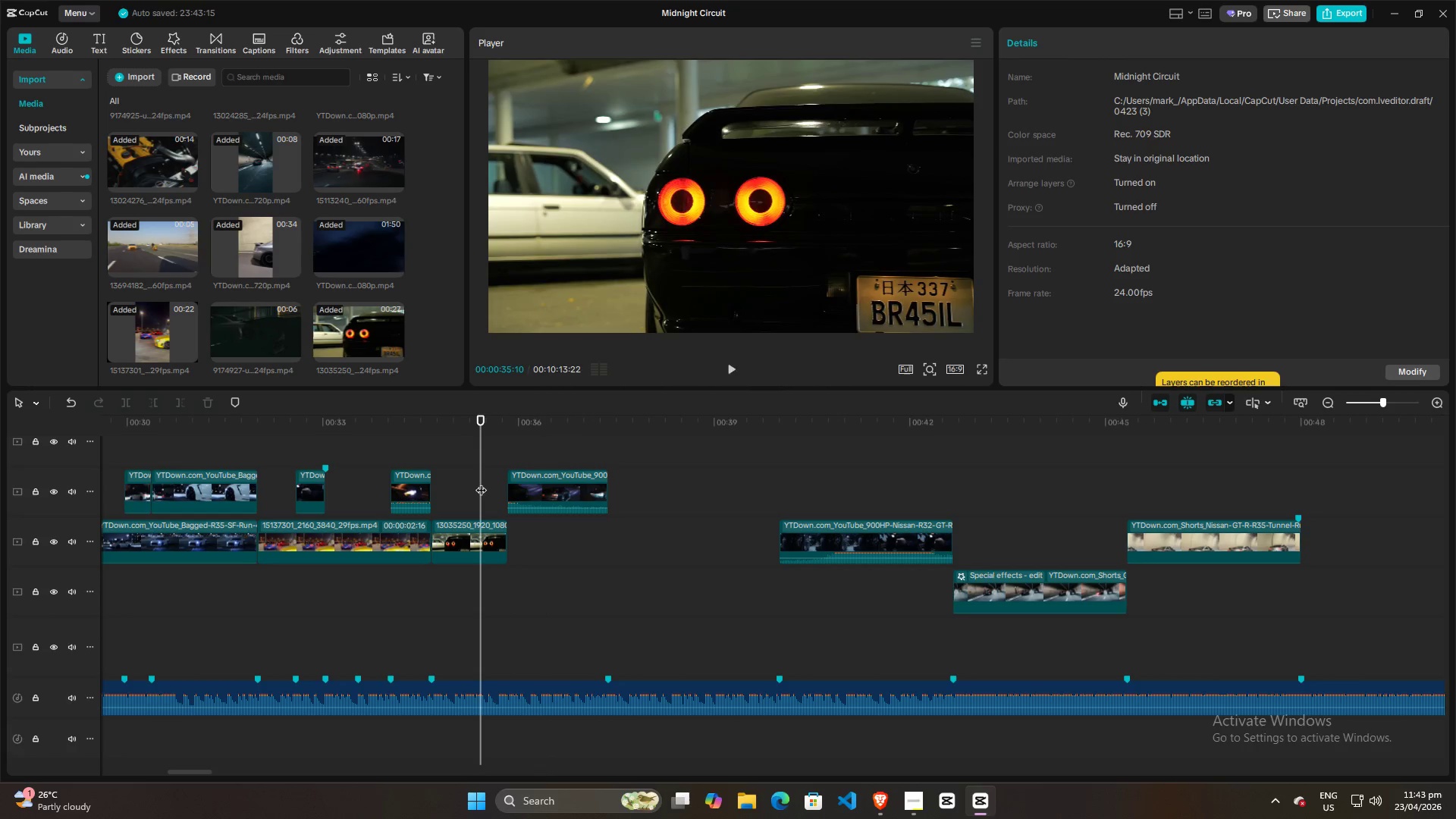 
key(Space)
 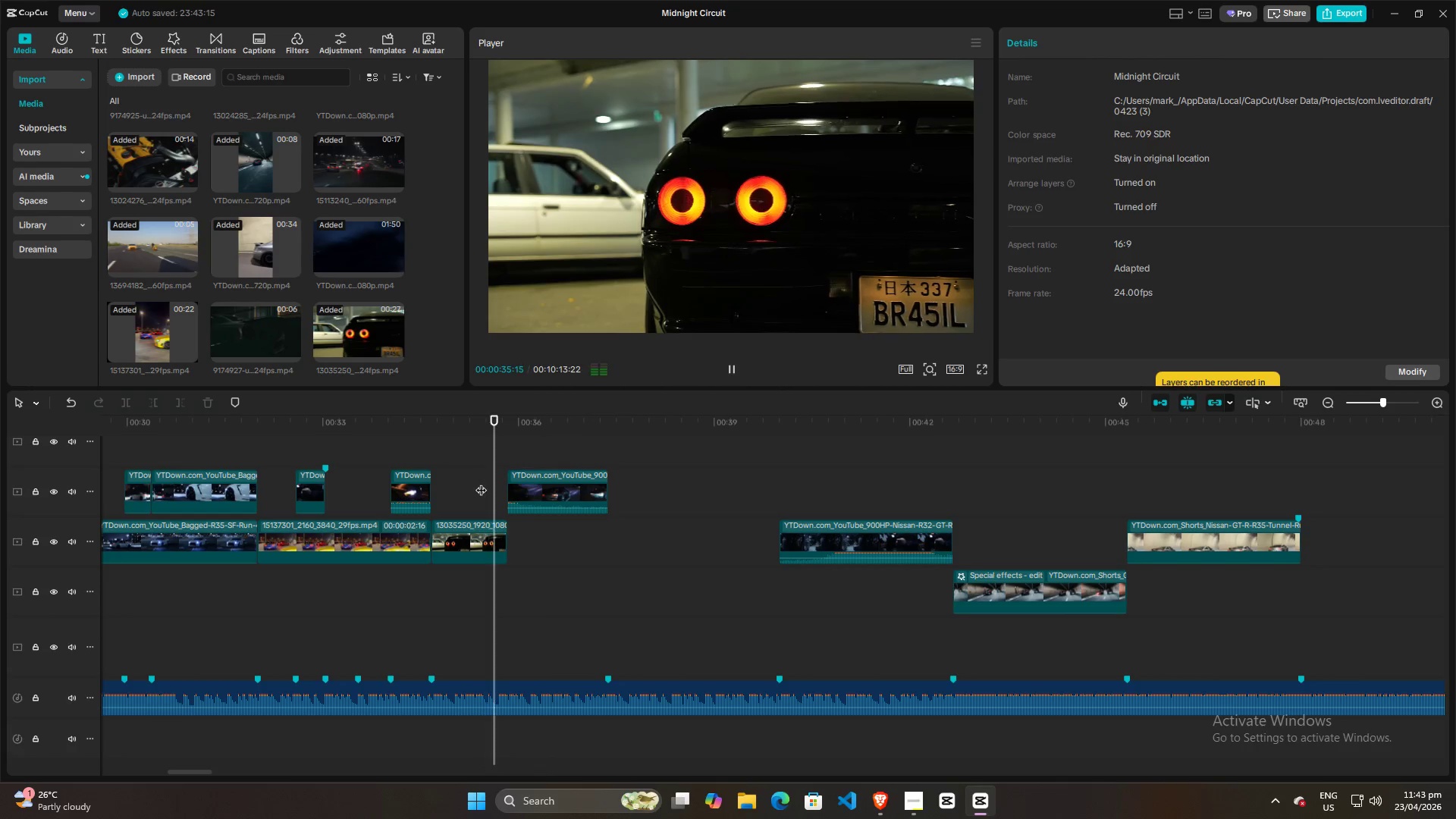 
key(Space)
 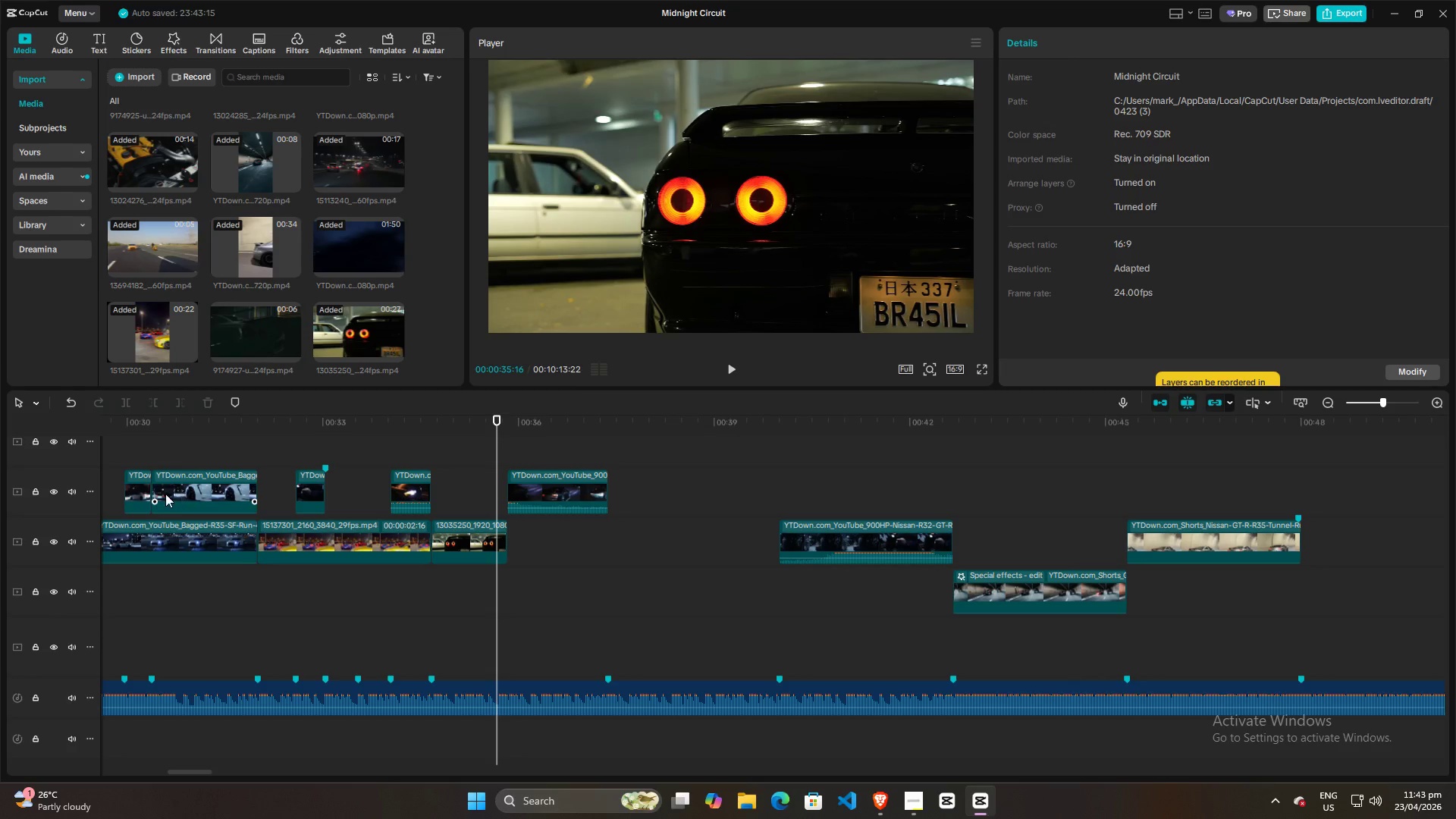 
left_click([74, 491])
 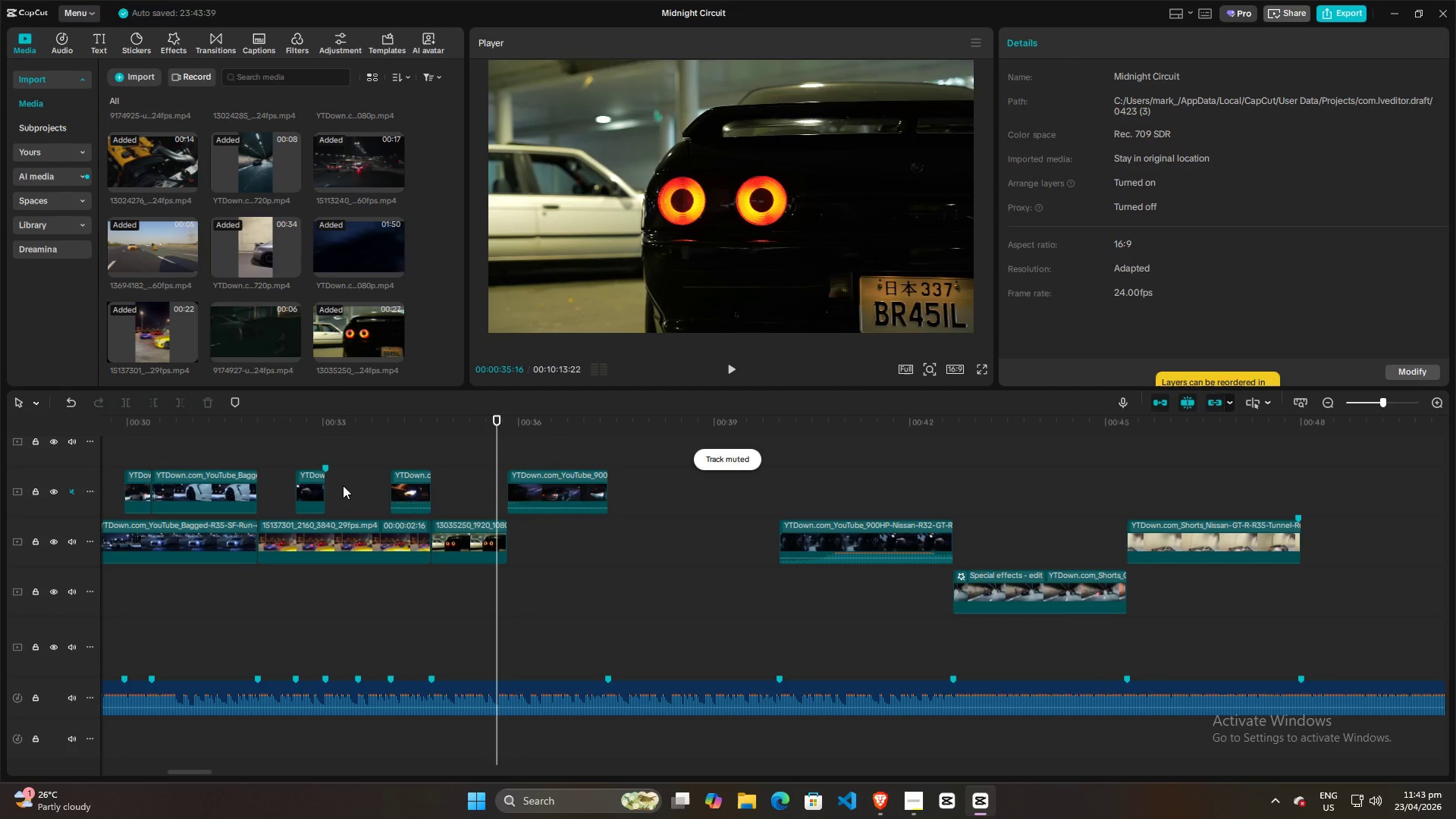 
key(Space)
 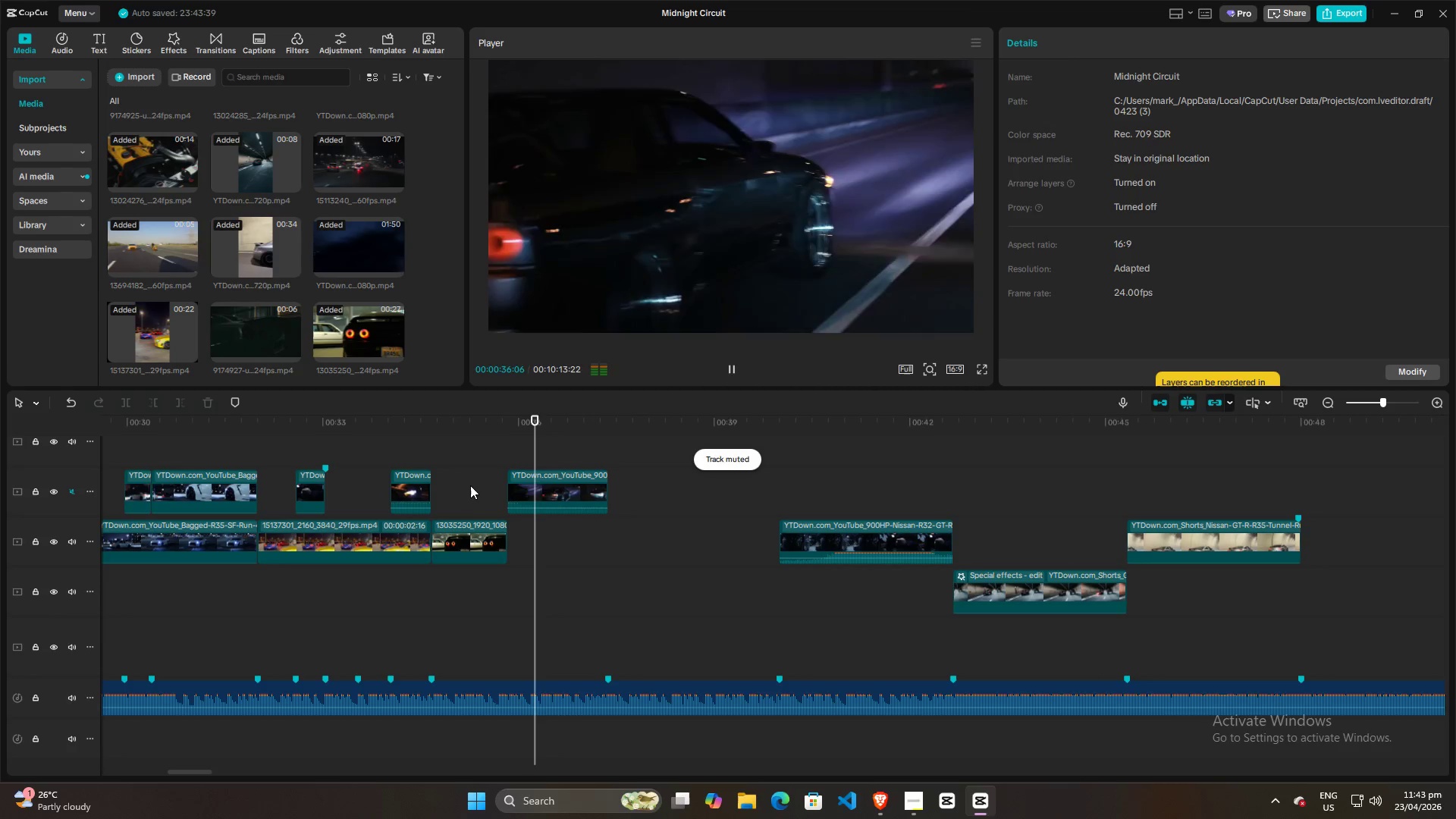 
left_click([460, 474])
 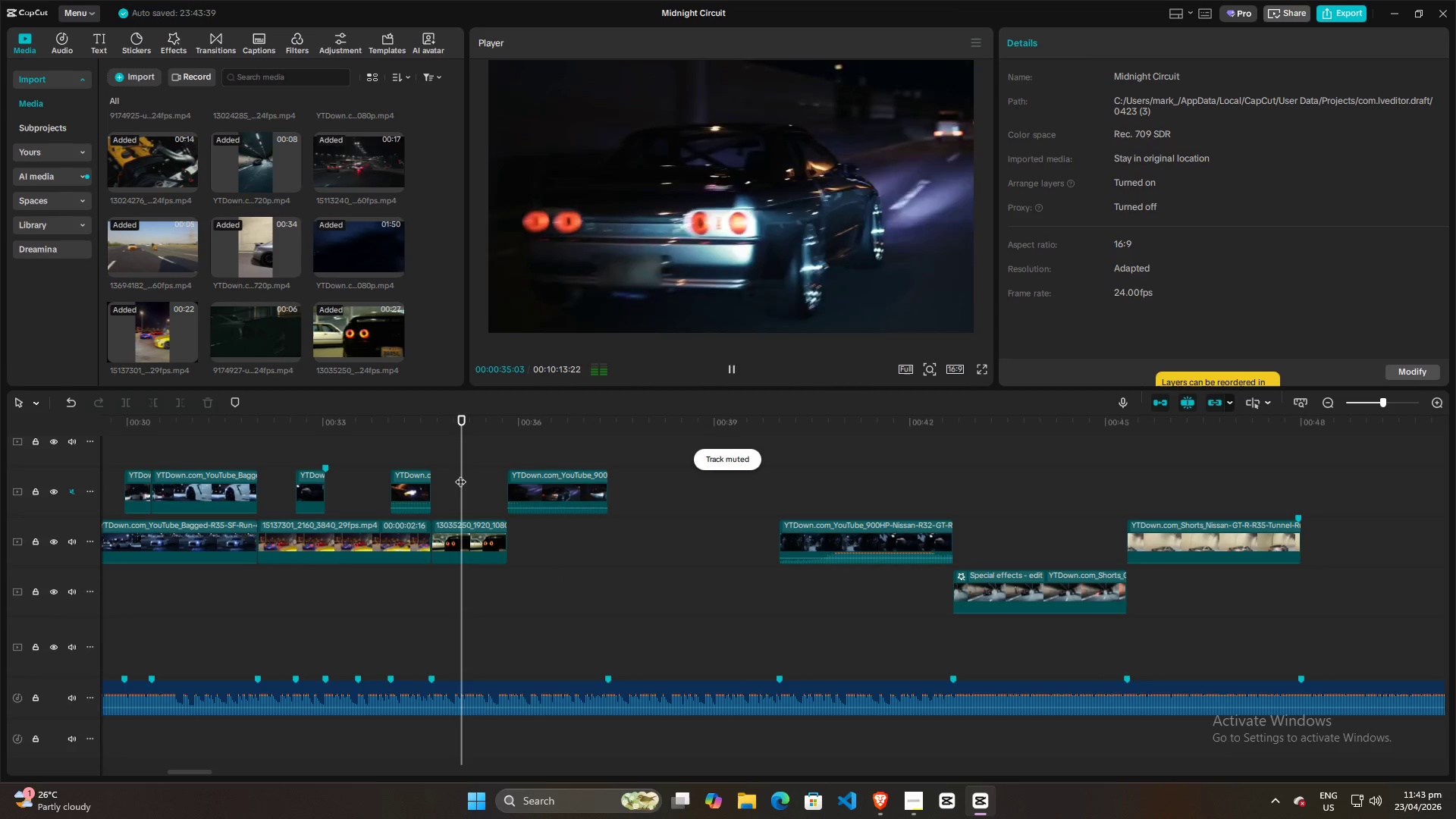 
key(Space)
 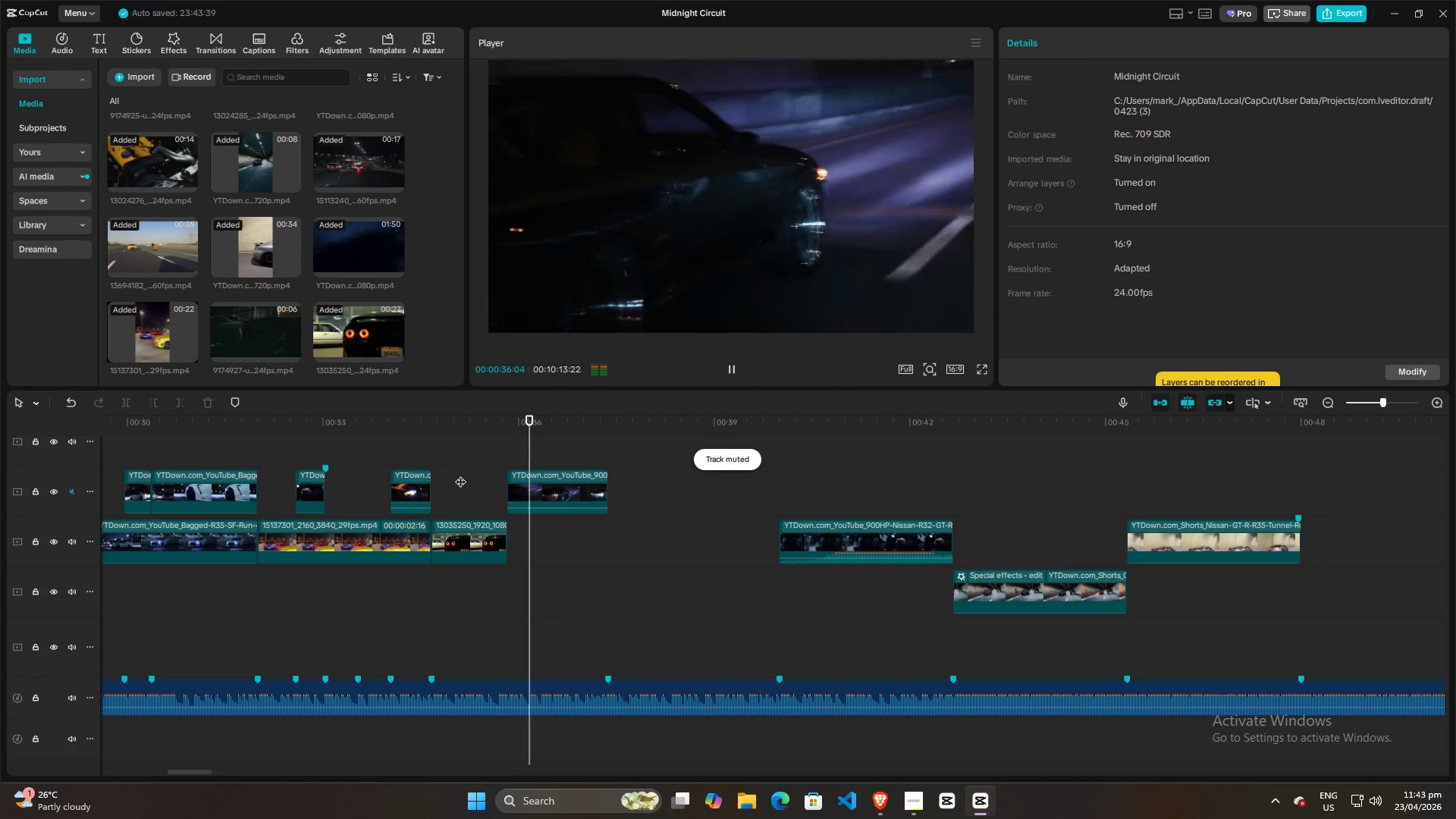 
left_click([460, 474])
 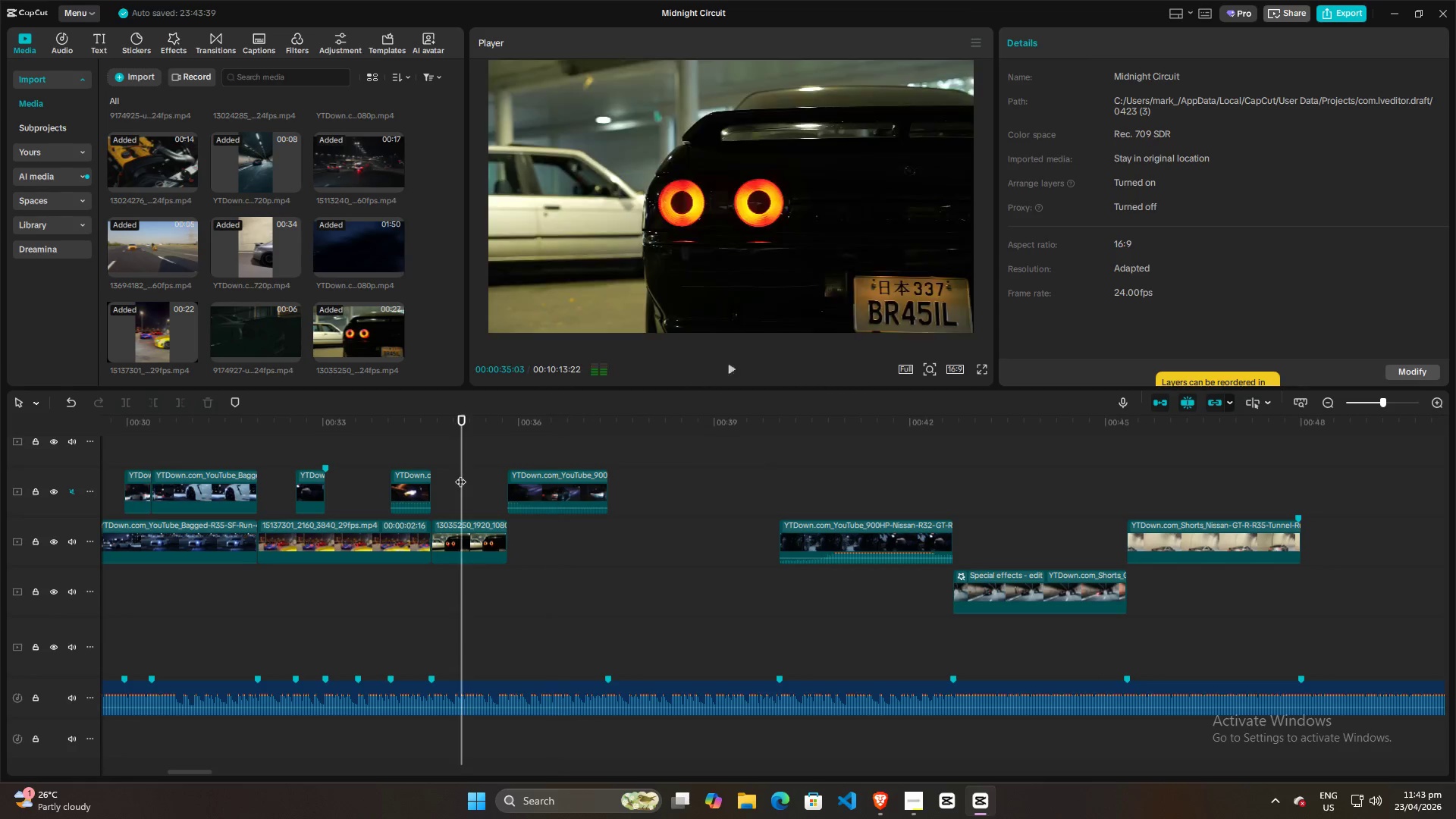 
key(Space)
 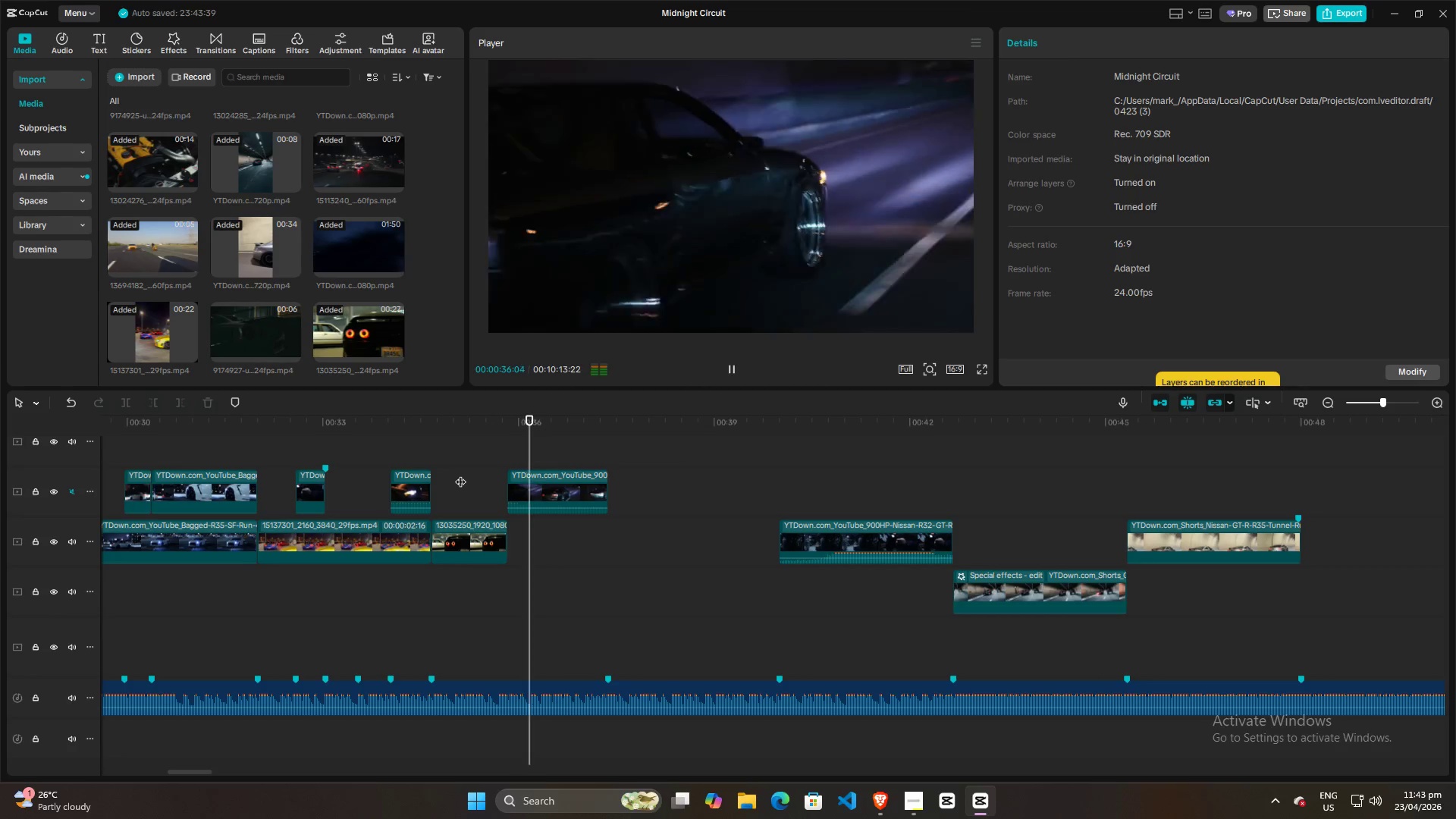 
left_click([460, 474])
 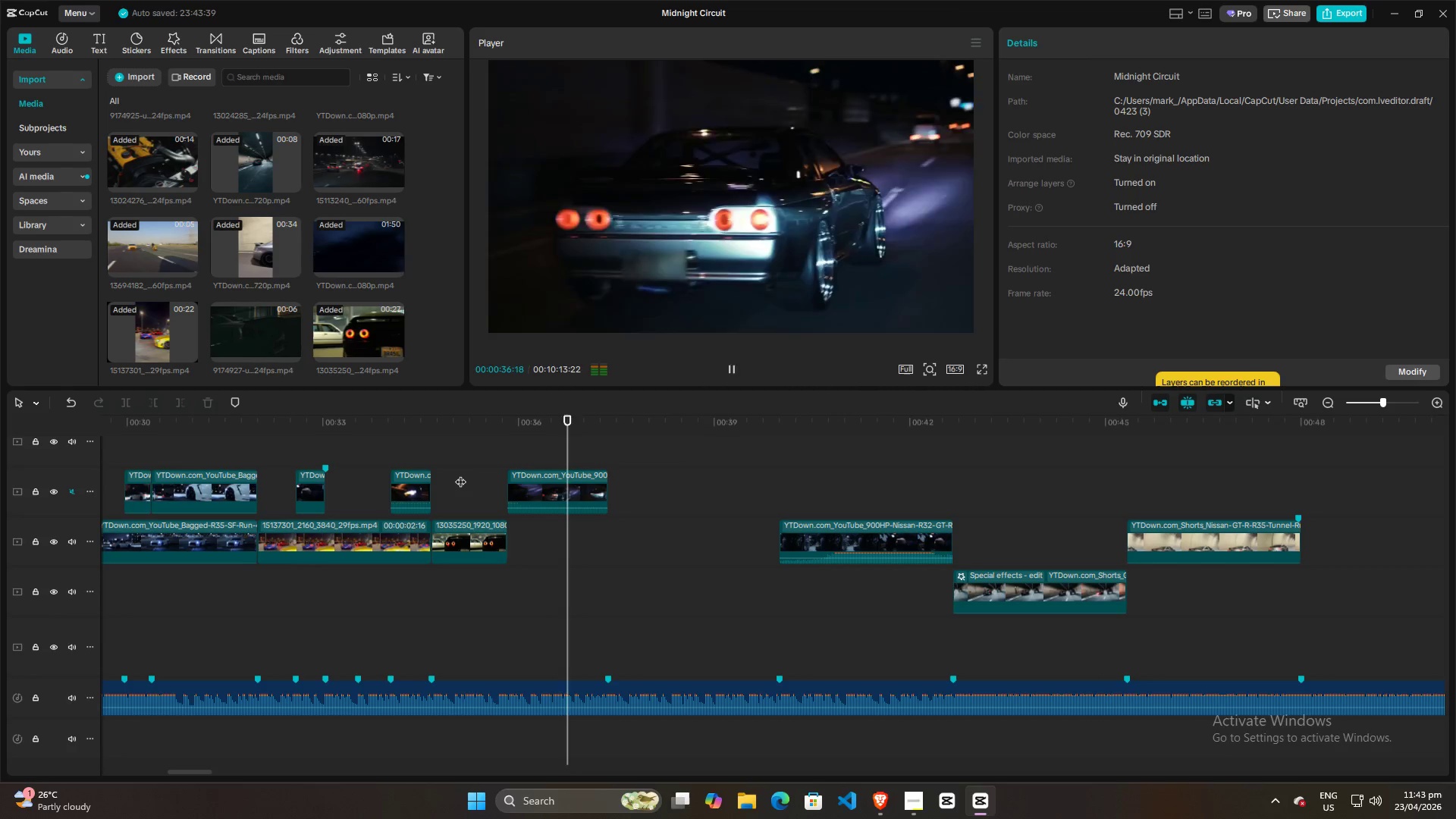 
key(Space)
 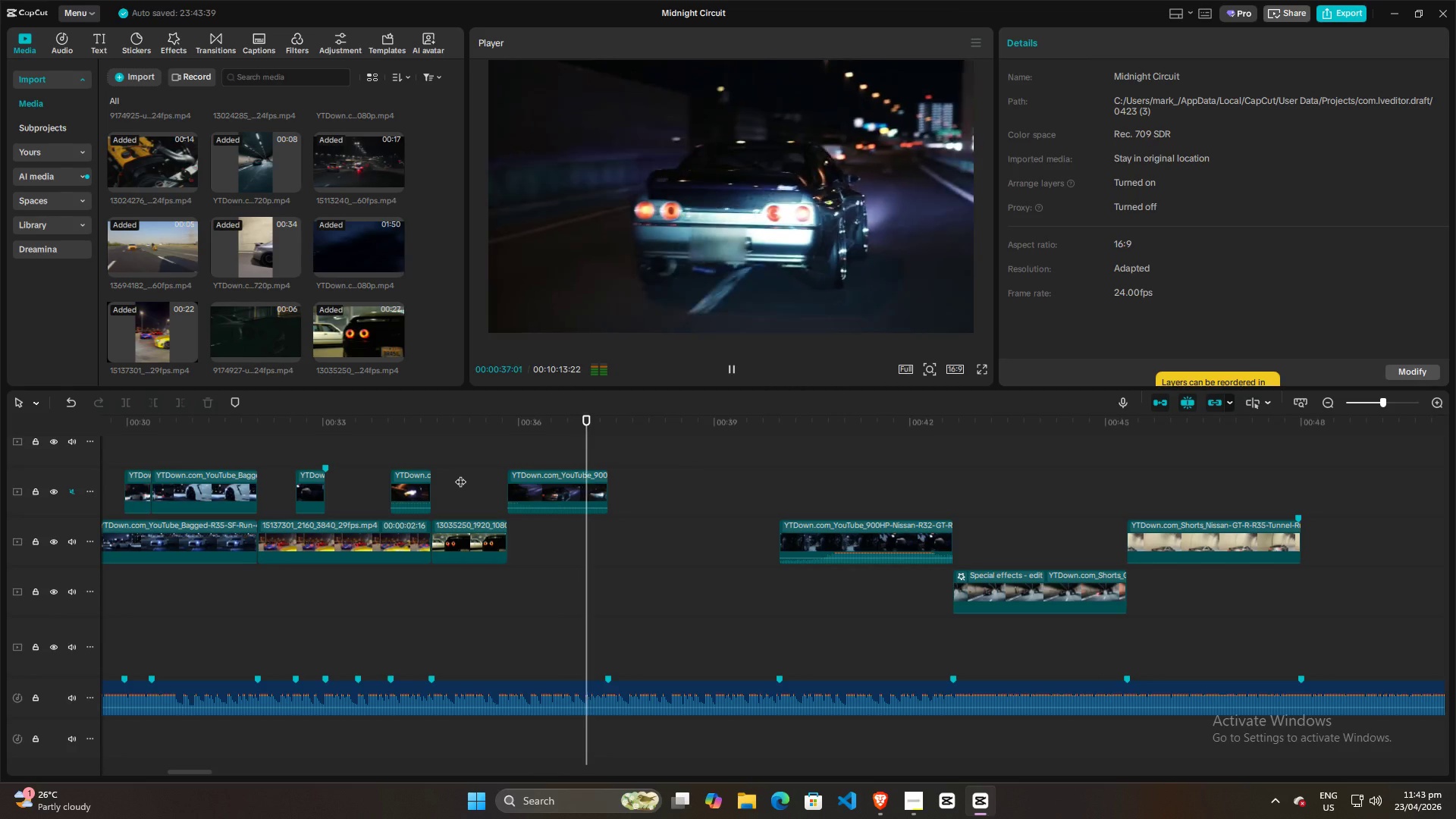 
key(Space)
 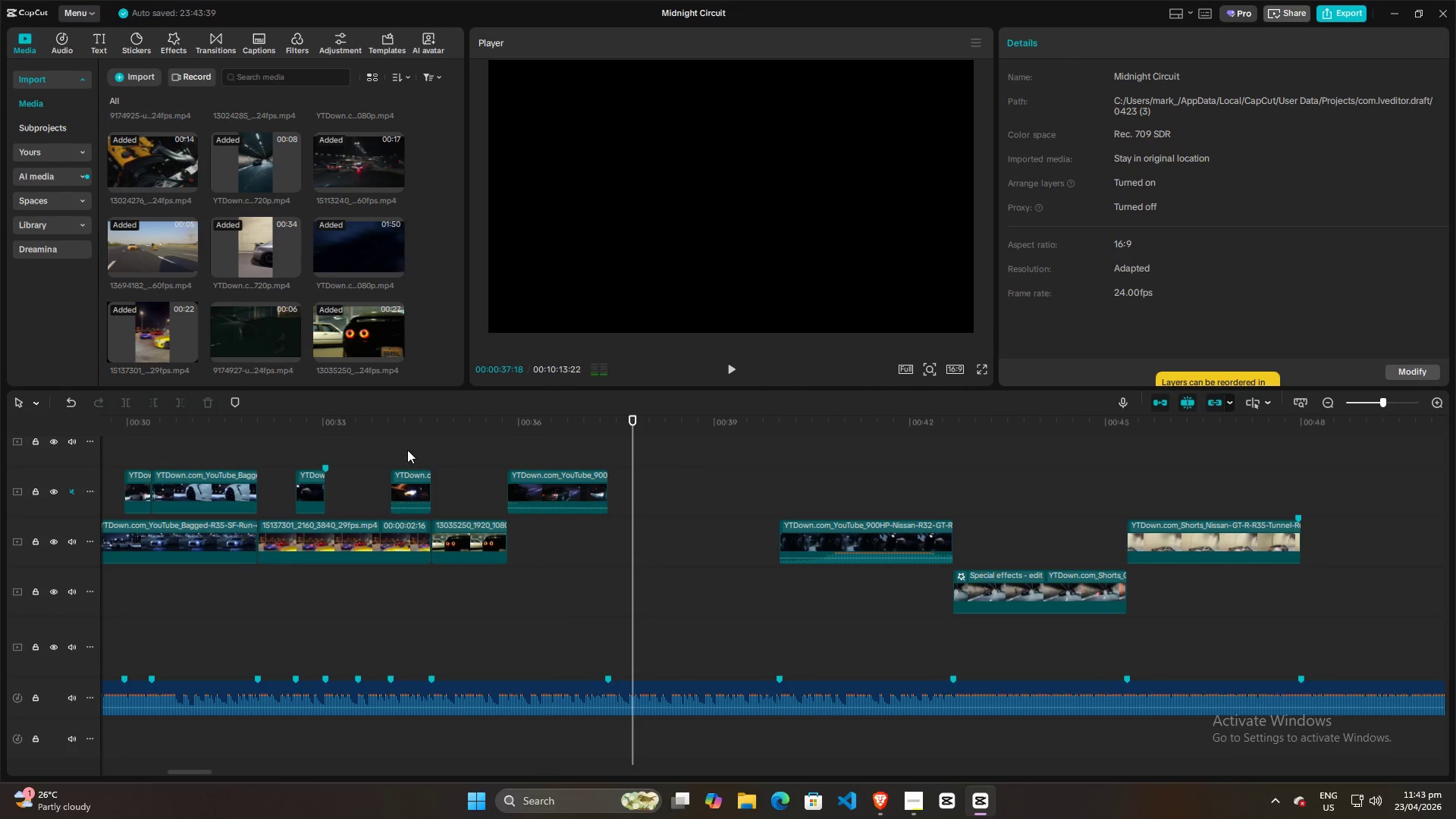 
left_click([400, 446])
 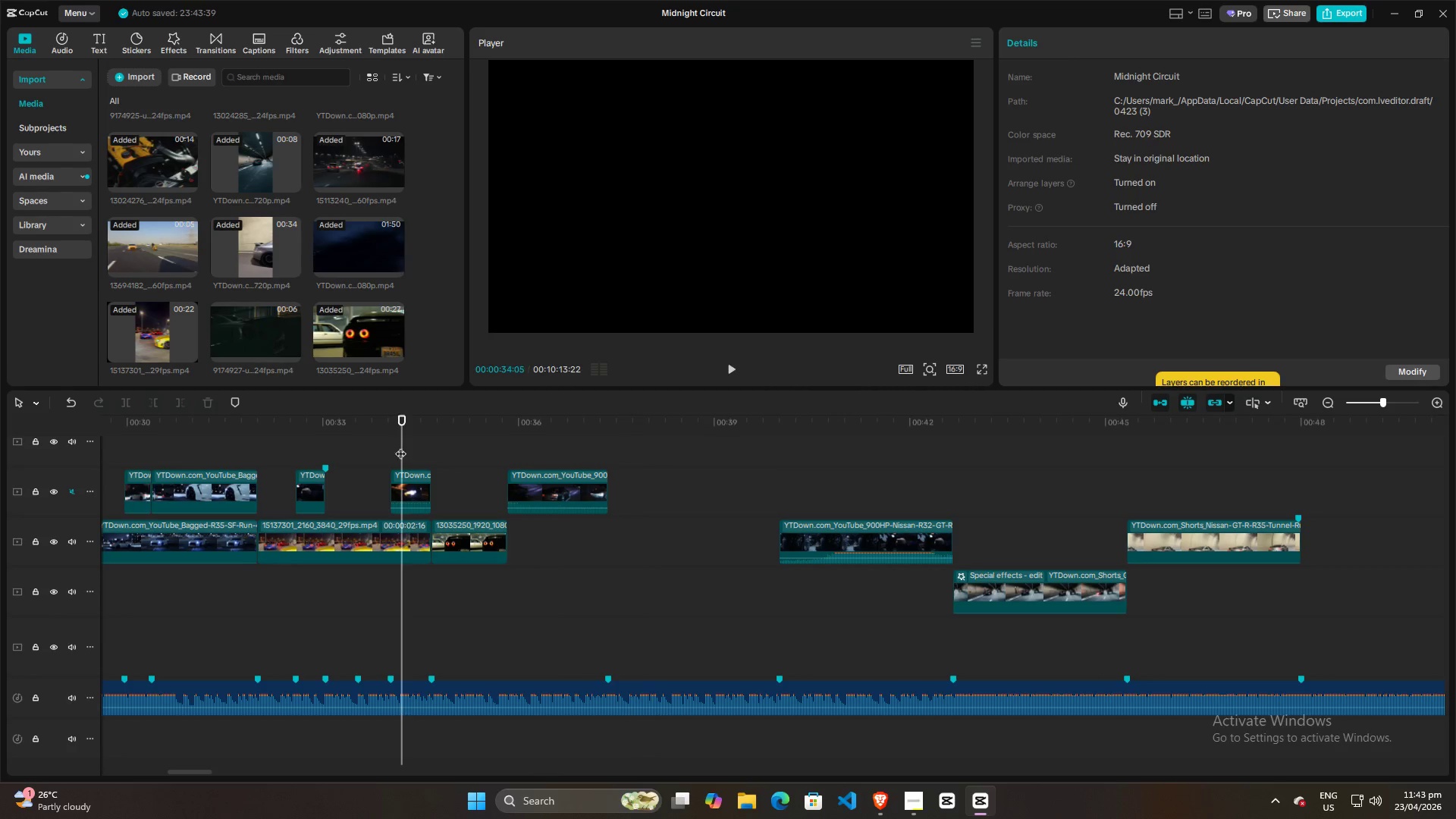 
key(Space)
 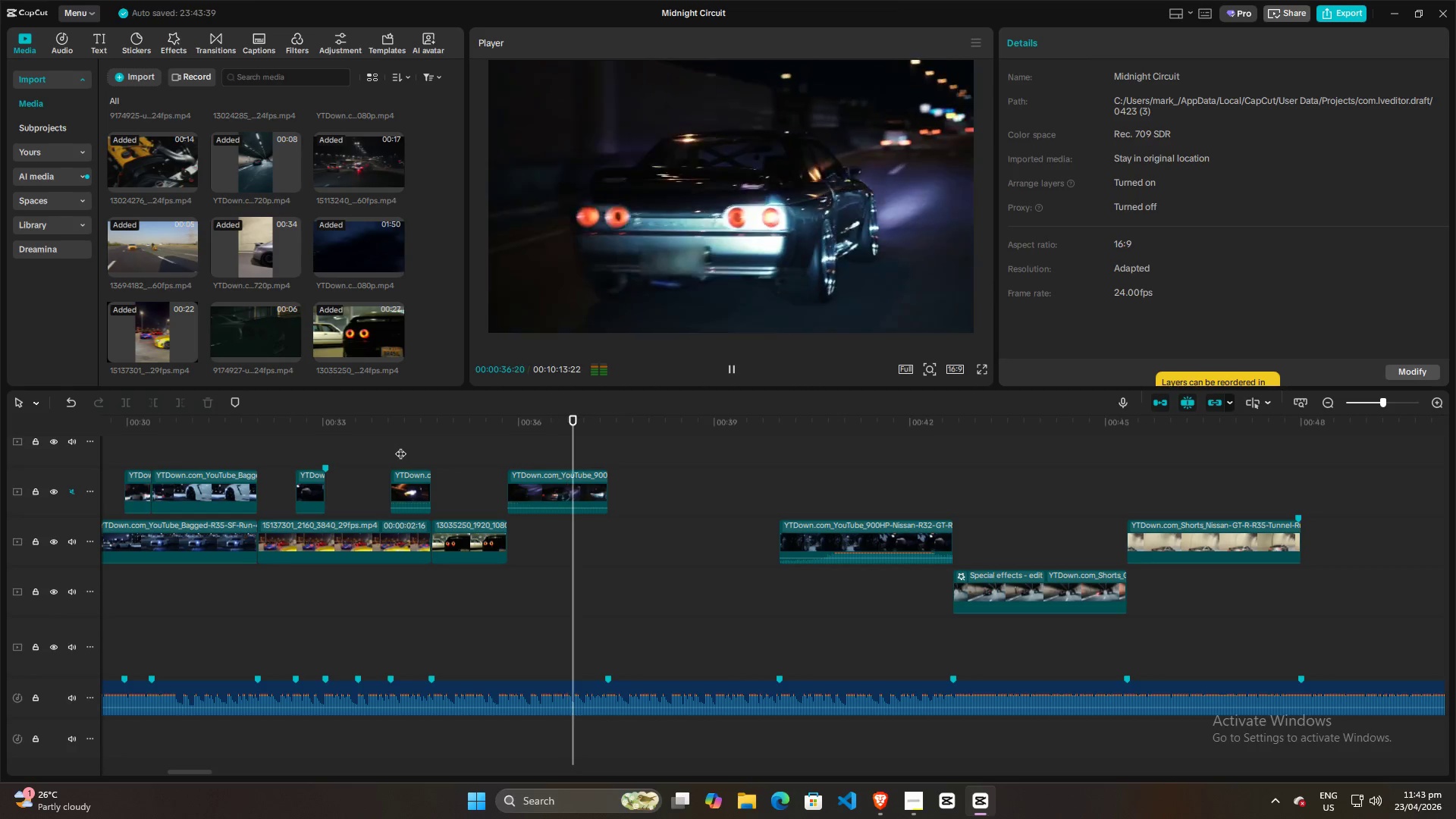 
key(Space)
 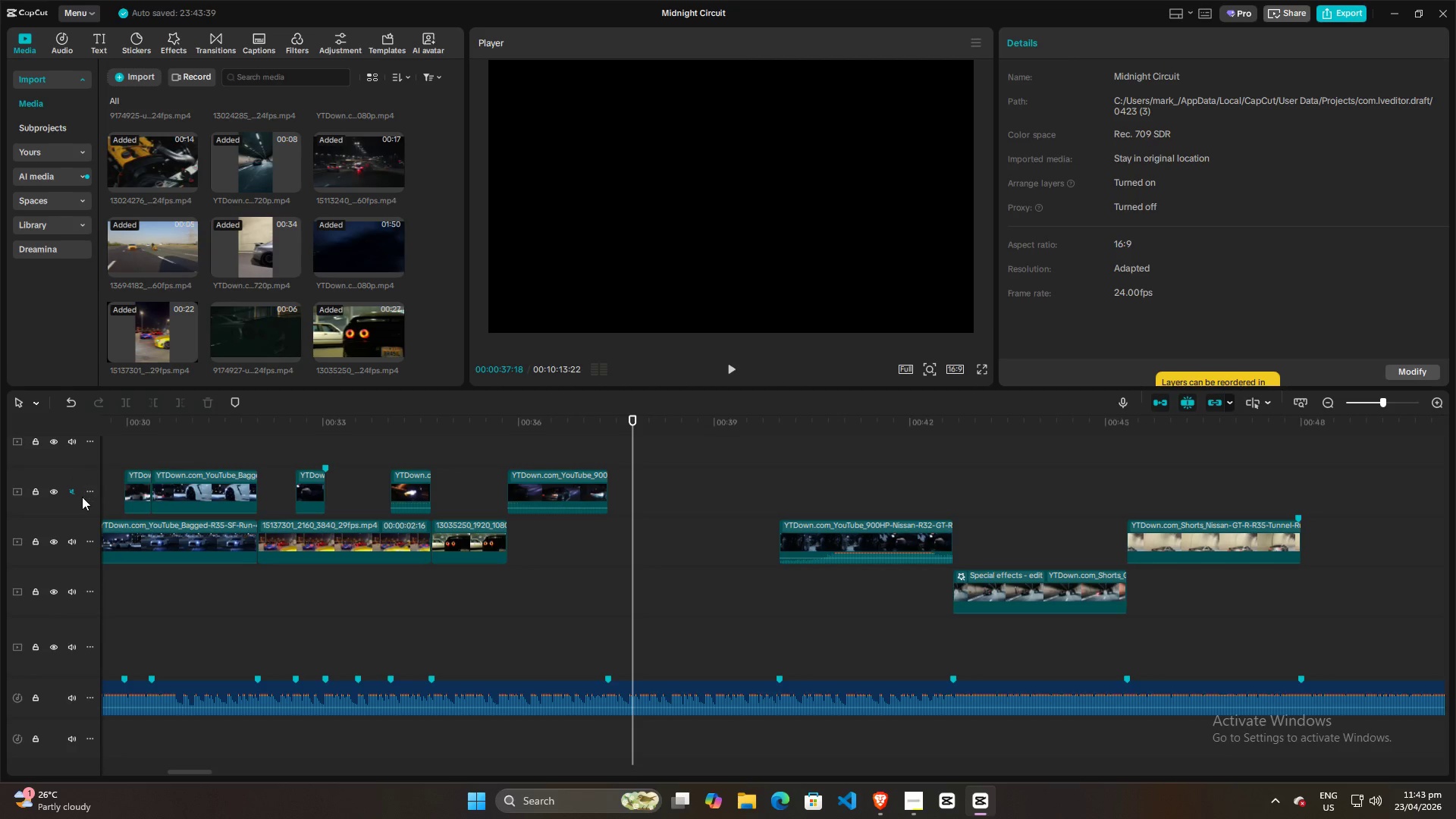 
left_click([71, 494])
 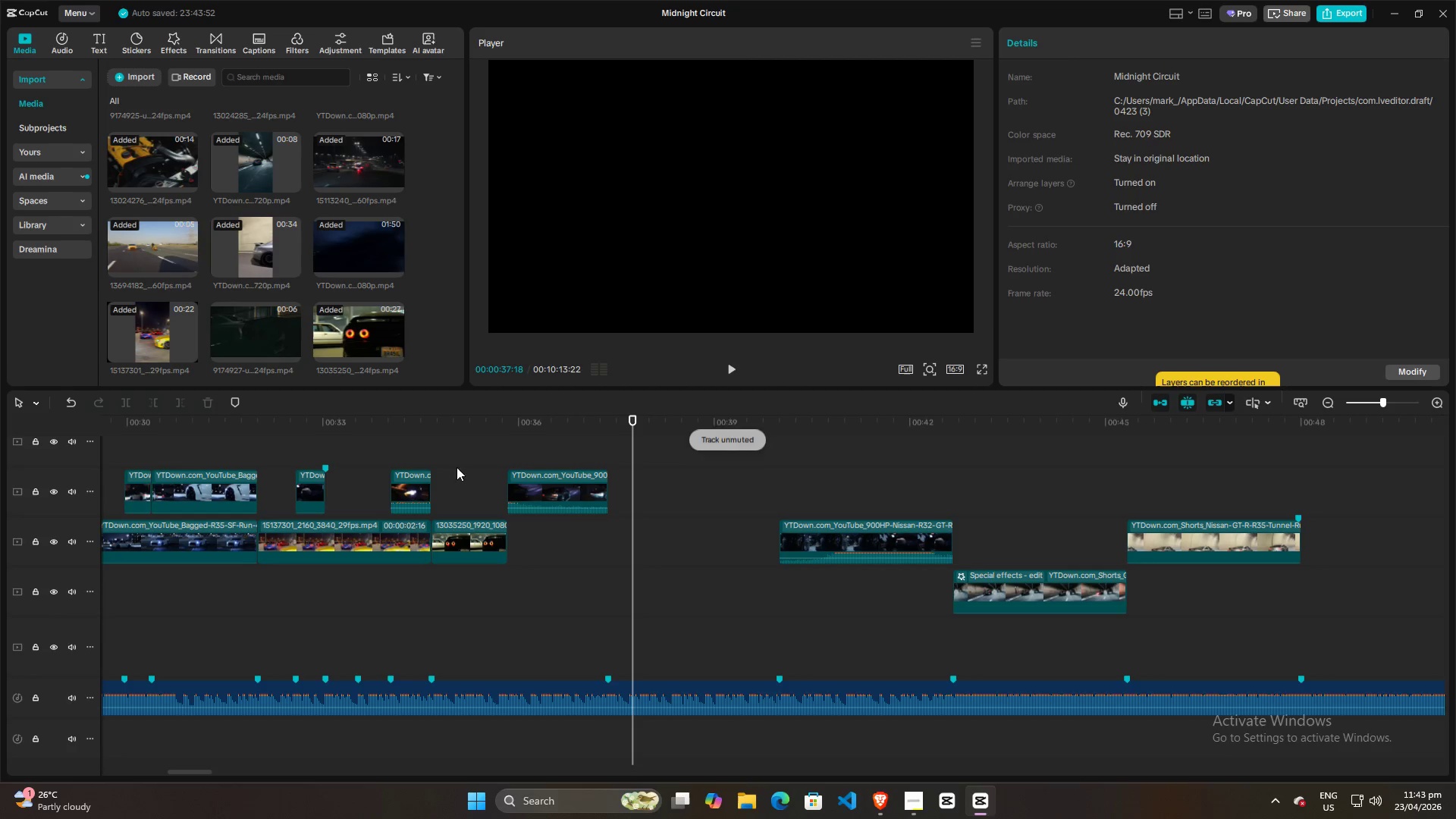 
left_click([453, 457])
 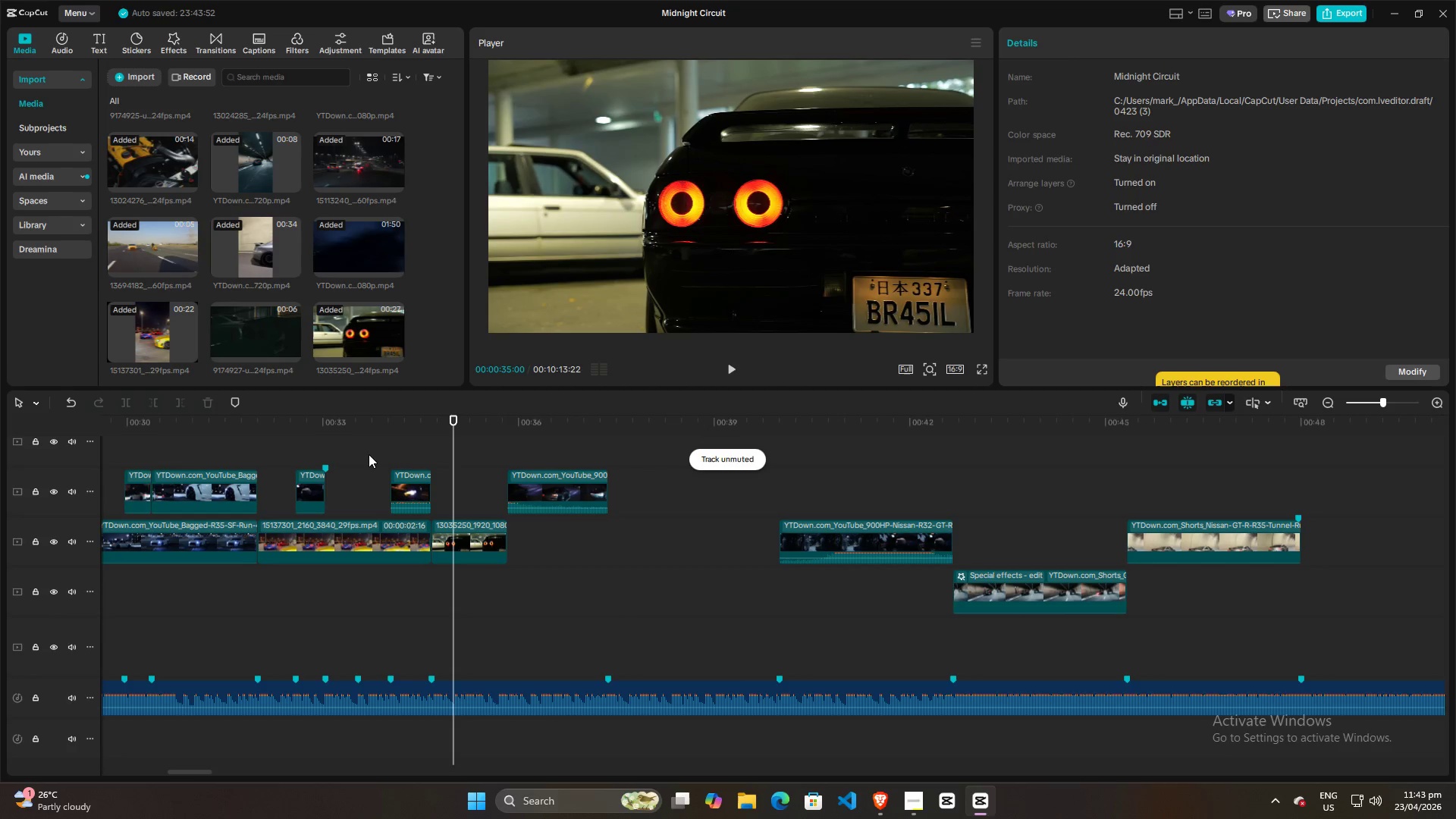 
left_click([368, 453])
 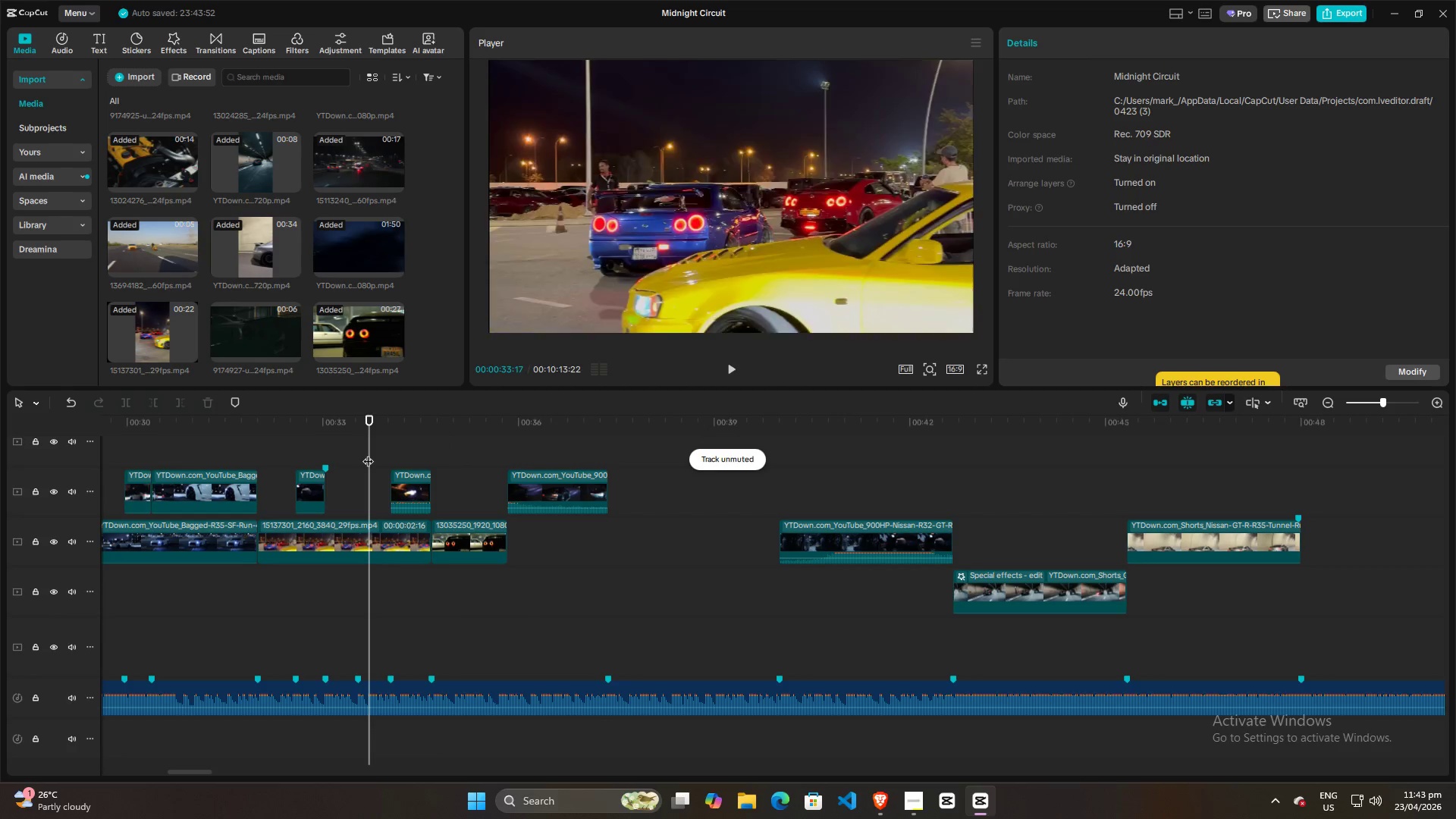 
key(Space)
 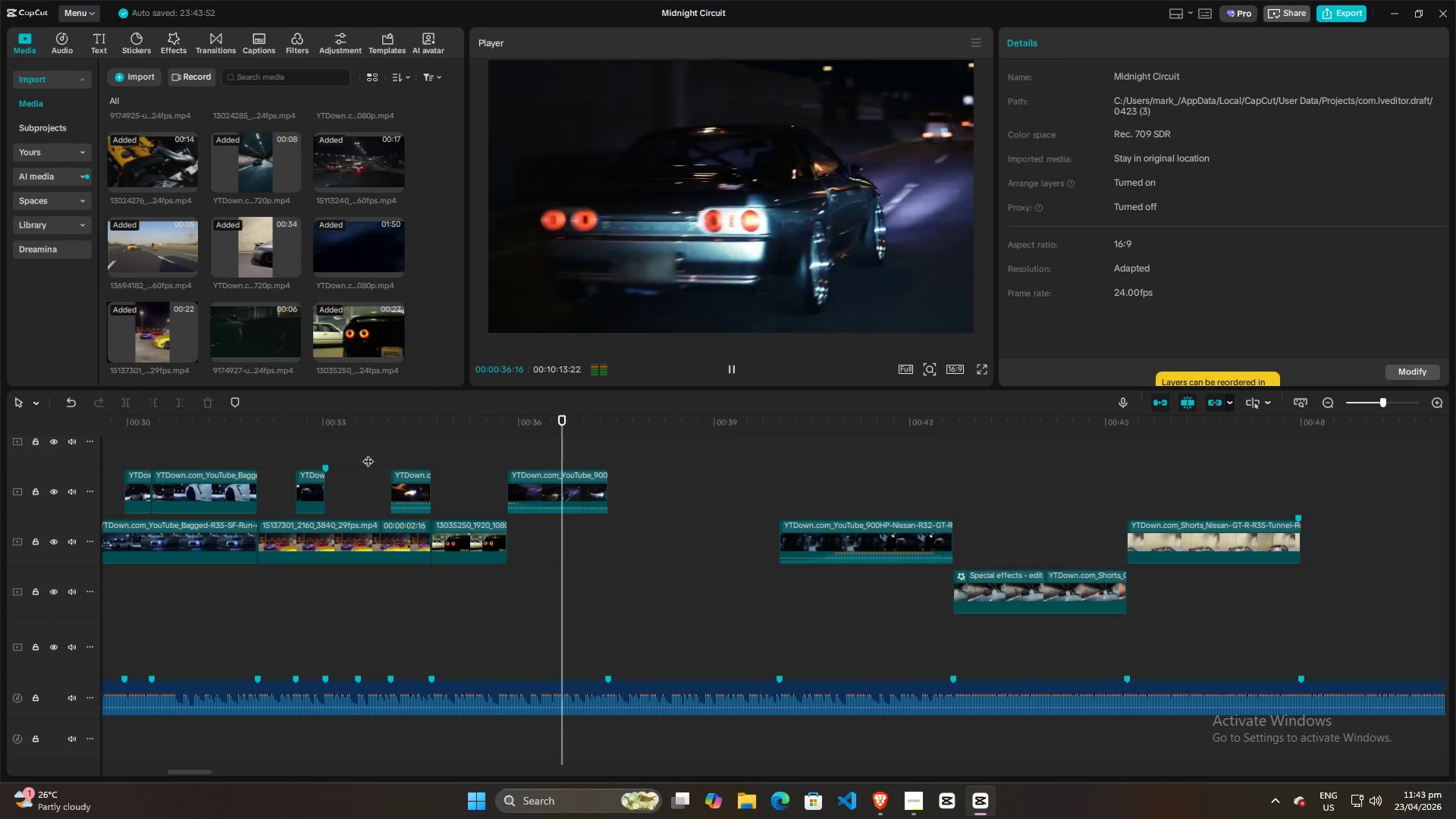 
key(Space)
 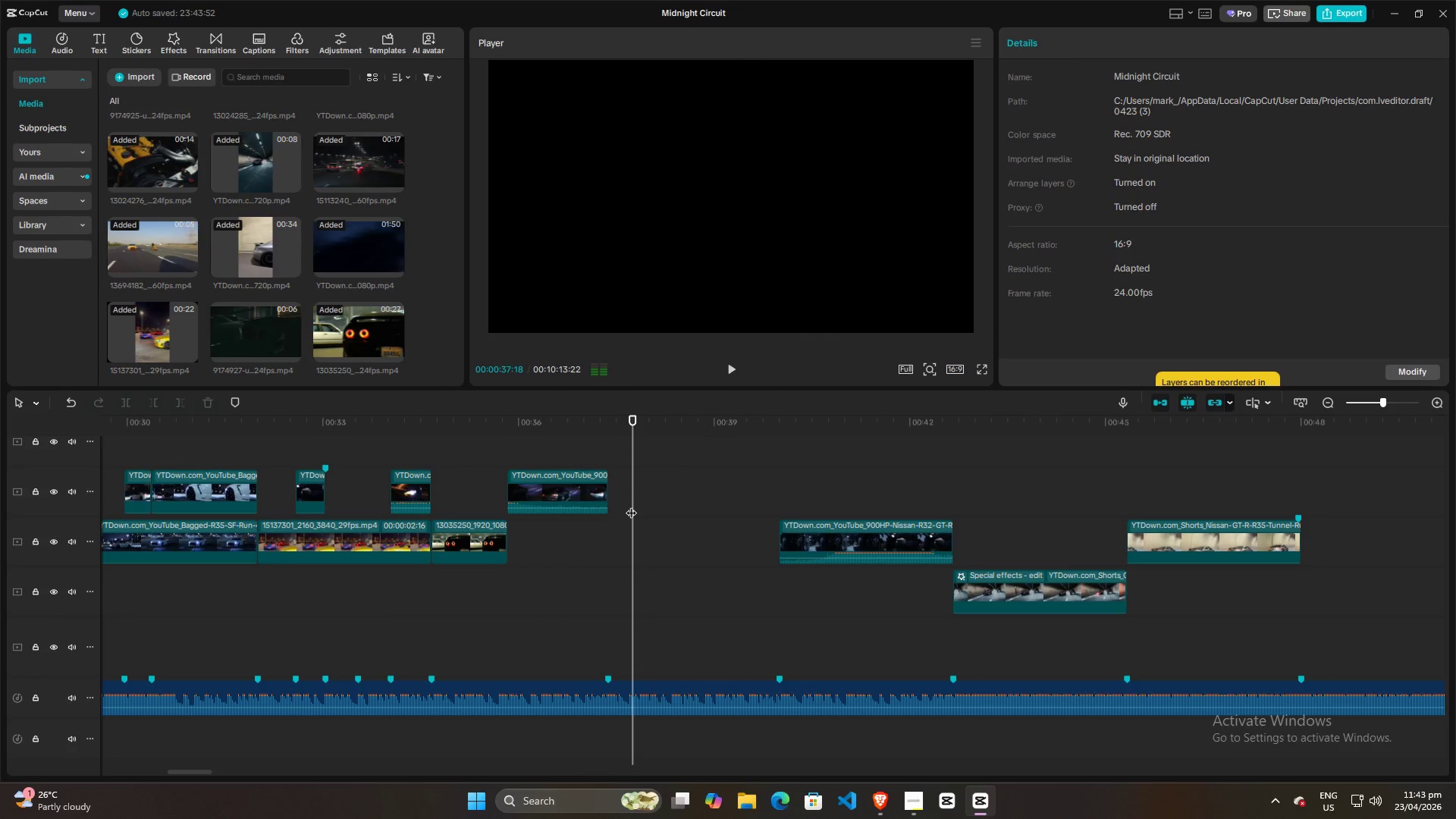 
key(Control+ControlLeft)
 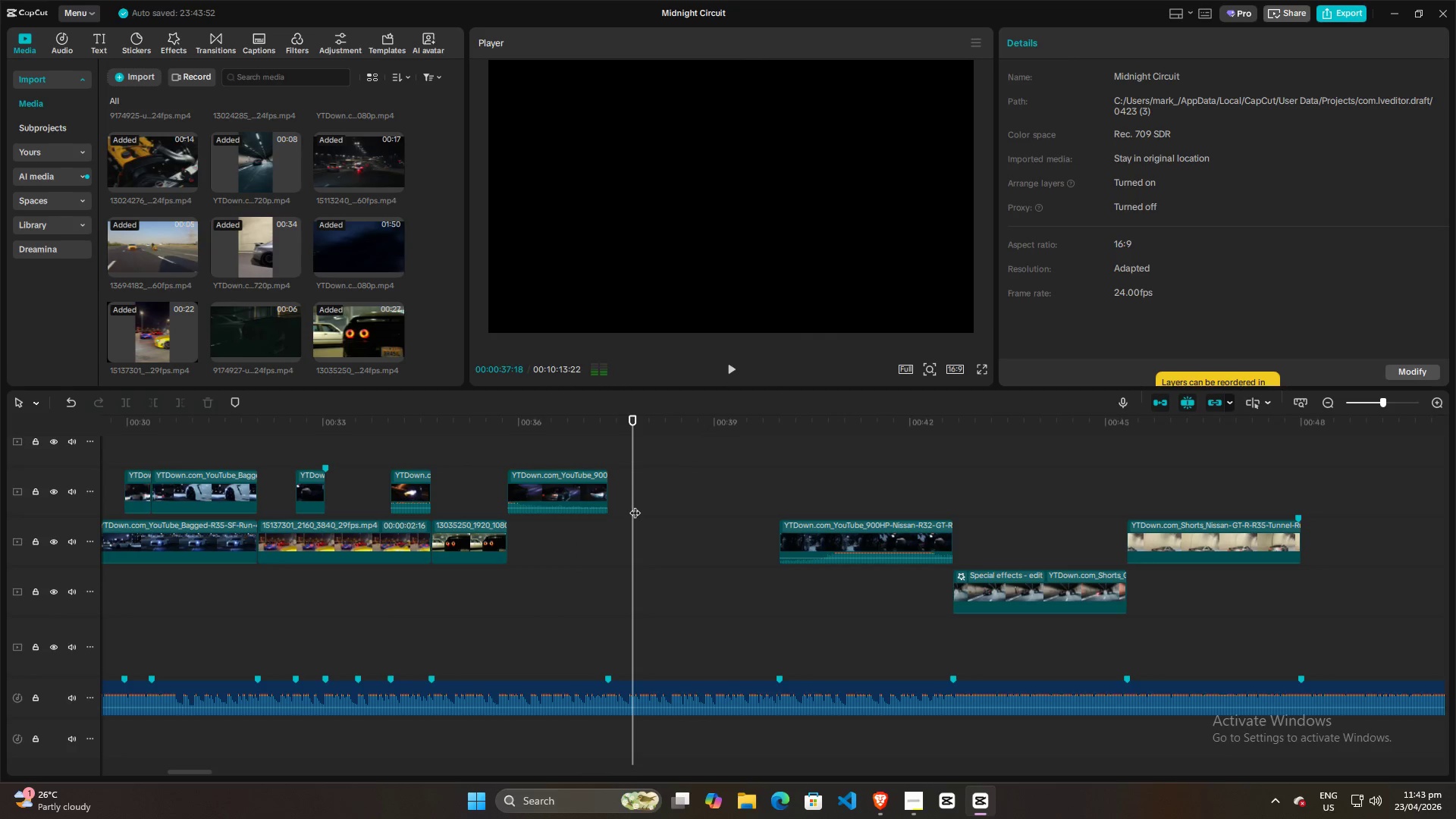 
scroll: coordinate [635, 505], scroll_direction: down, amount: 5.0
 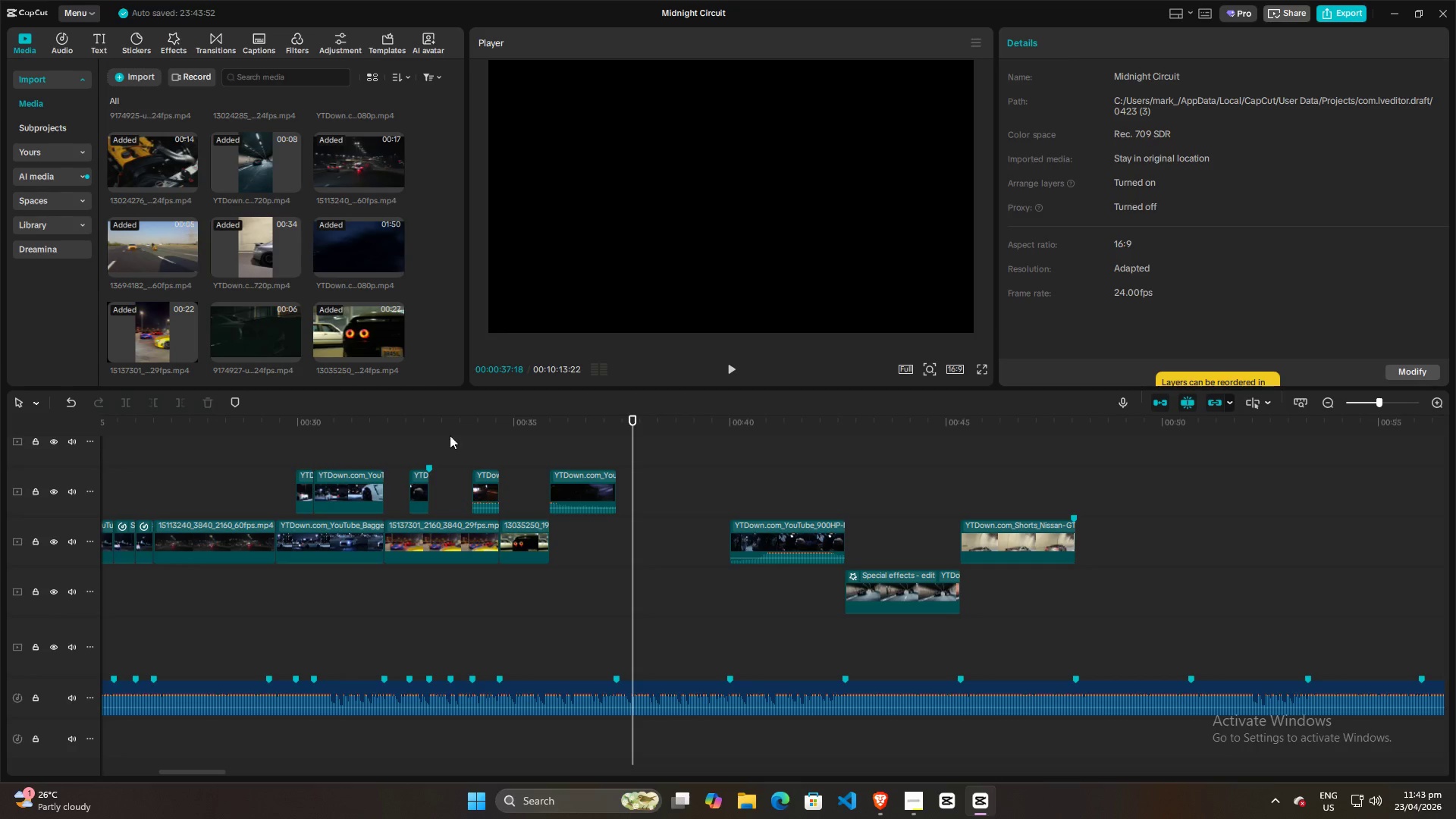 
left_click([425, 447])
 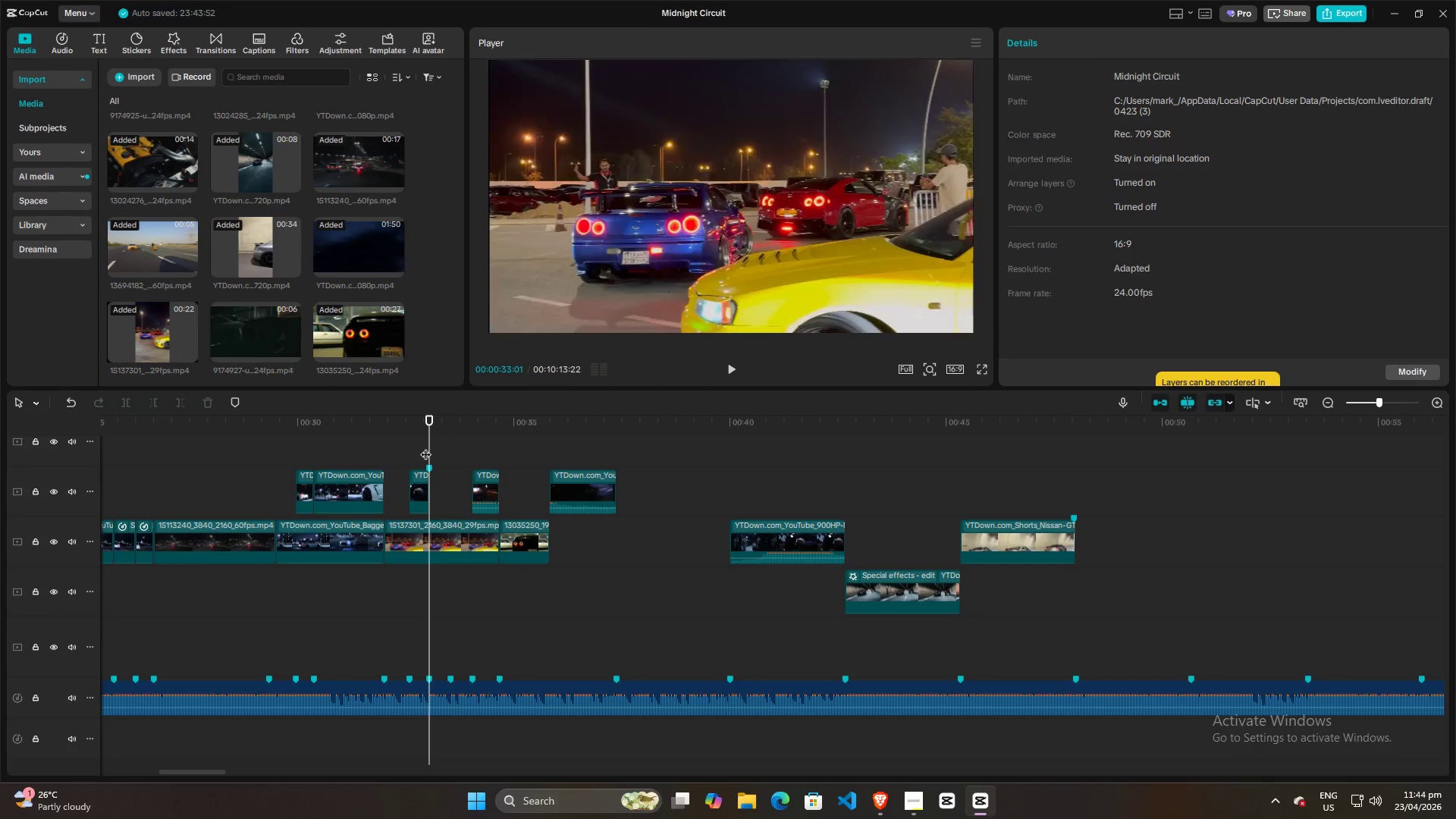 
key(Space)
 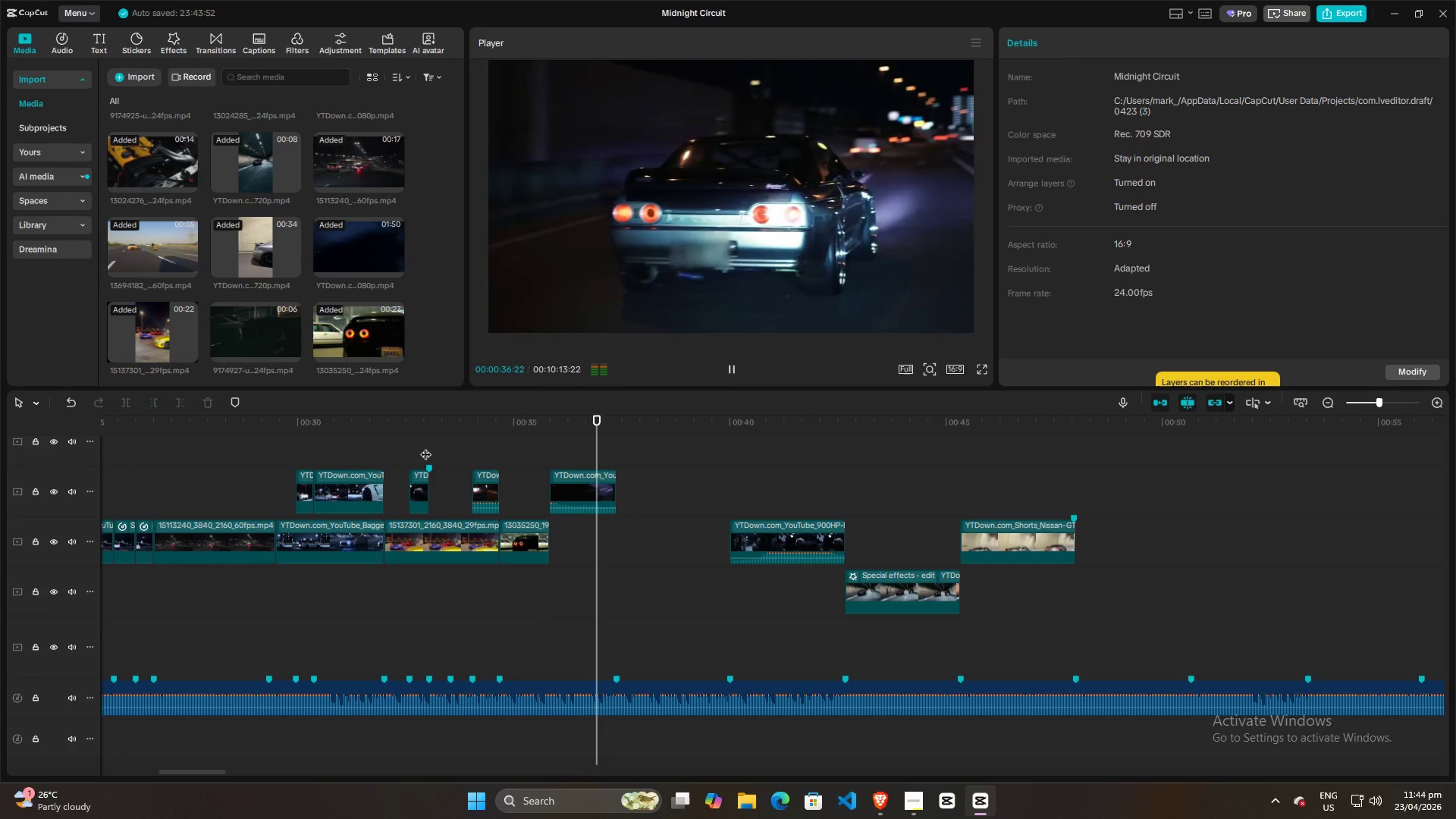 
wait(5.33)
 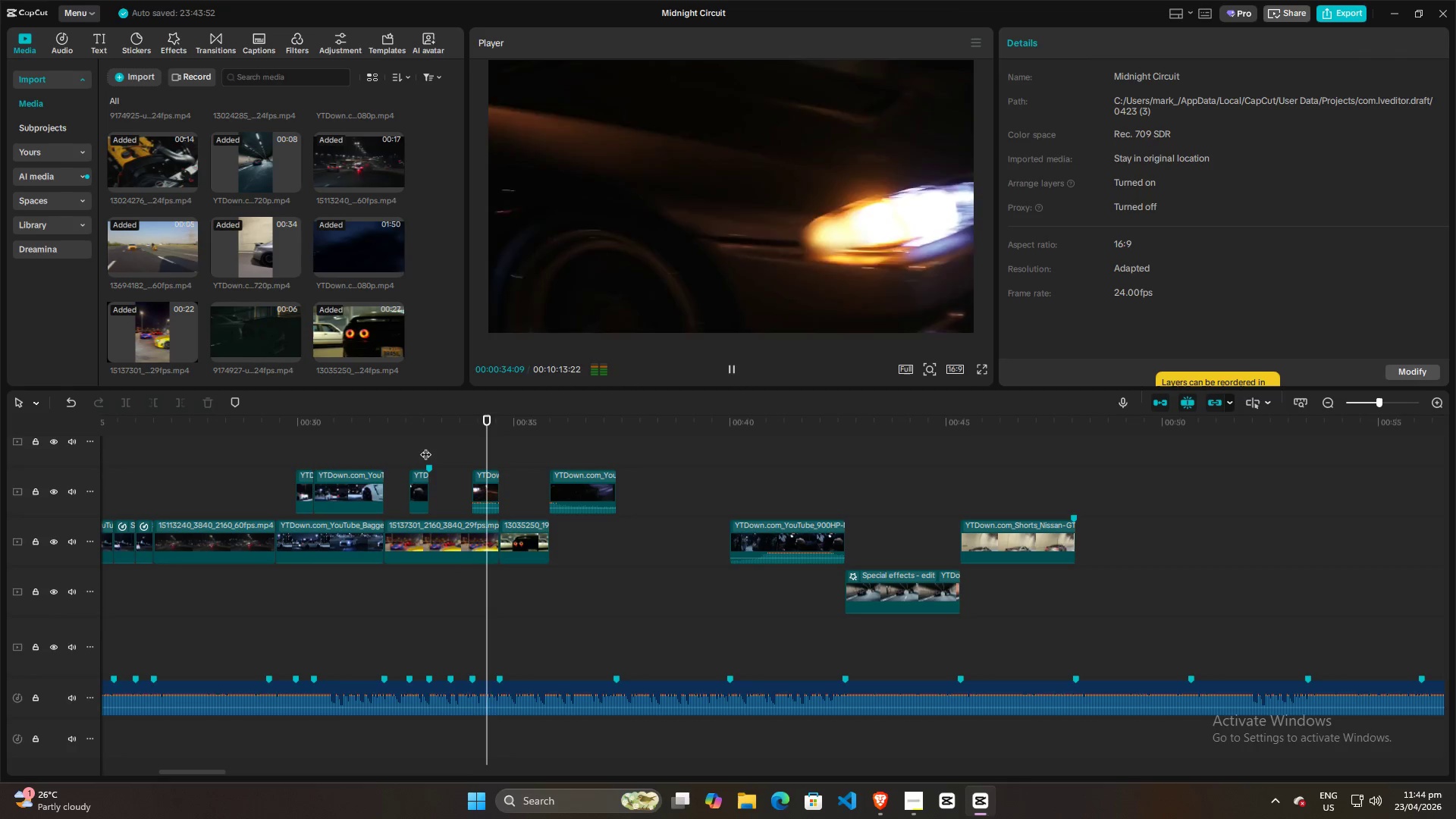 
key(Space)
 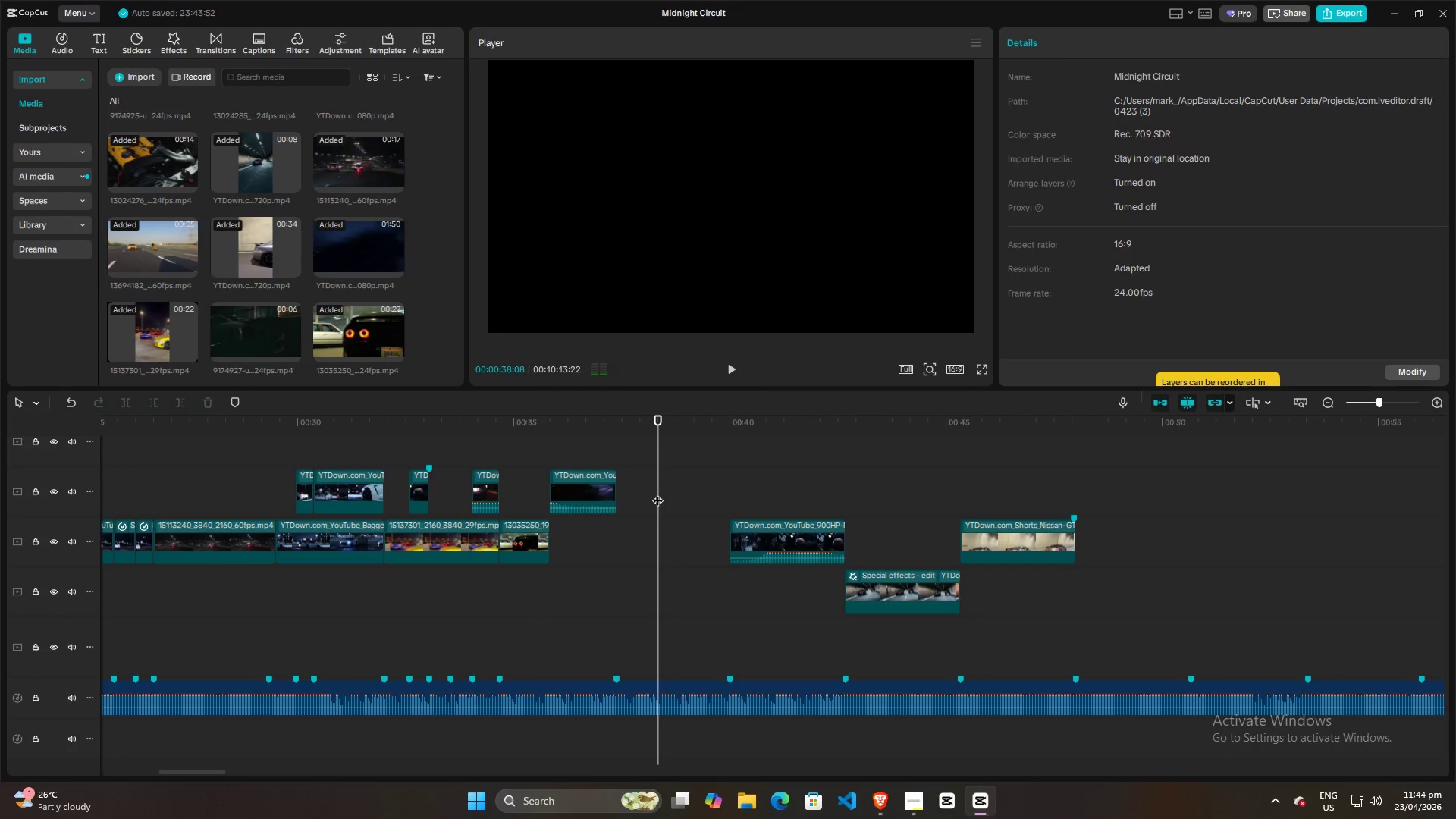 
left_click_drag(start_coordinate=[657, 493], to_coordinate=[615, 495])
 